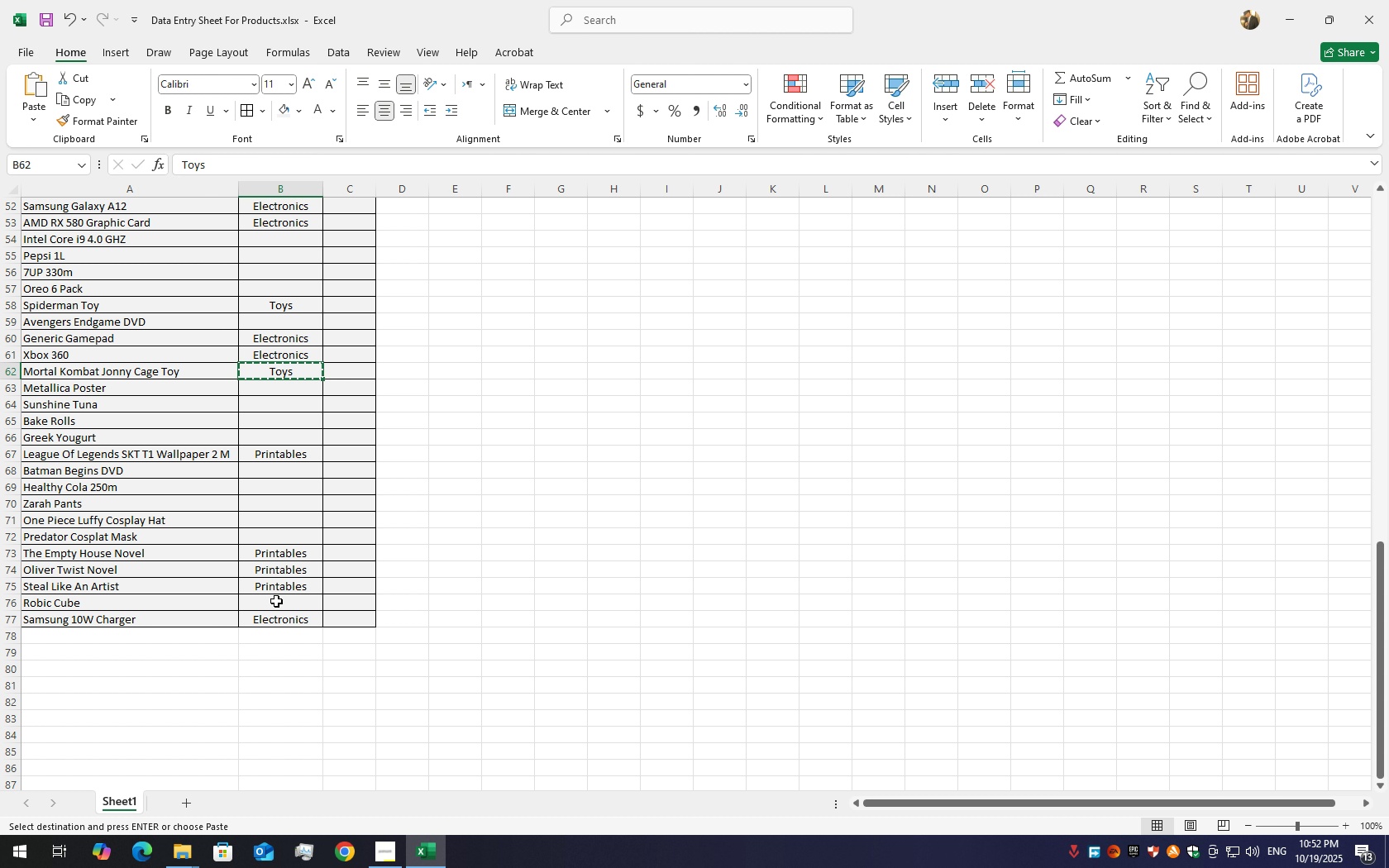 
left_click([279, 602])
 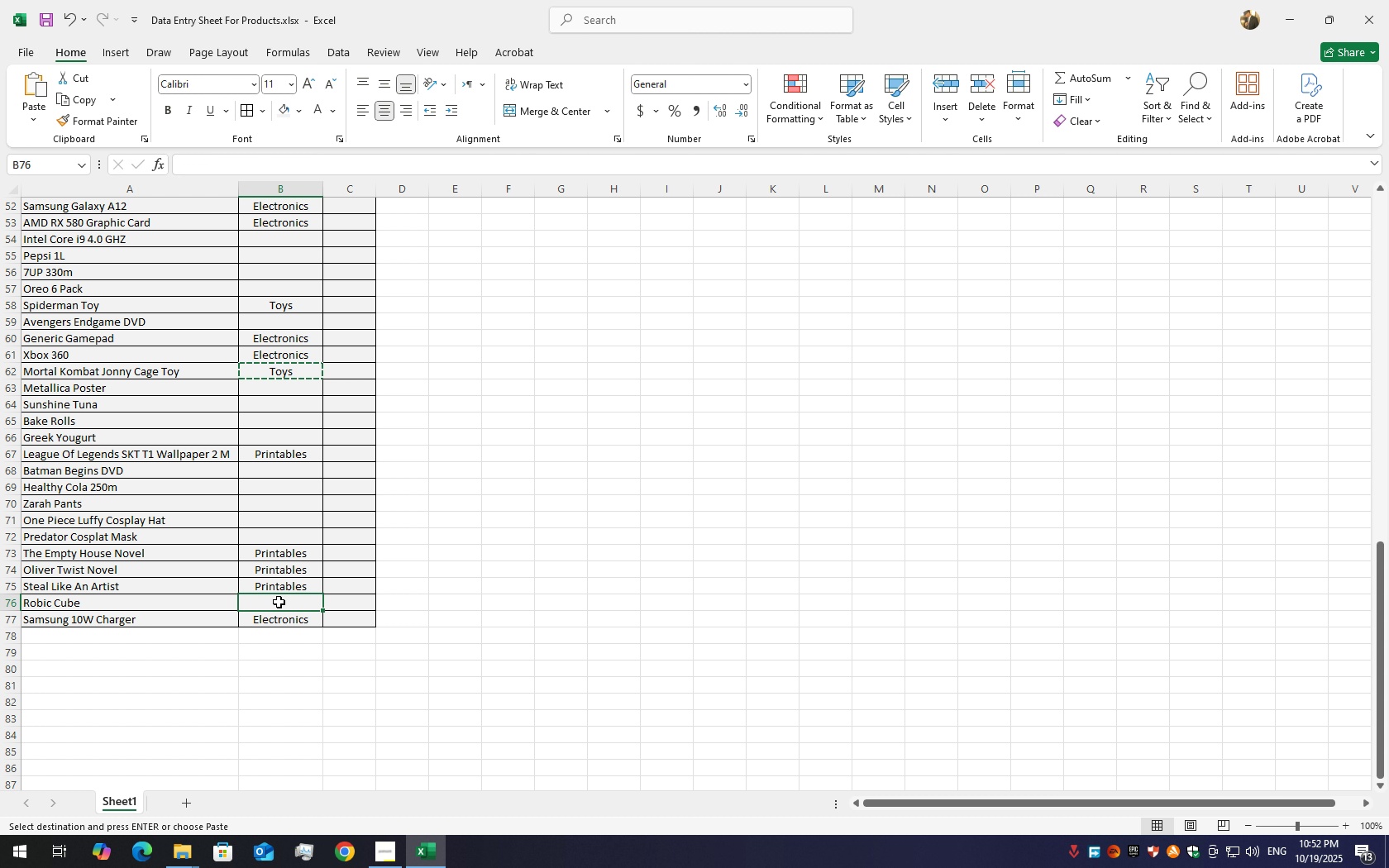 
key(Control+V)
 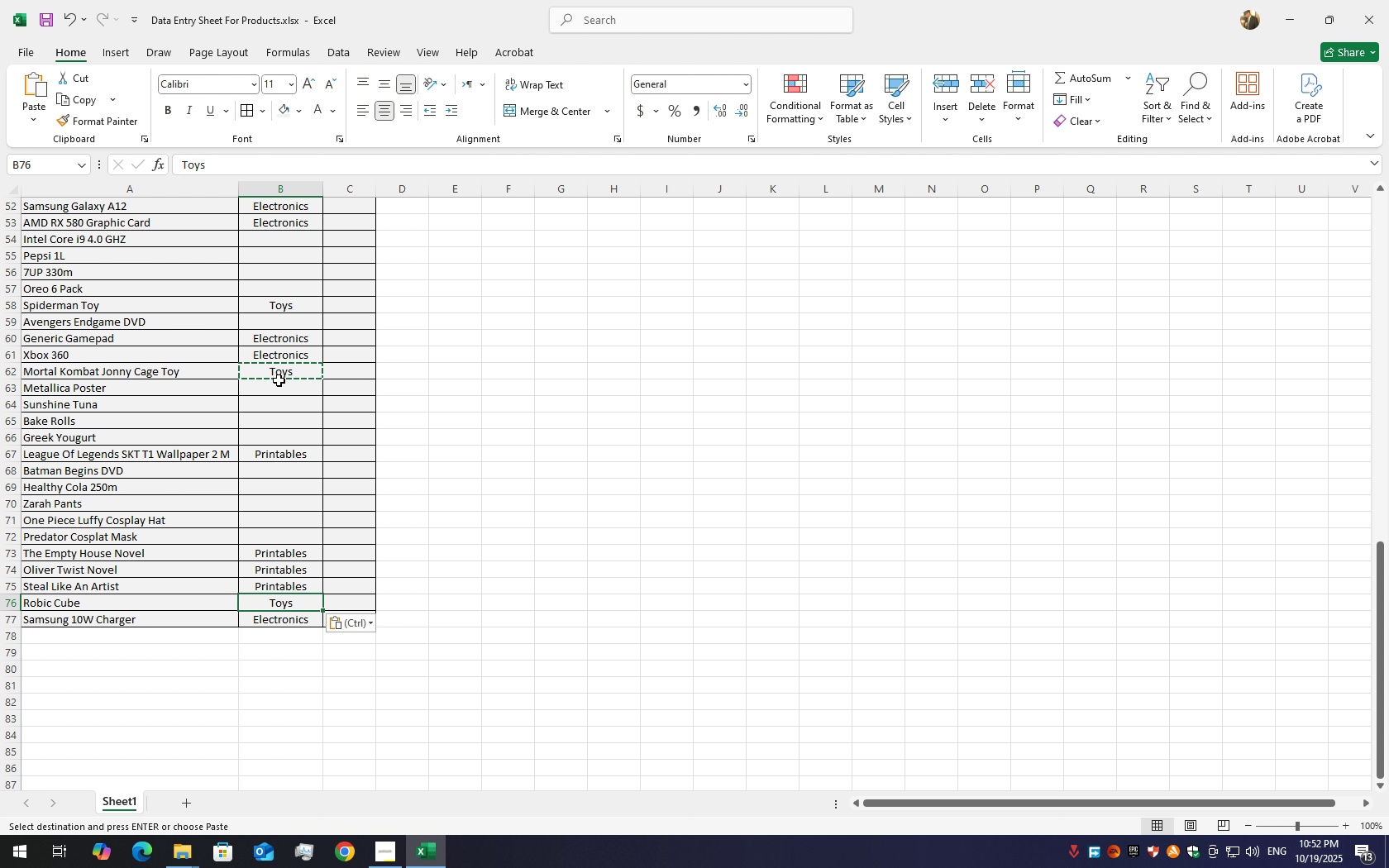 
scroll: coordinate [274, 470], scroll_direction: up, amount: 16.0
 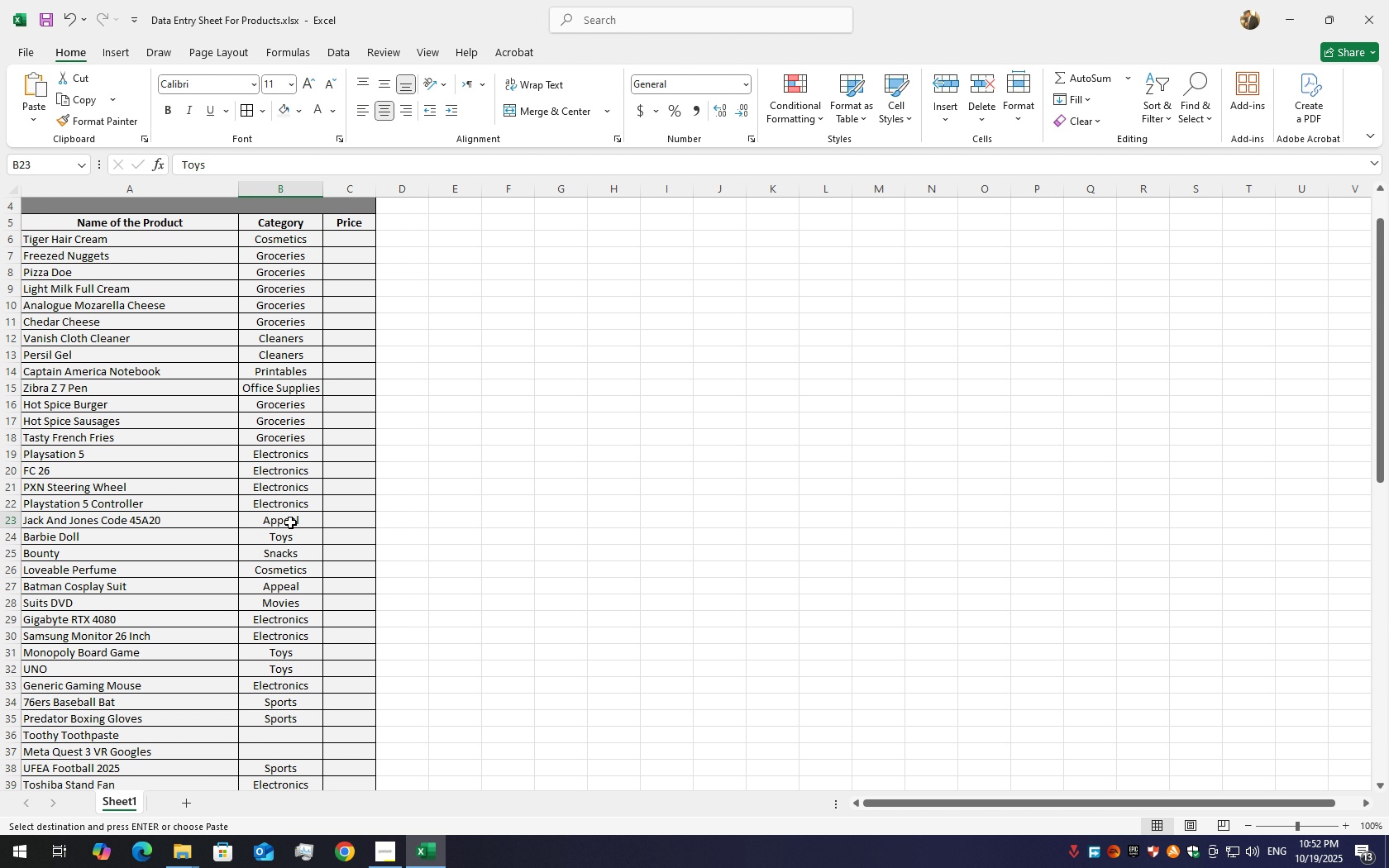 
left_click([290, 522])
 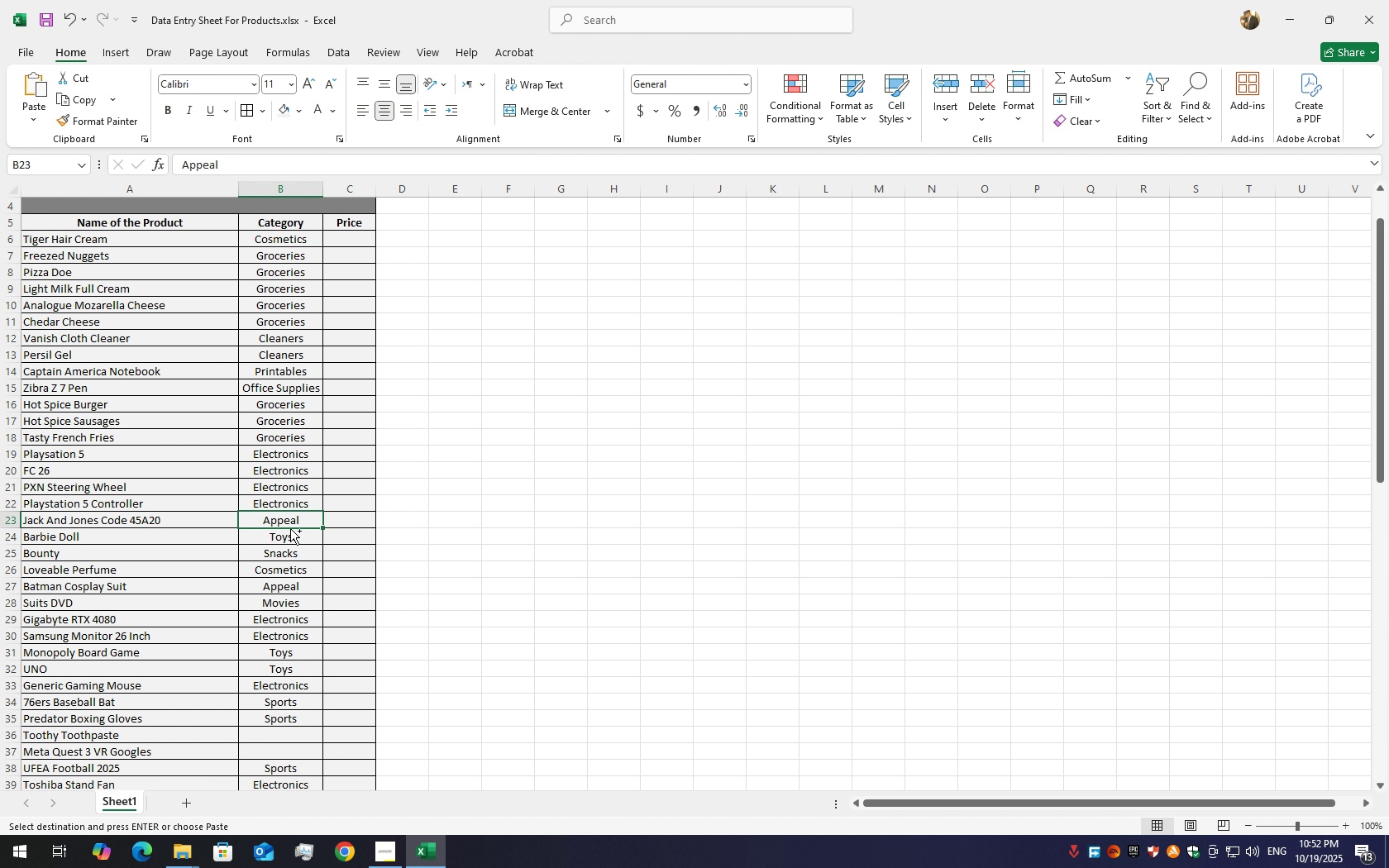 
hold_key(key=ControlLeft, duration=0.45)
 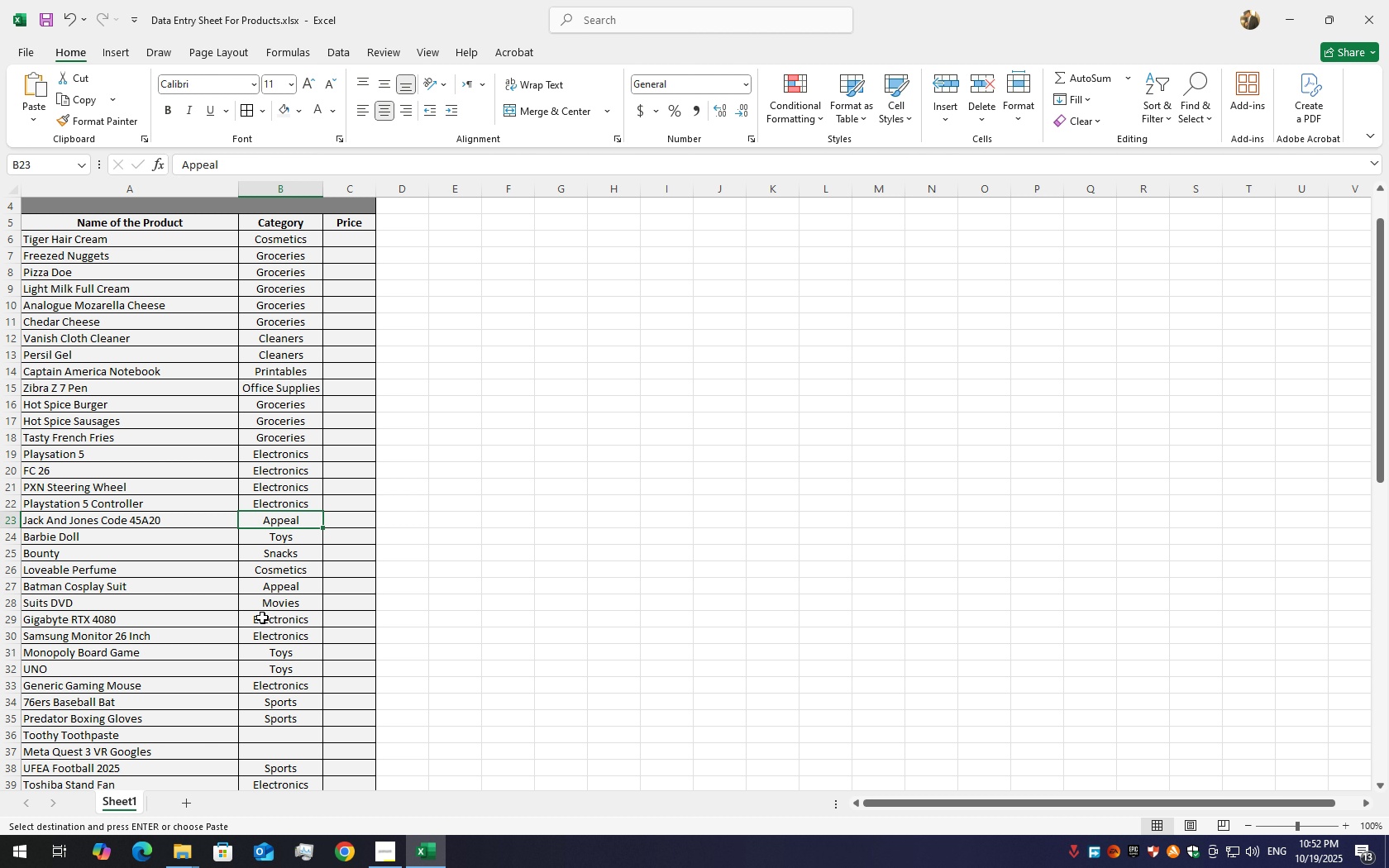 
wait(5.42)
 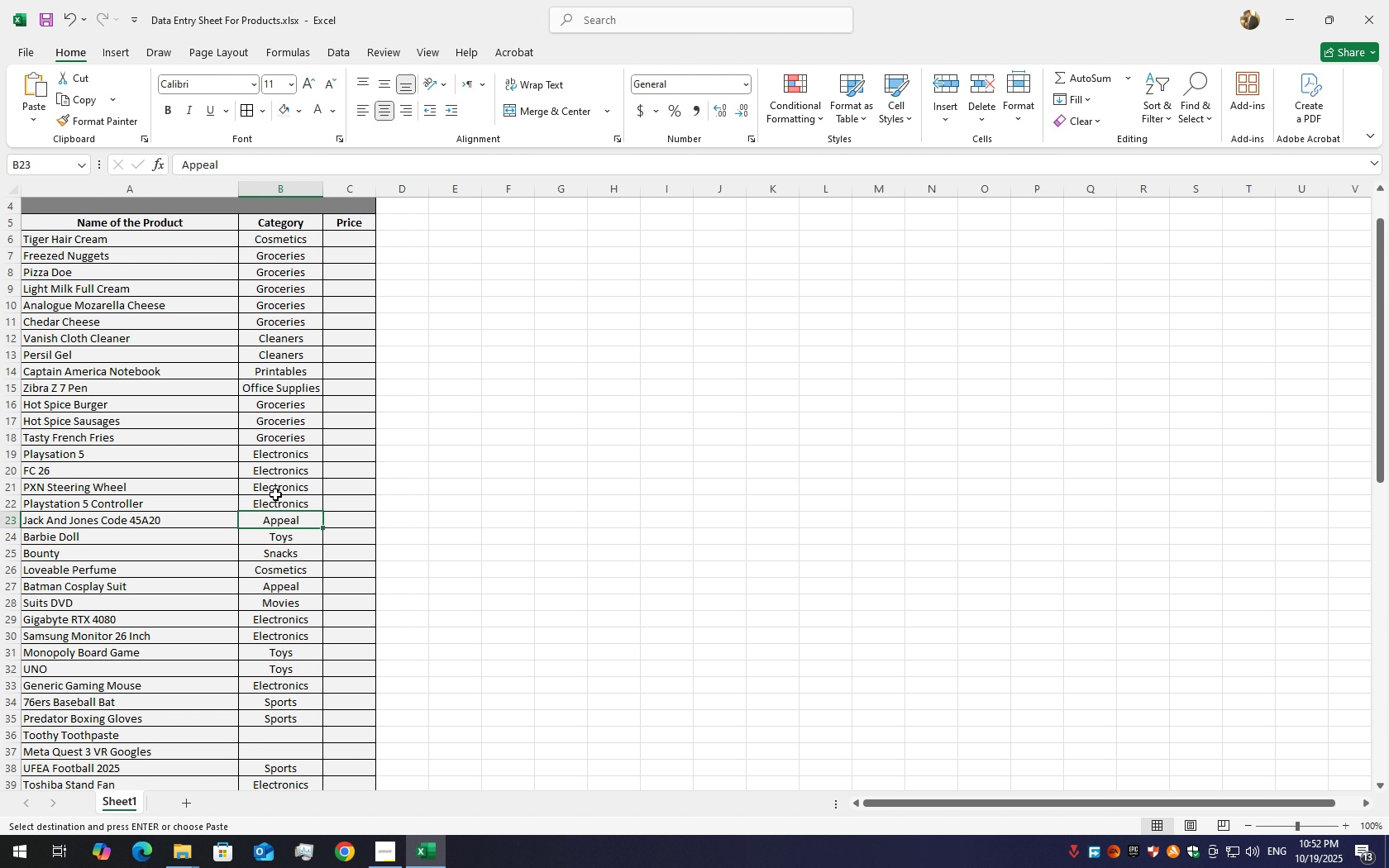 
left_click([276, 584])
 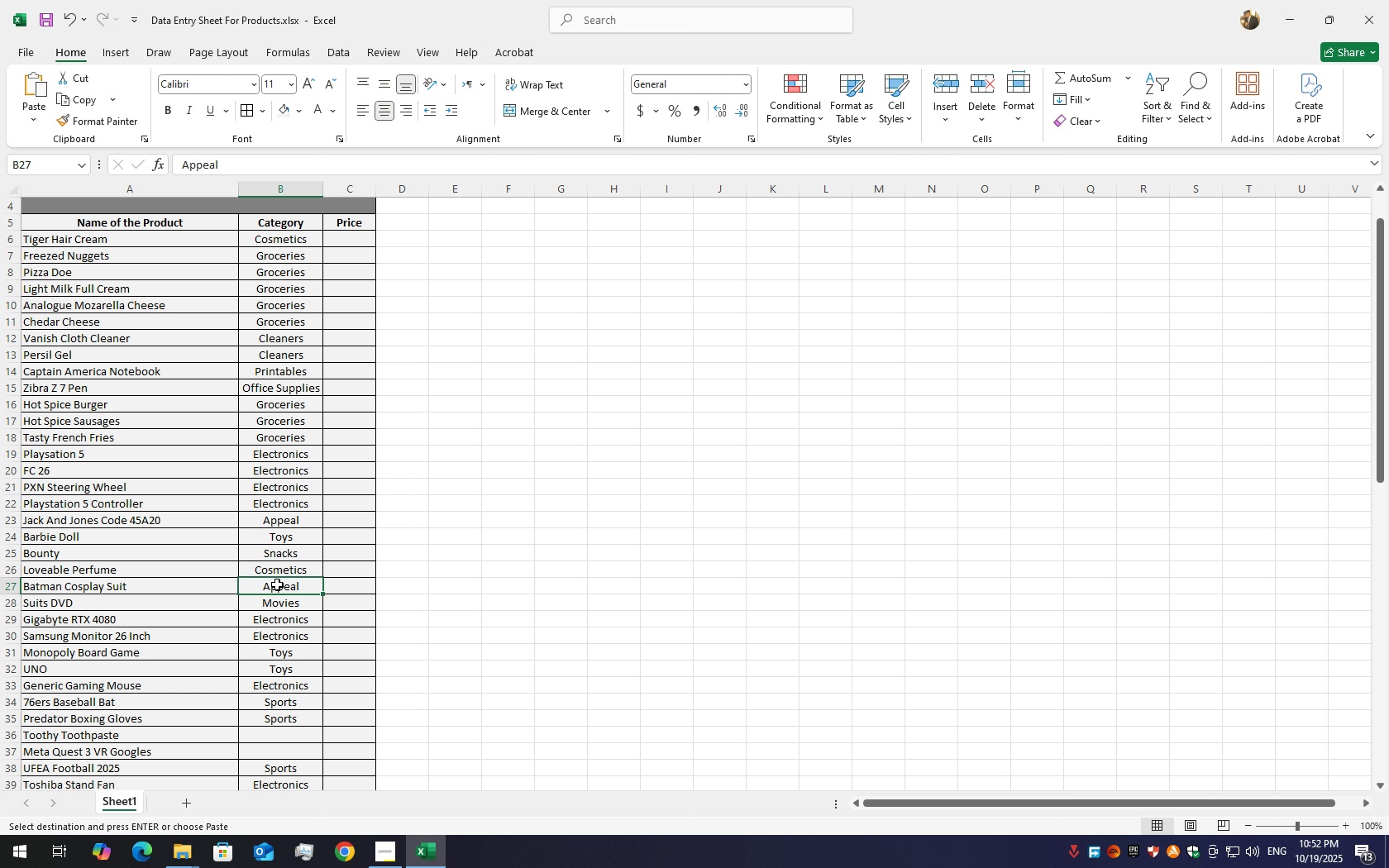 
key(Control+C)
 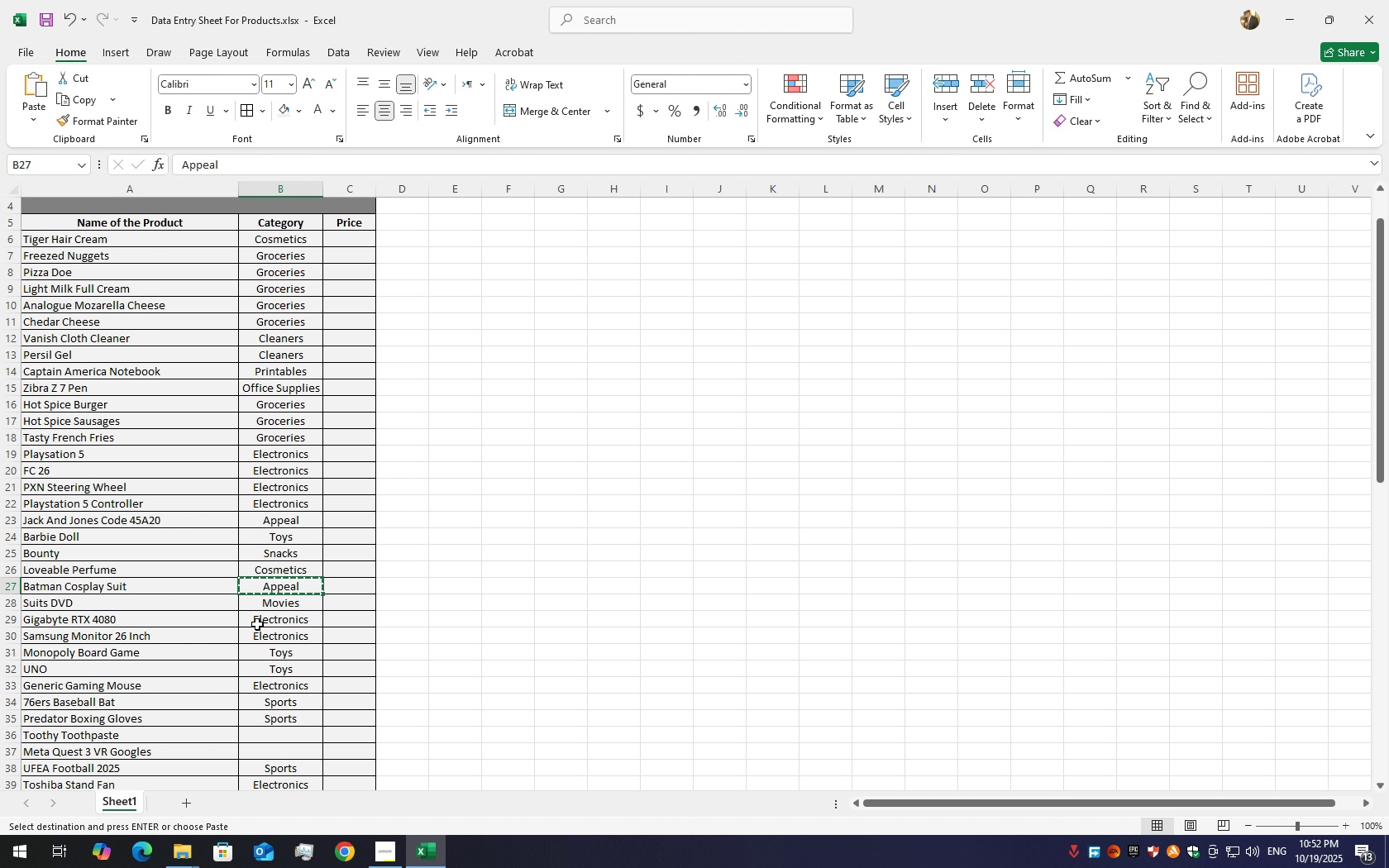 
scroll: coordinate [265, 599], scroll_direction: down, amount: 14.0
 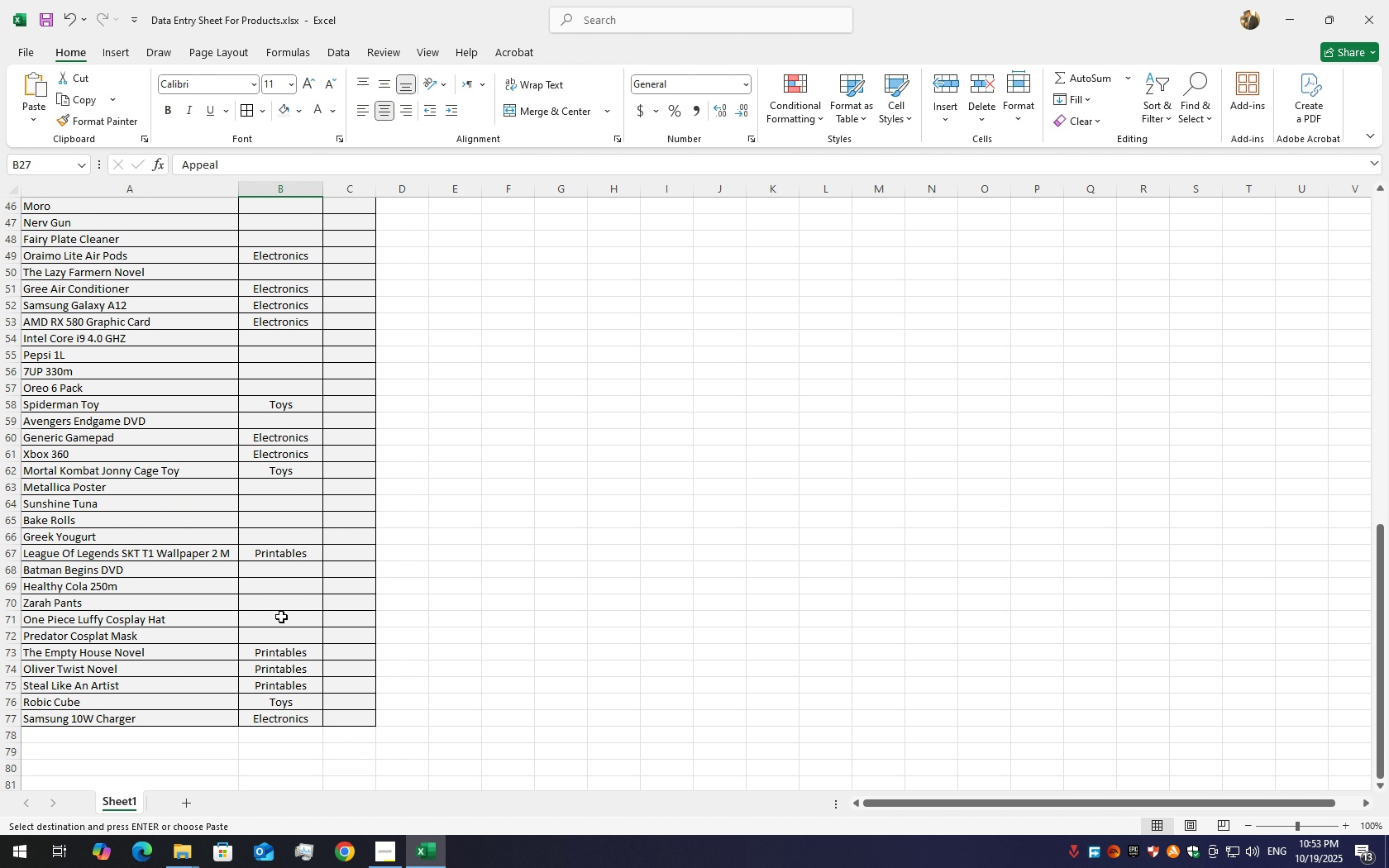 
left_click([281, 617])
 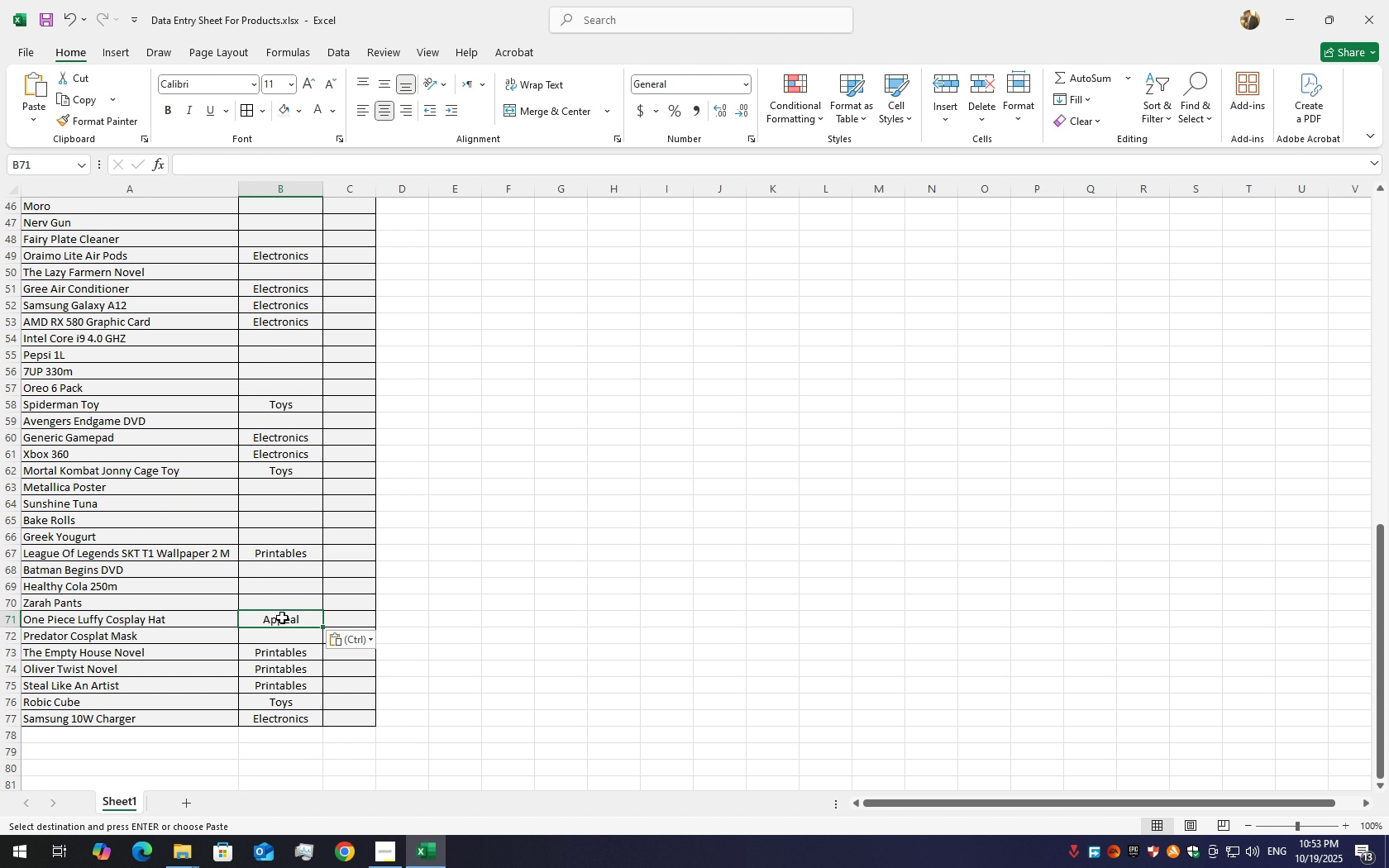 
key(Control+V)
 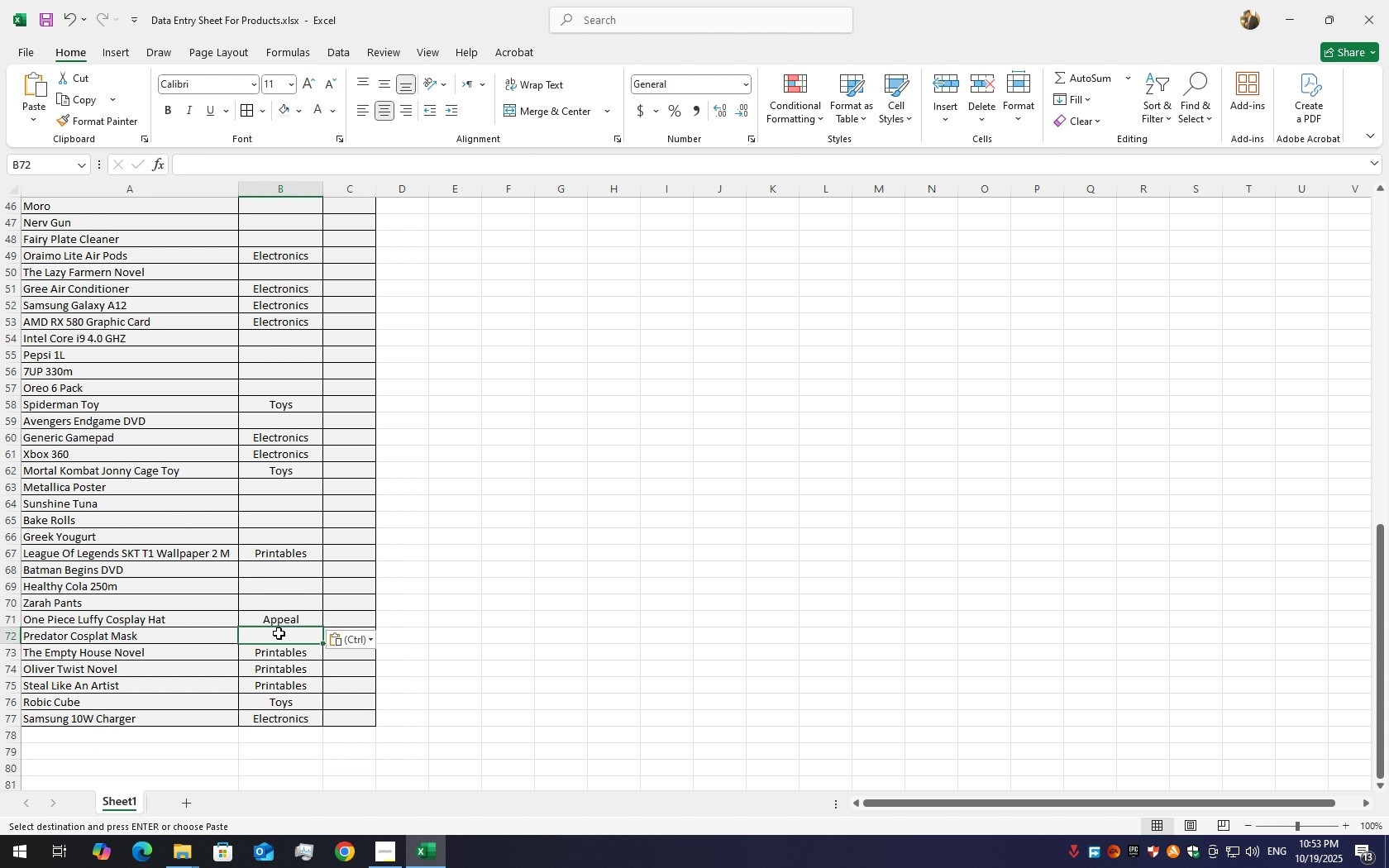 
left_click([279, 633])
 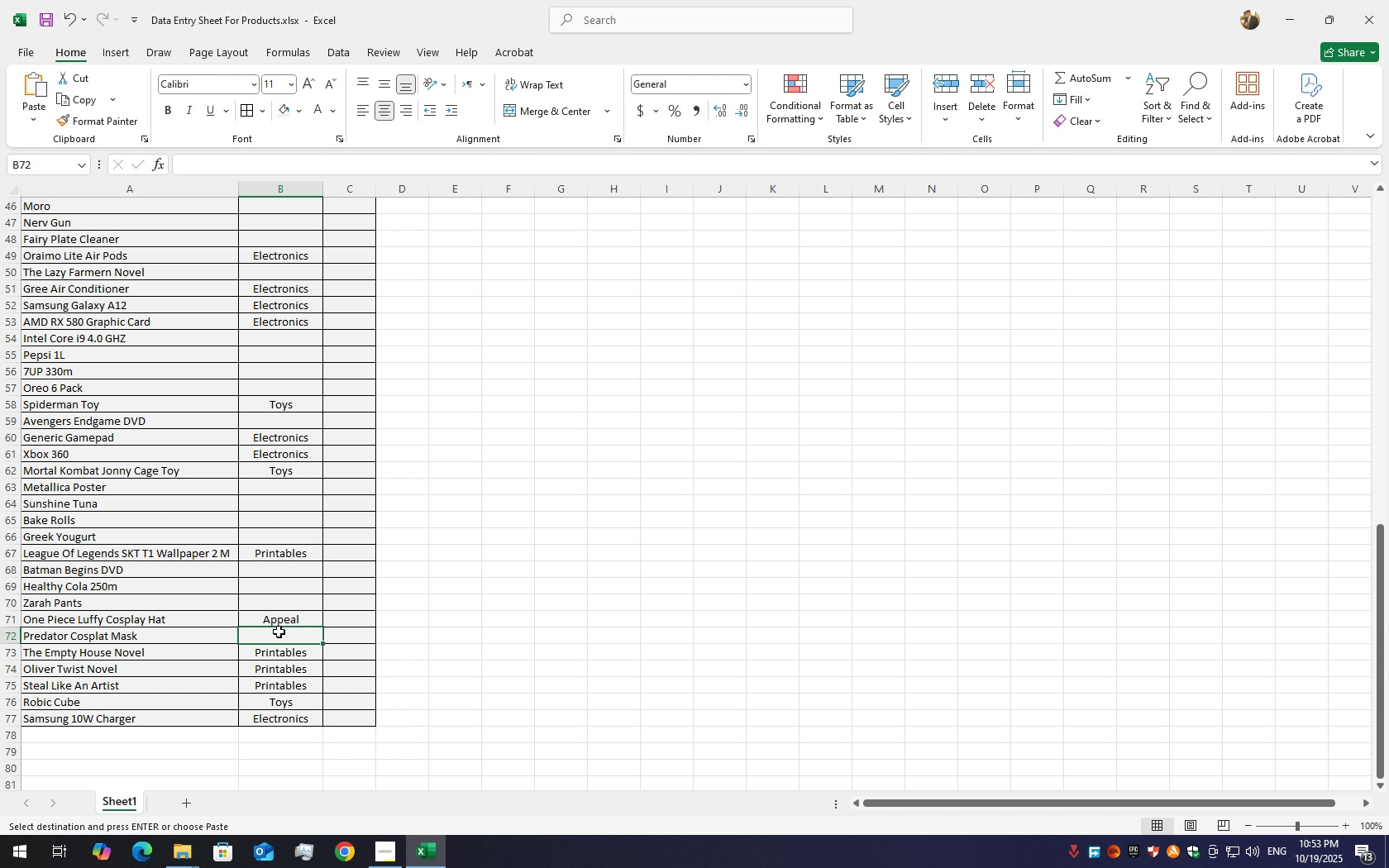 
key(Control+V)
 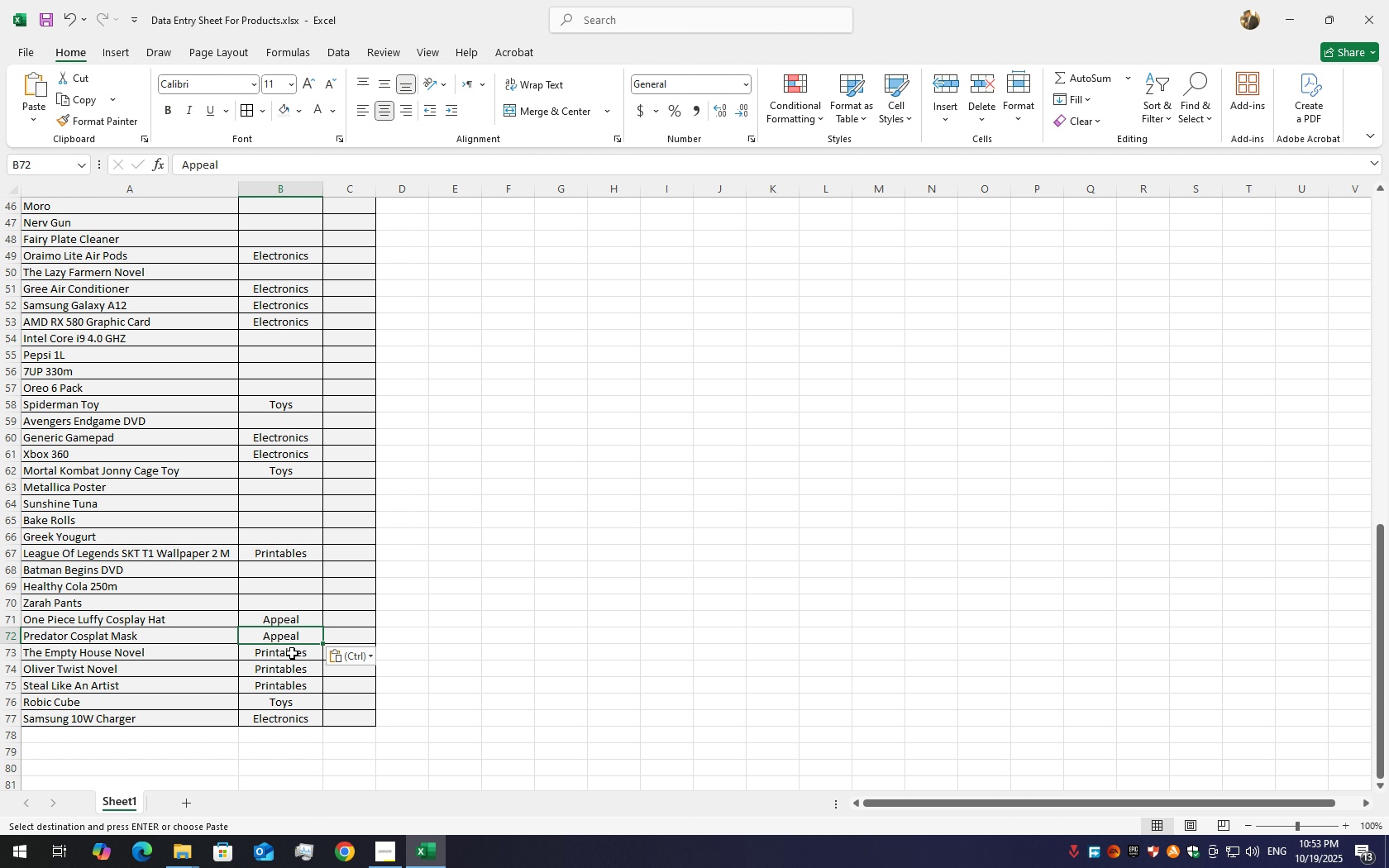 
double_click([283, 657])
 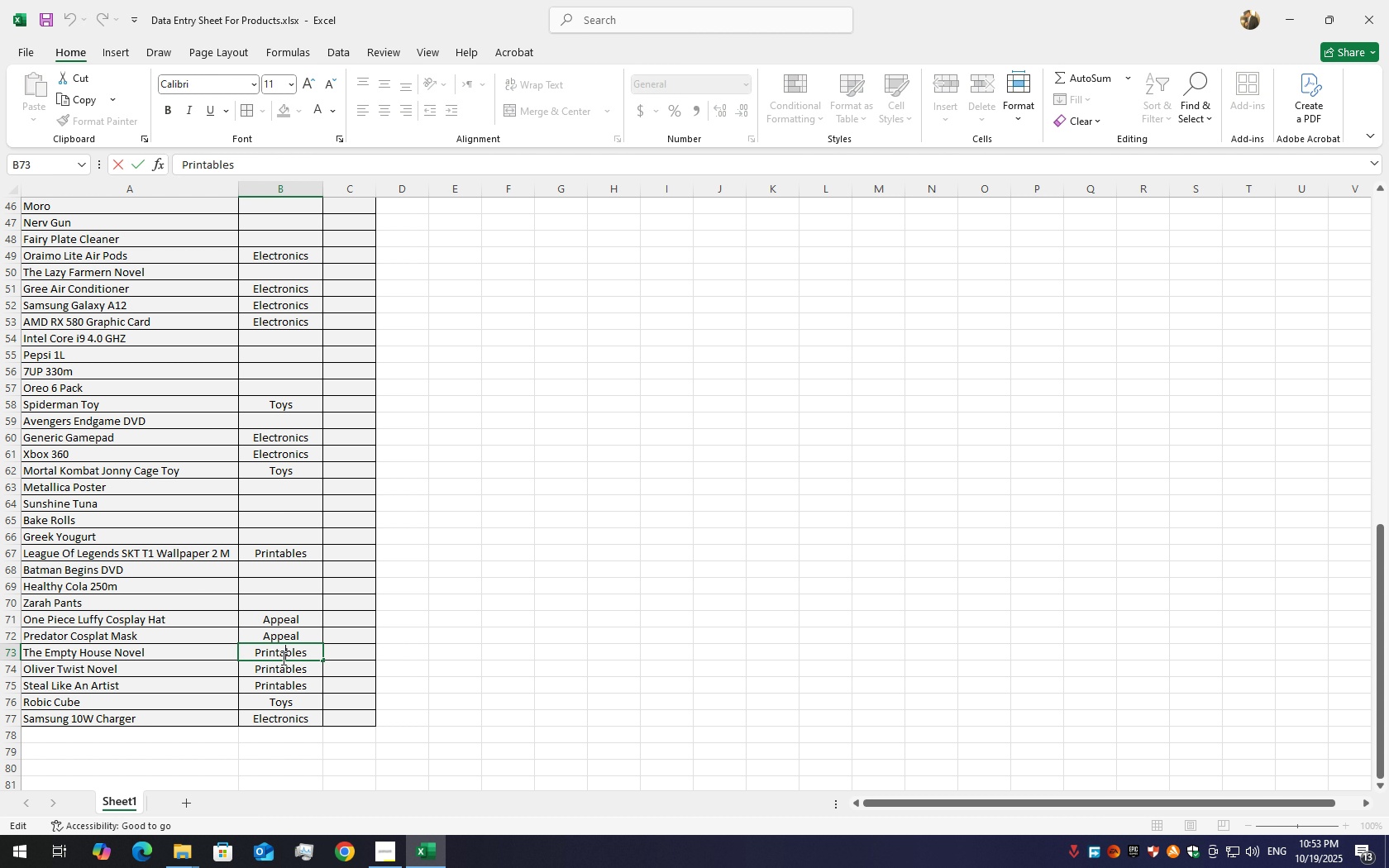 
key(Control+C)
 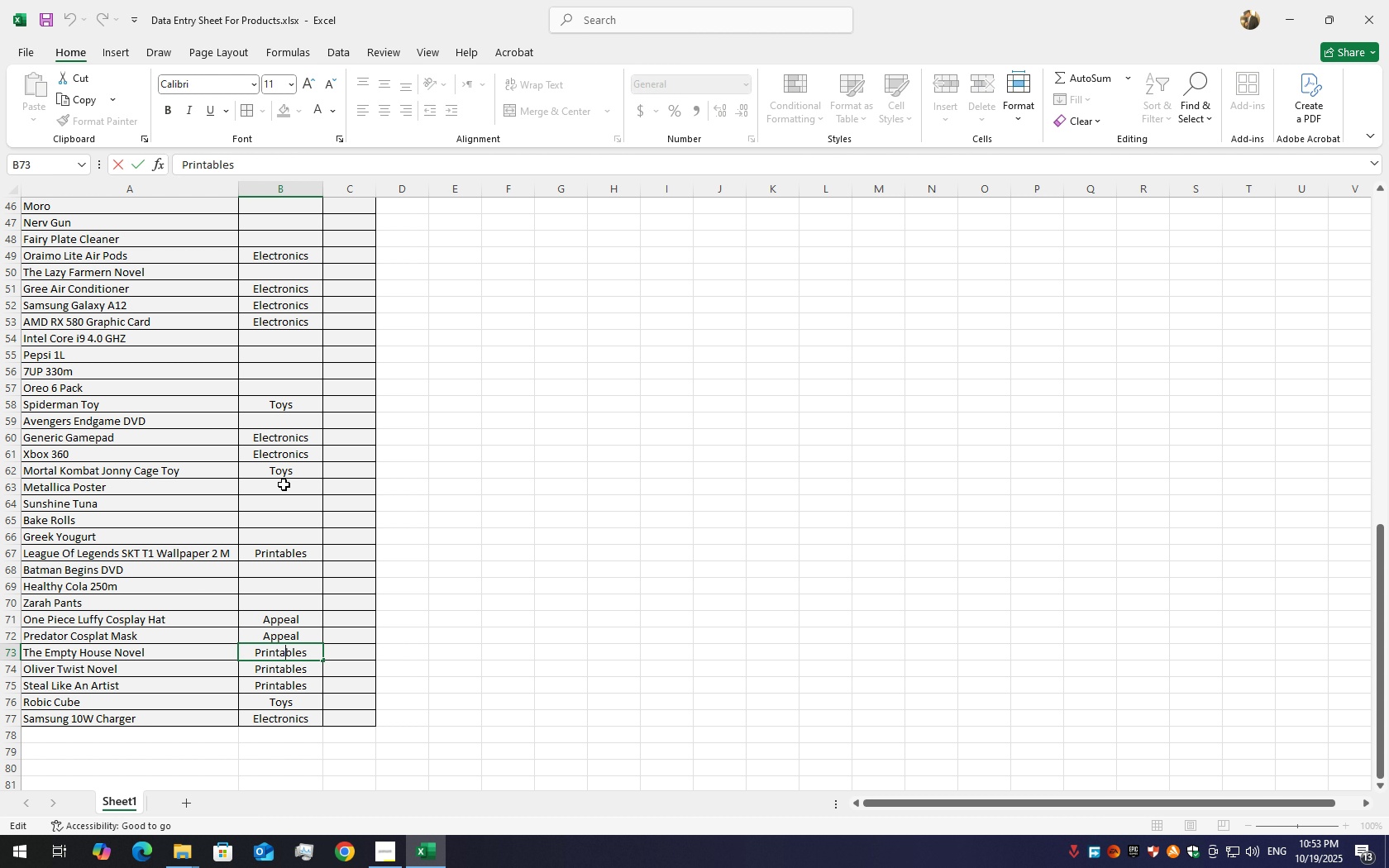 
left_click([284, 484])
 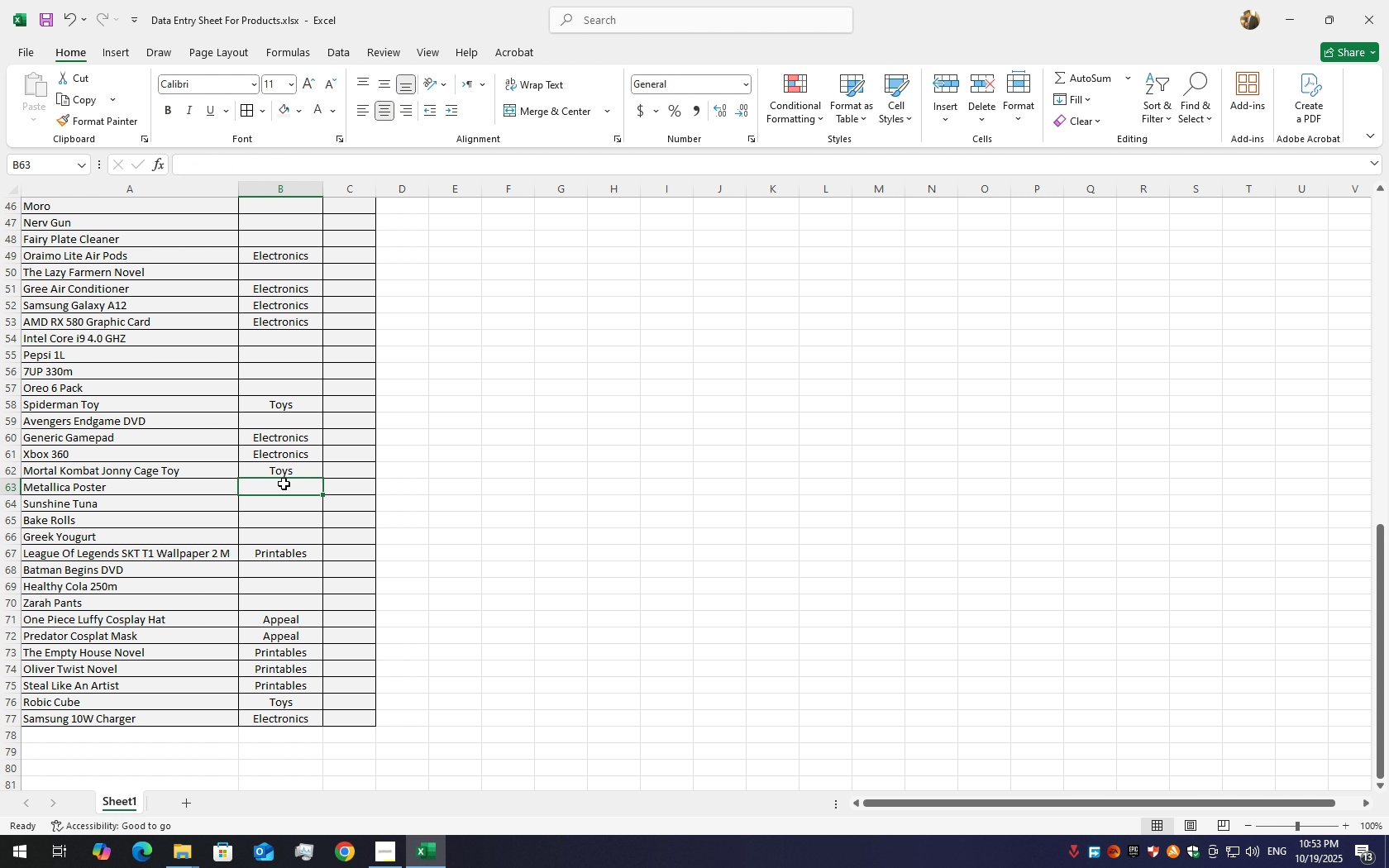 
key(Control+V)
 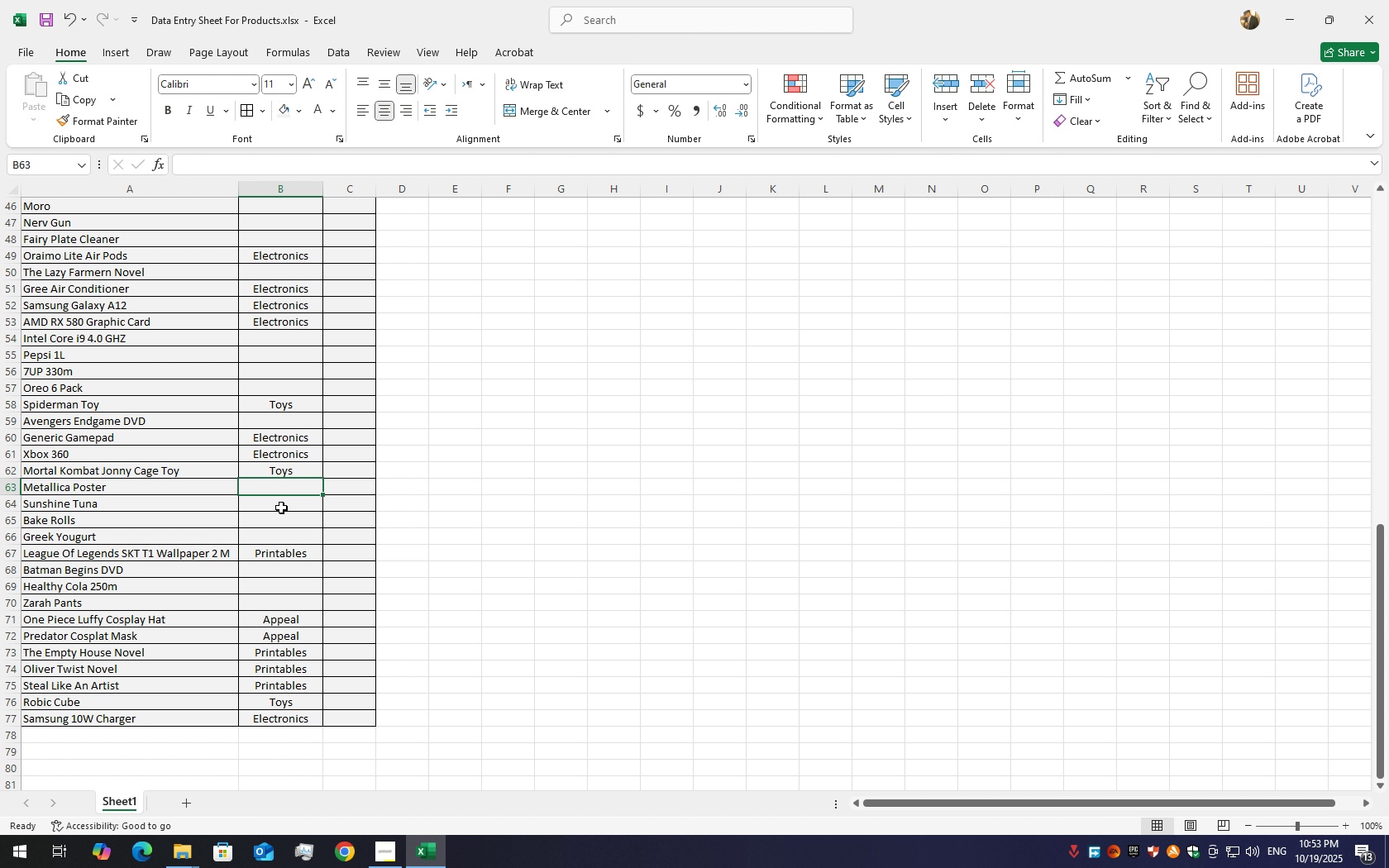 
key(Control+V)
 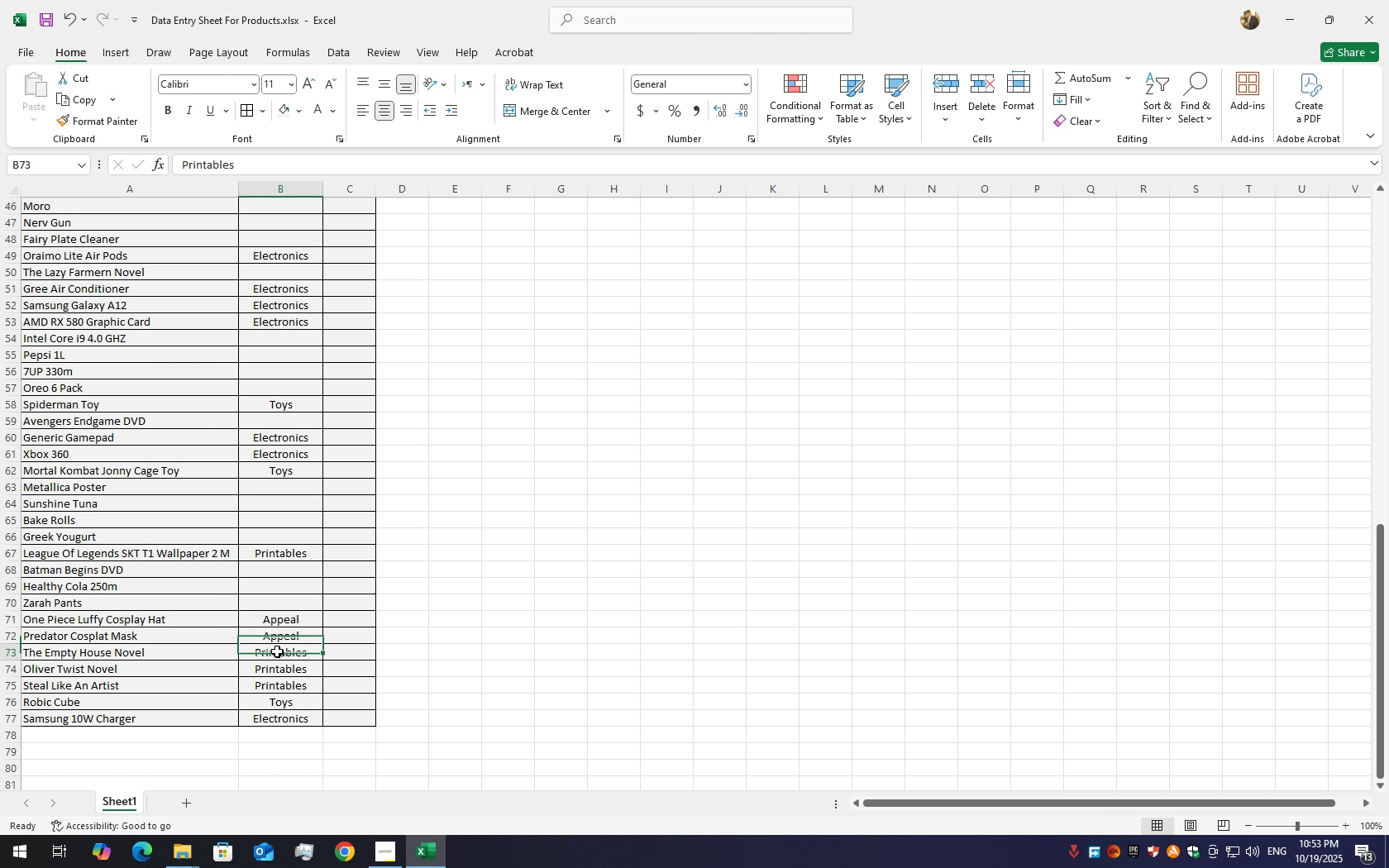 
left_click([277, 651])
 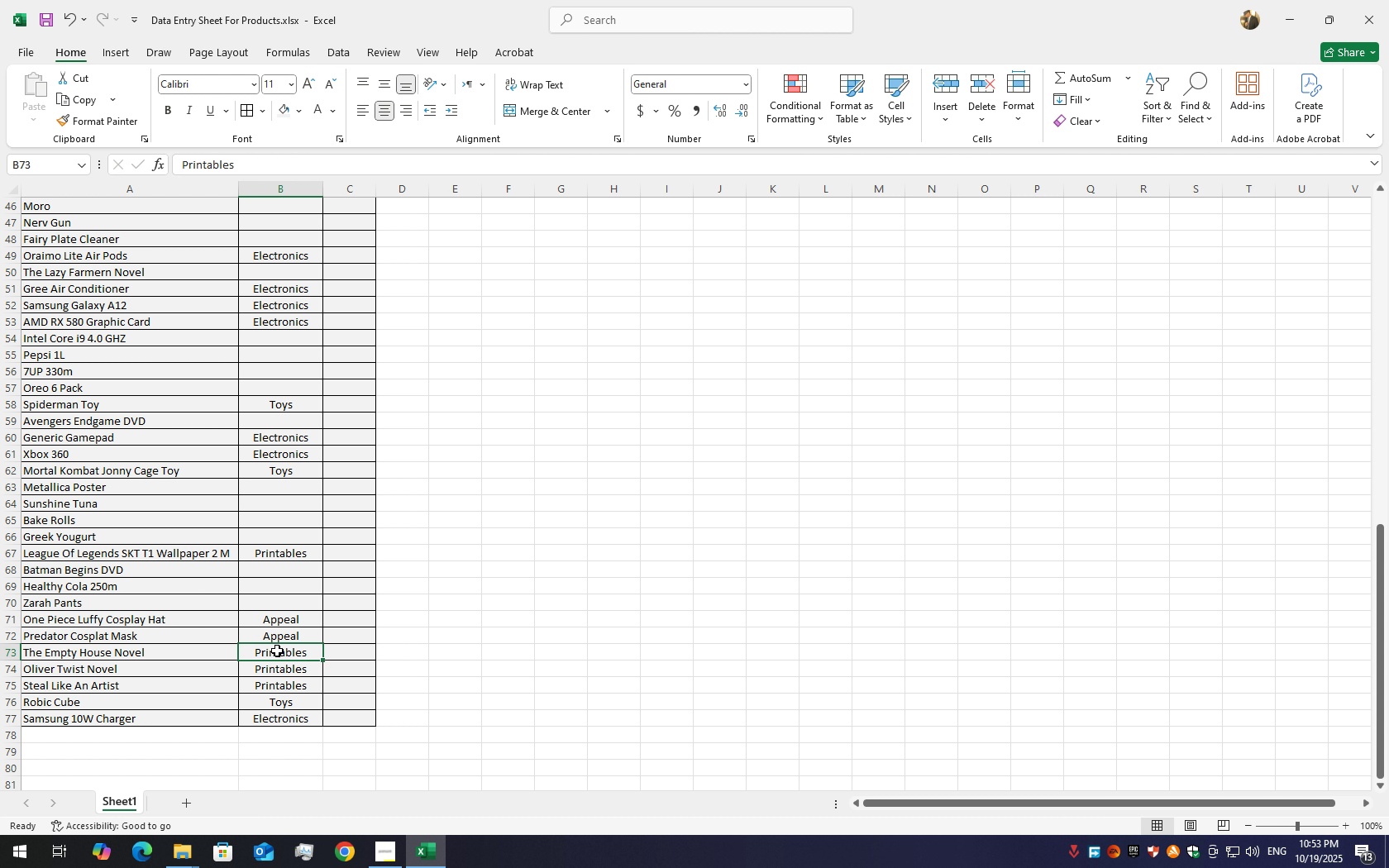 
key(Control+C)
 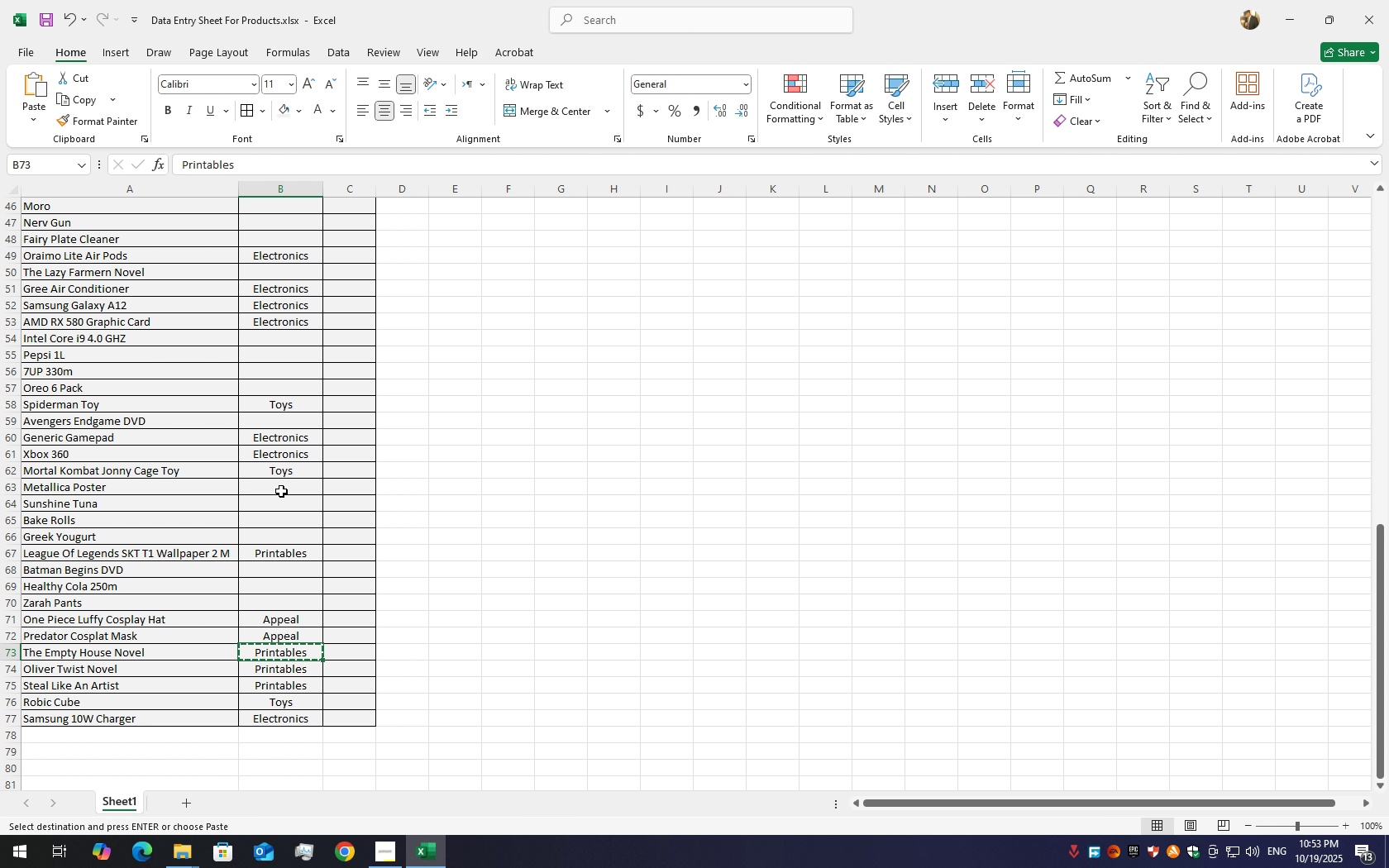 
left_click([281, 491])
 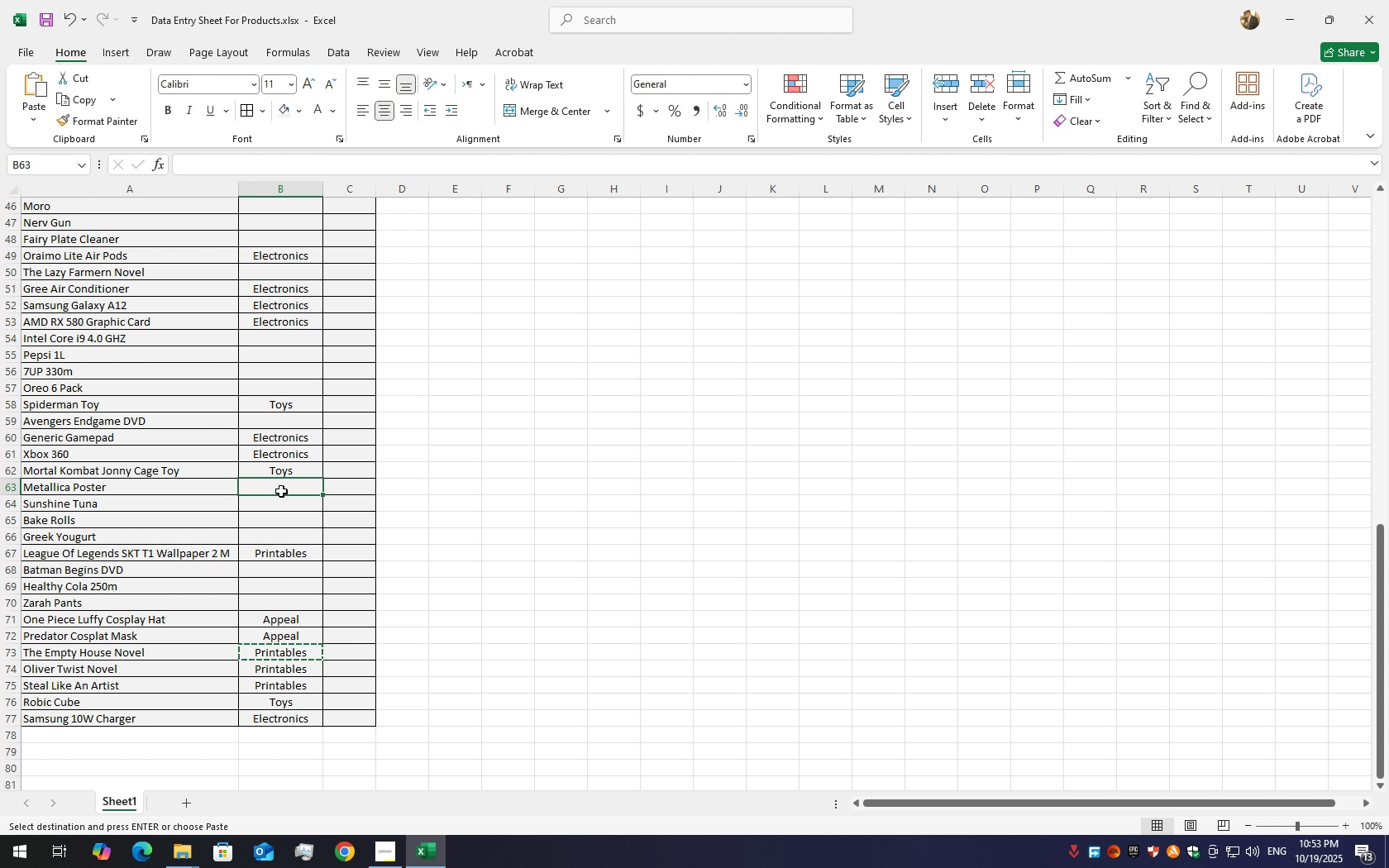 
key(Control+V)
 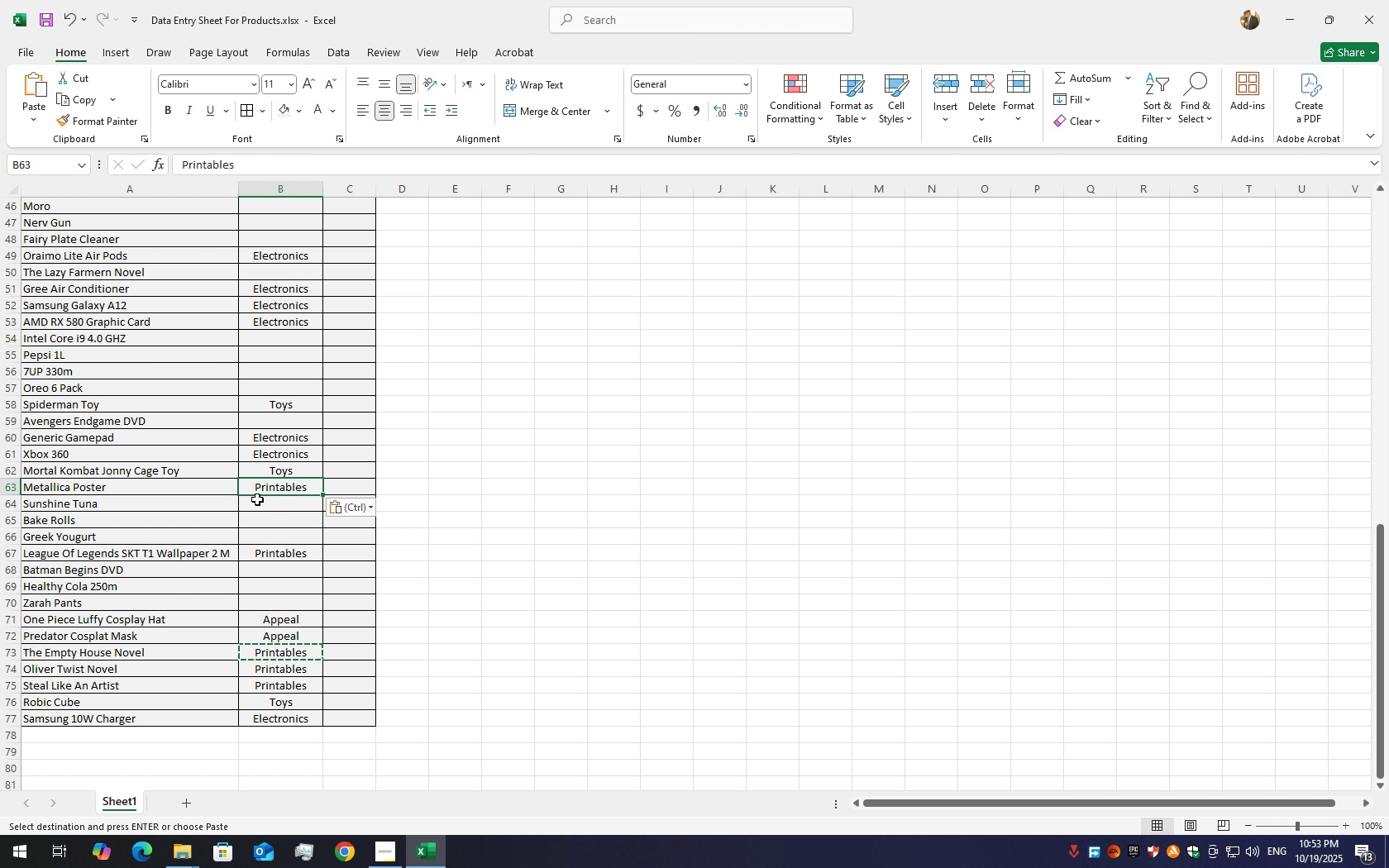 
scroll: coordinate [265, 511], scroll_direction: up, amount: 15.0
 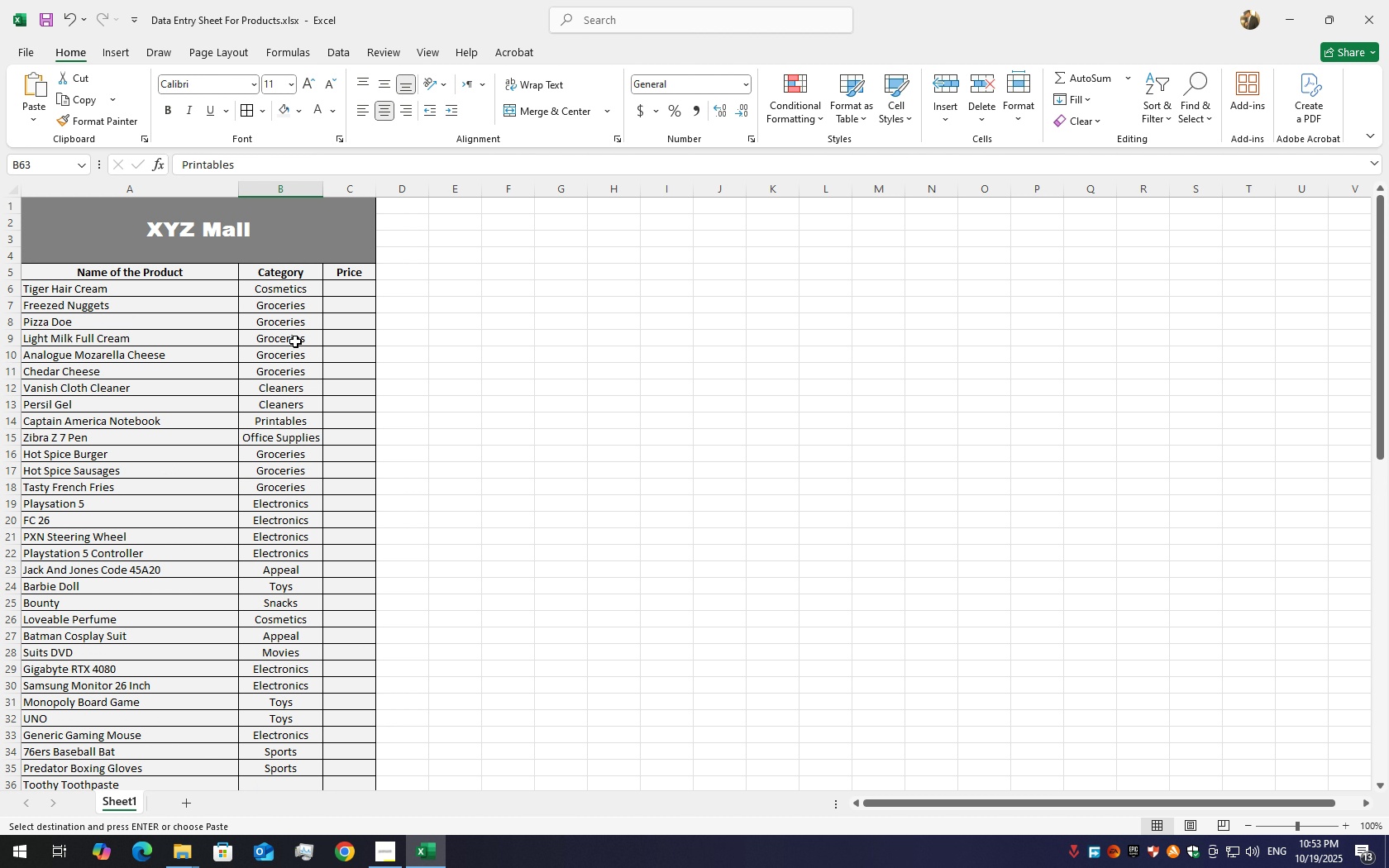 
left_click([295, 341])
 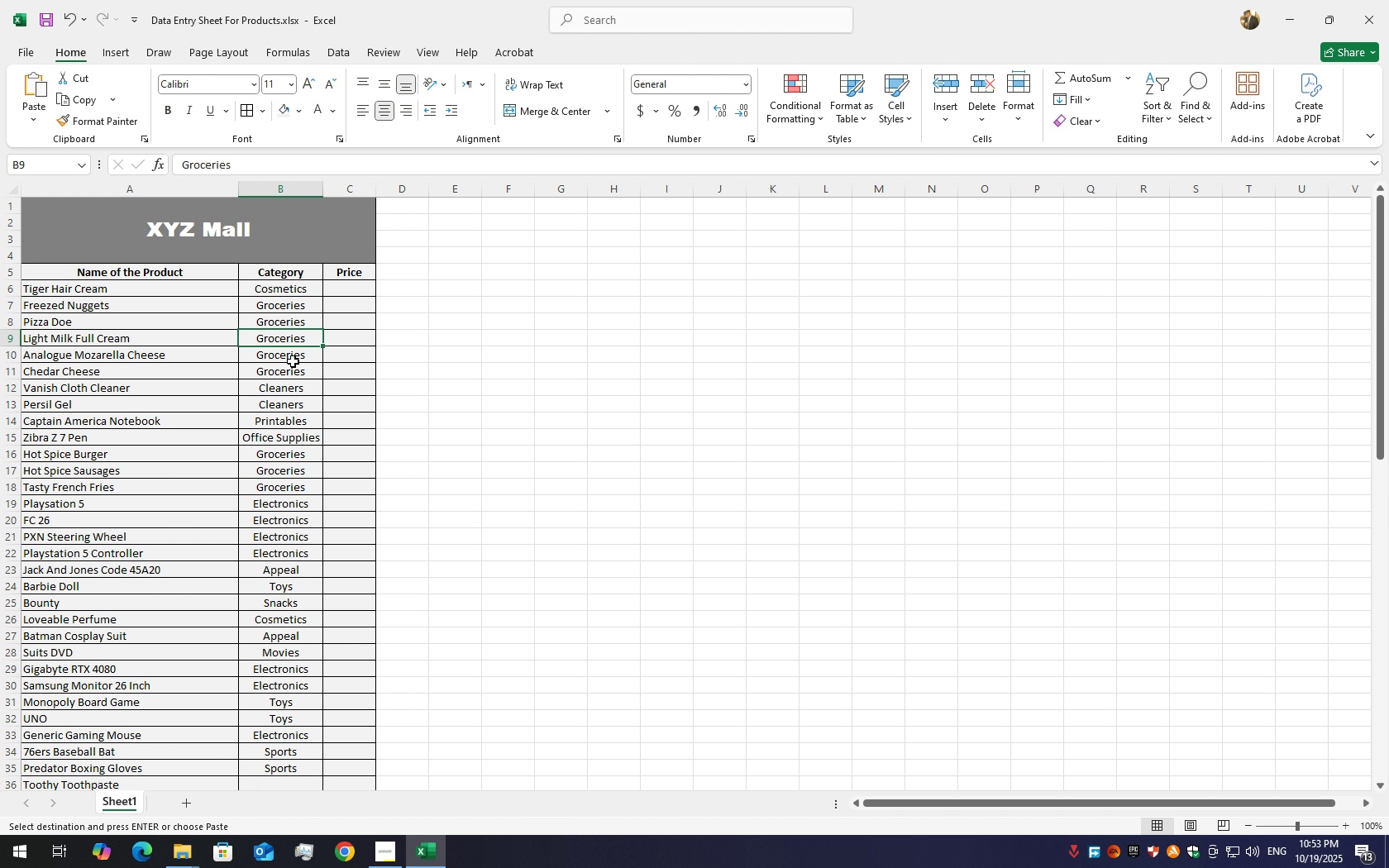 
key(Control+C)
 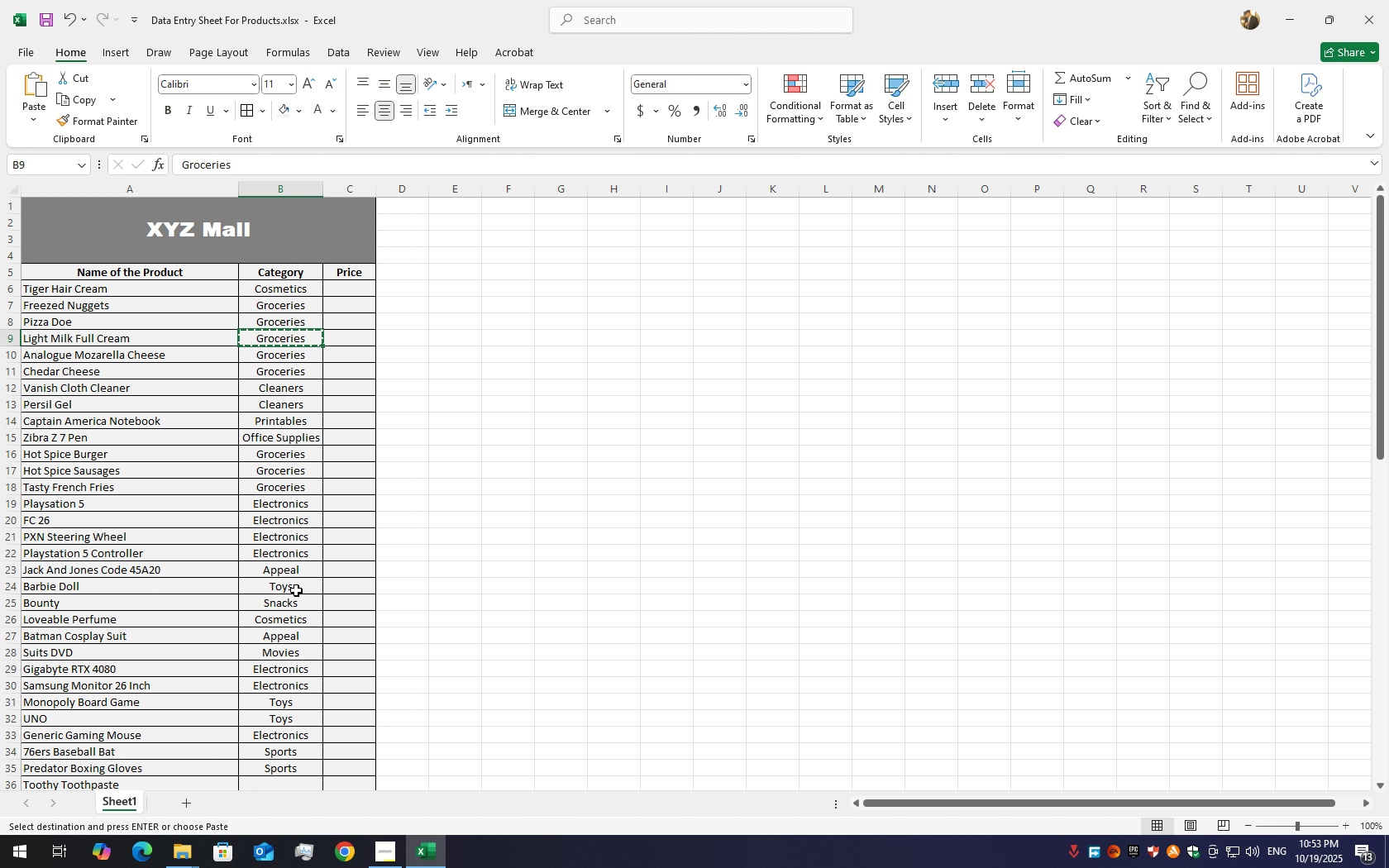 
scroll: coordinate [284, 604], scroll_direction: down, amount: 17.0
 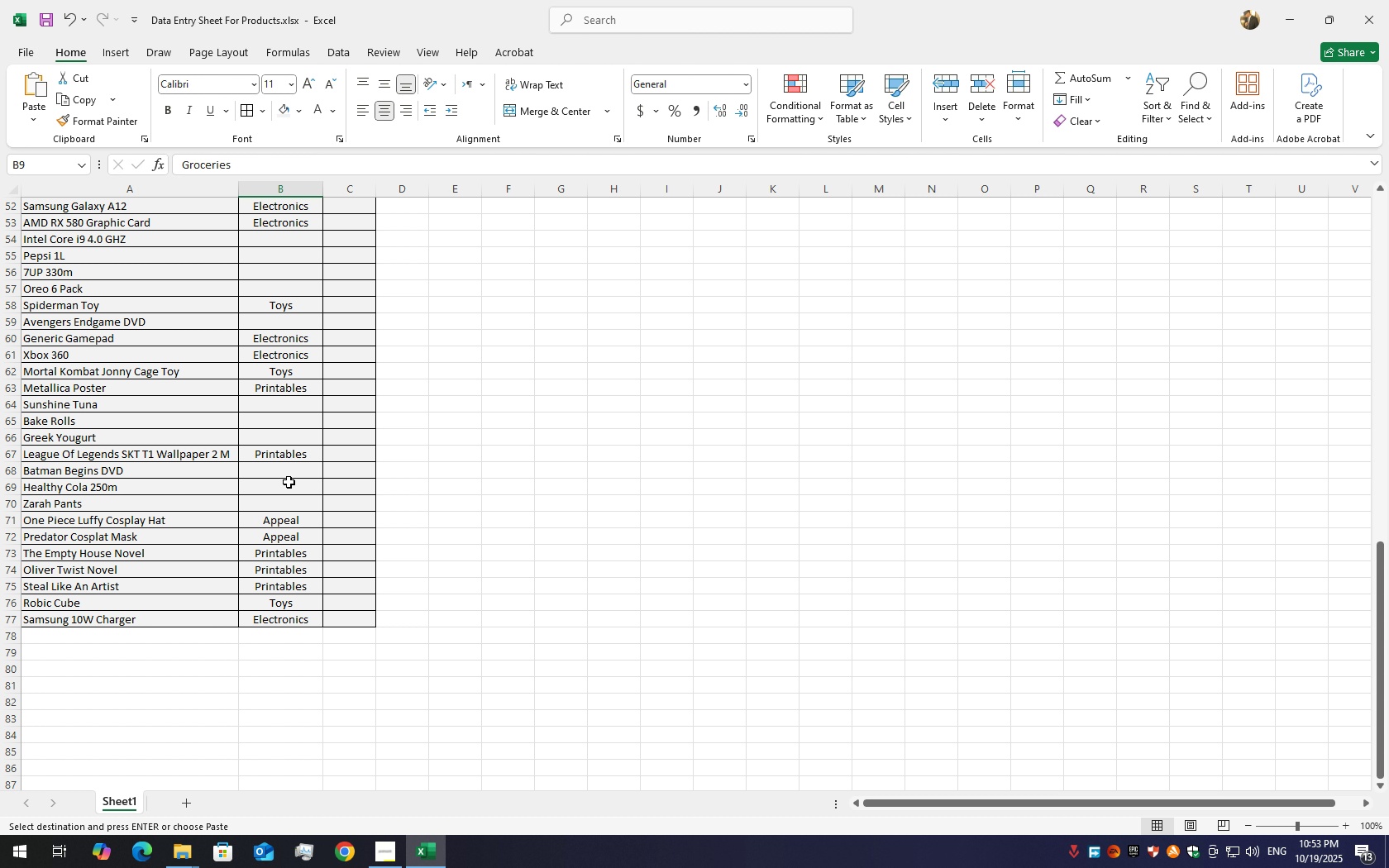 
wait(6.32)
 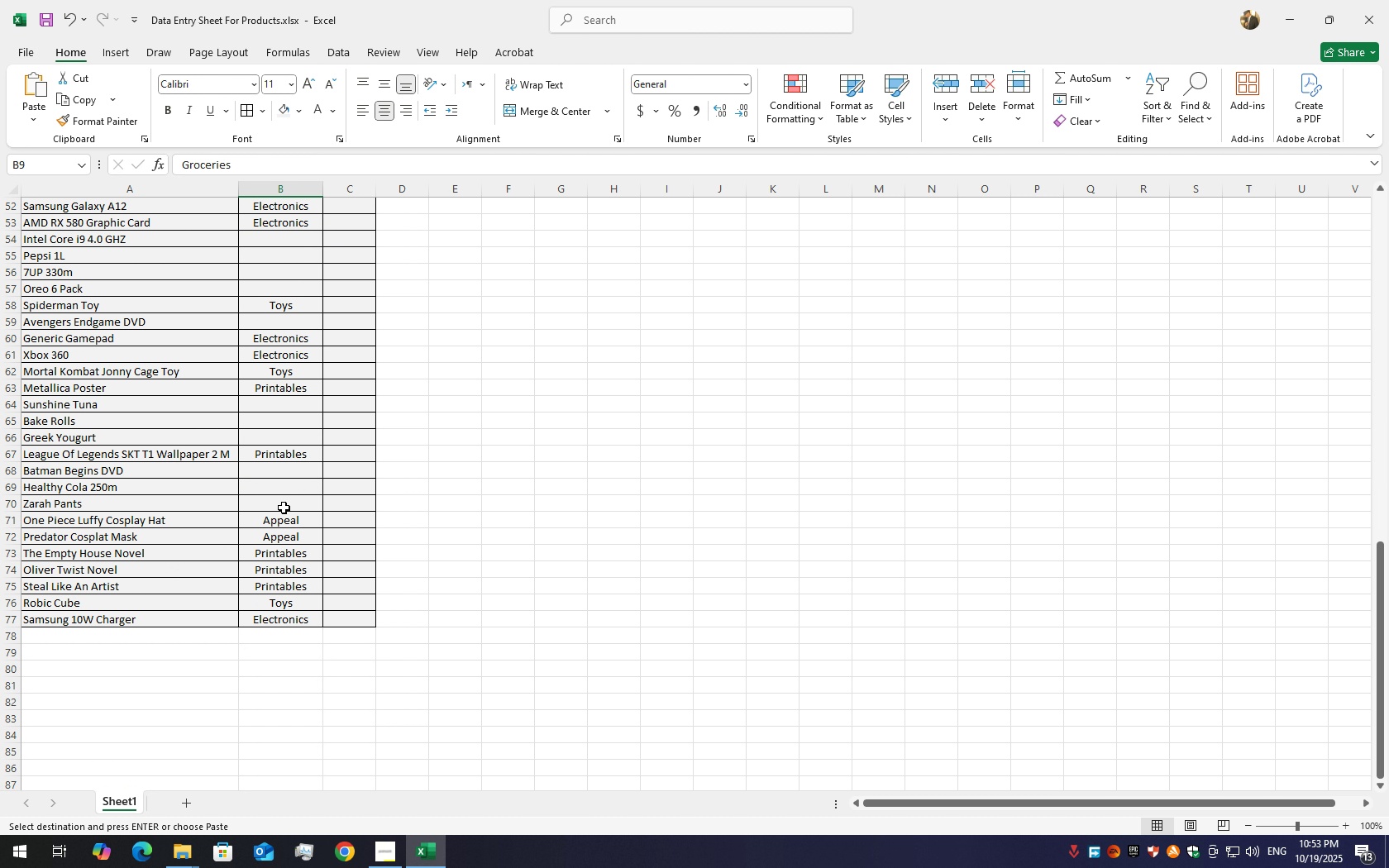 
left_click([298, 521])
 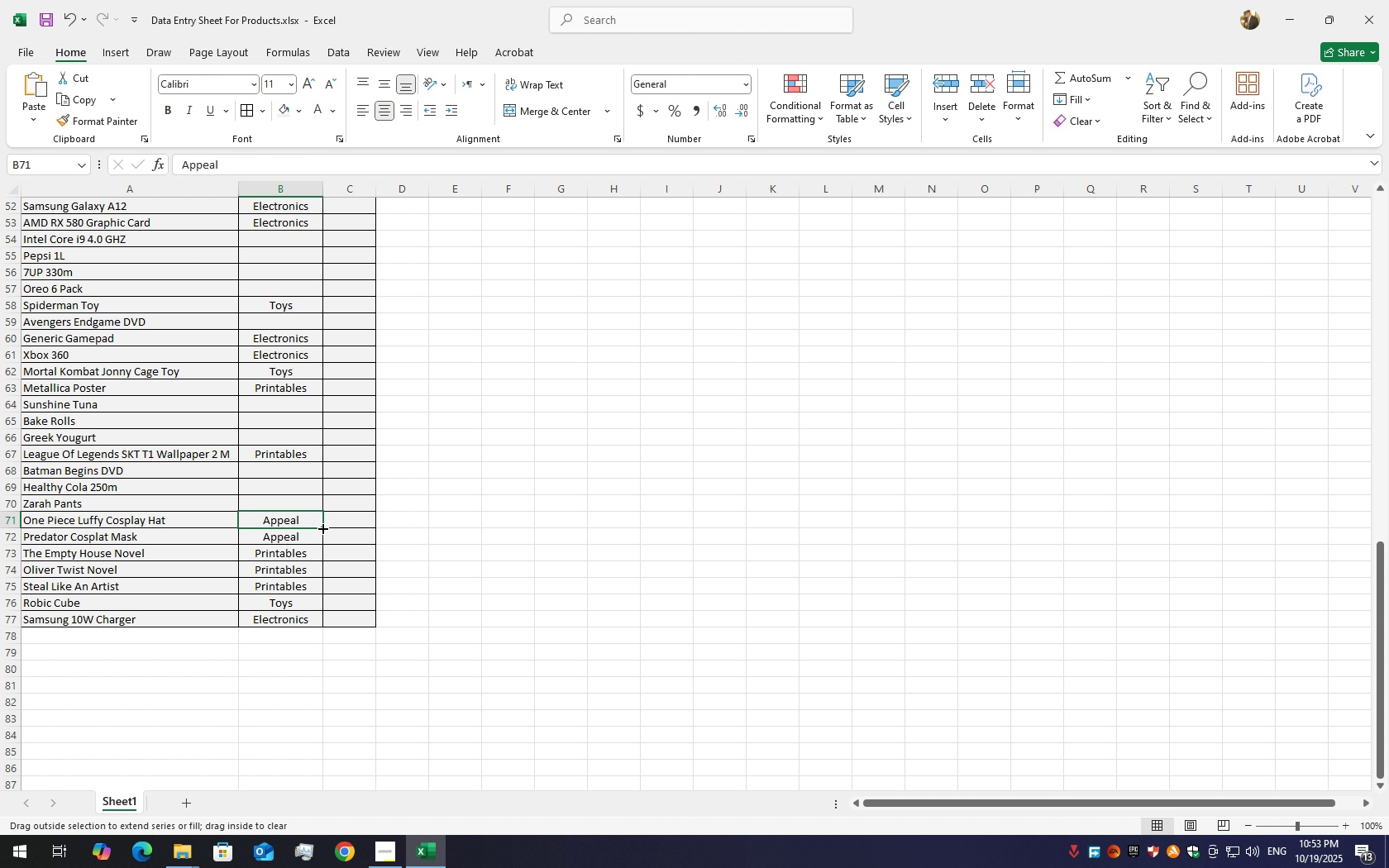 
left_click_drag(start_coordinate=[322, 527], to_coordinate=[322, 502])
 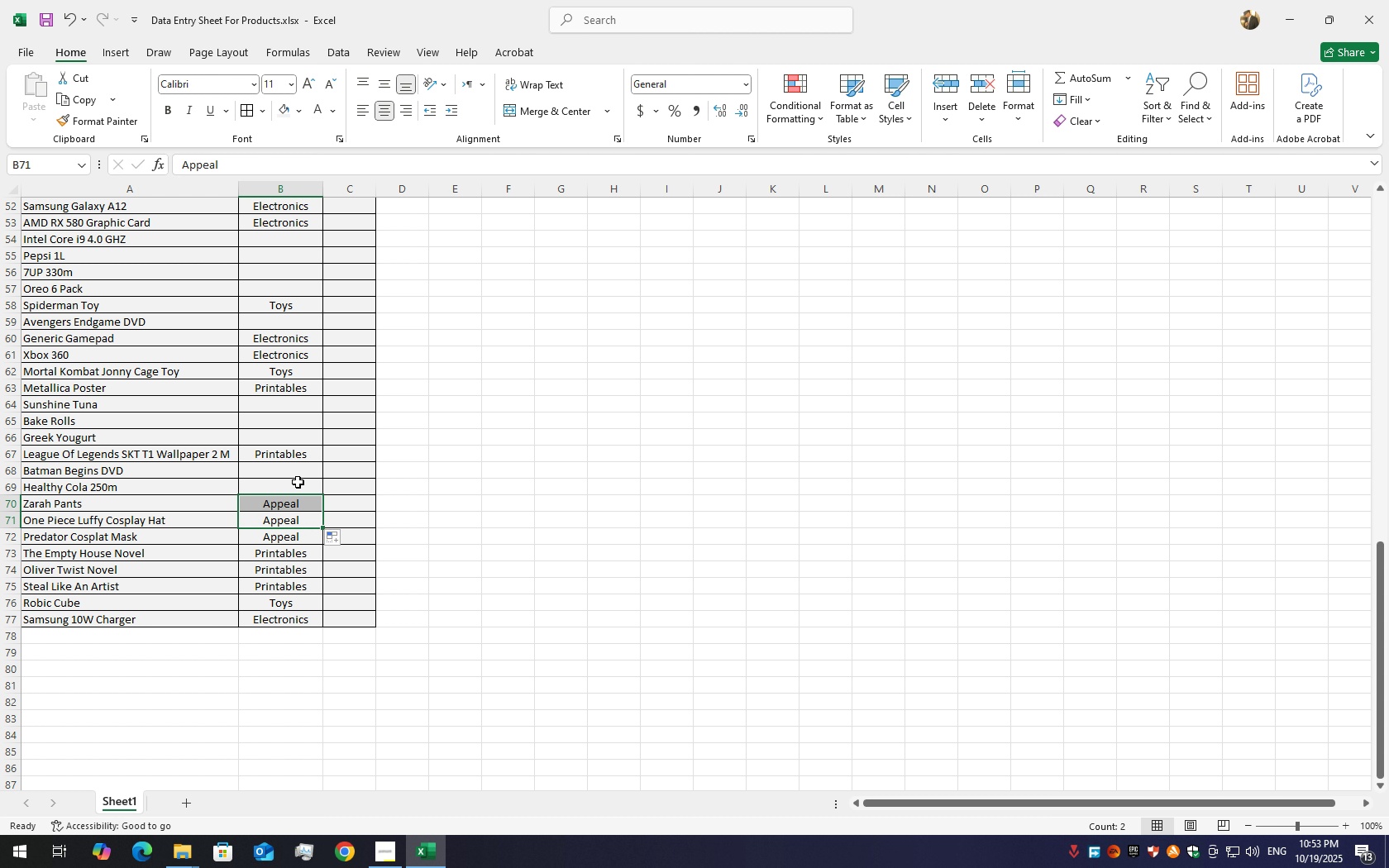 
left_click([298, 482])
 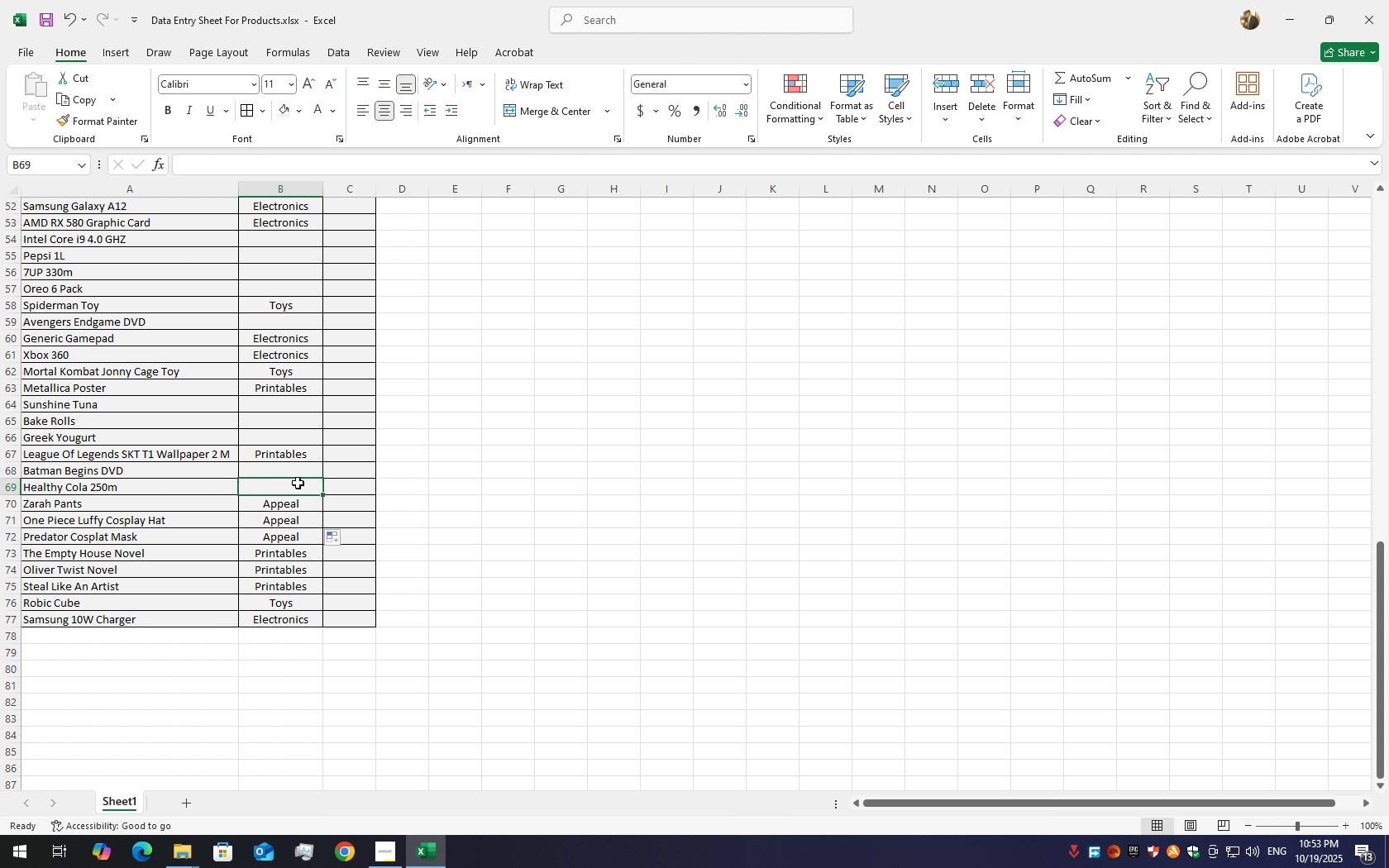 
key(Control+V)
 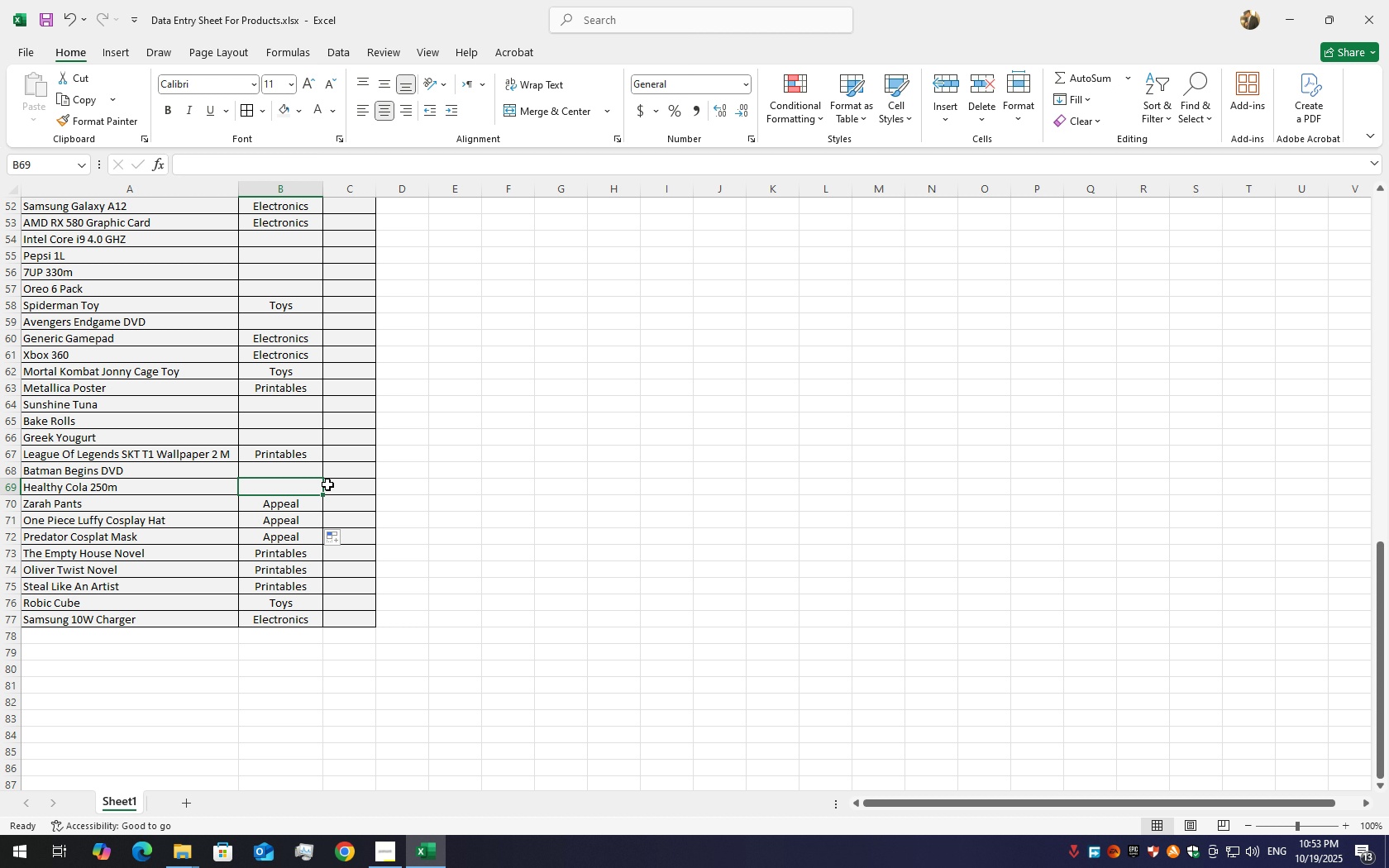 
key(Control+V)
 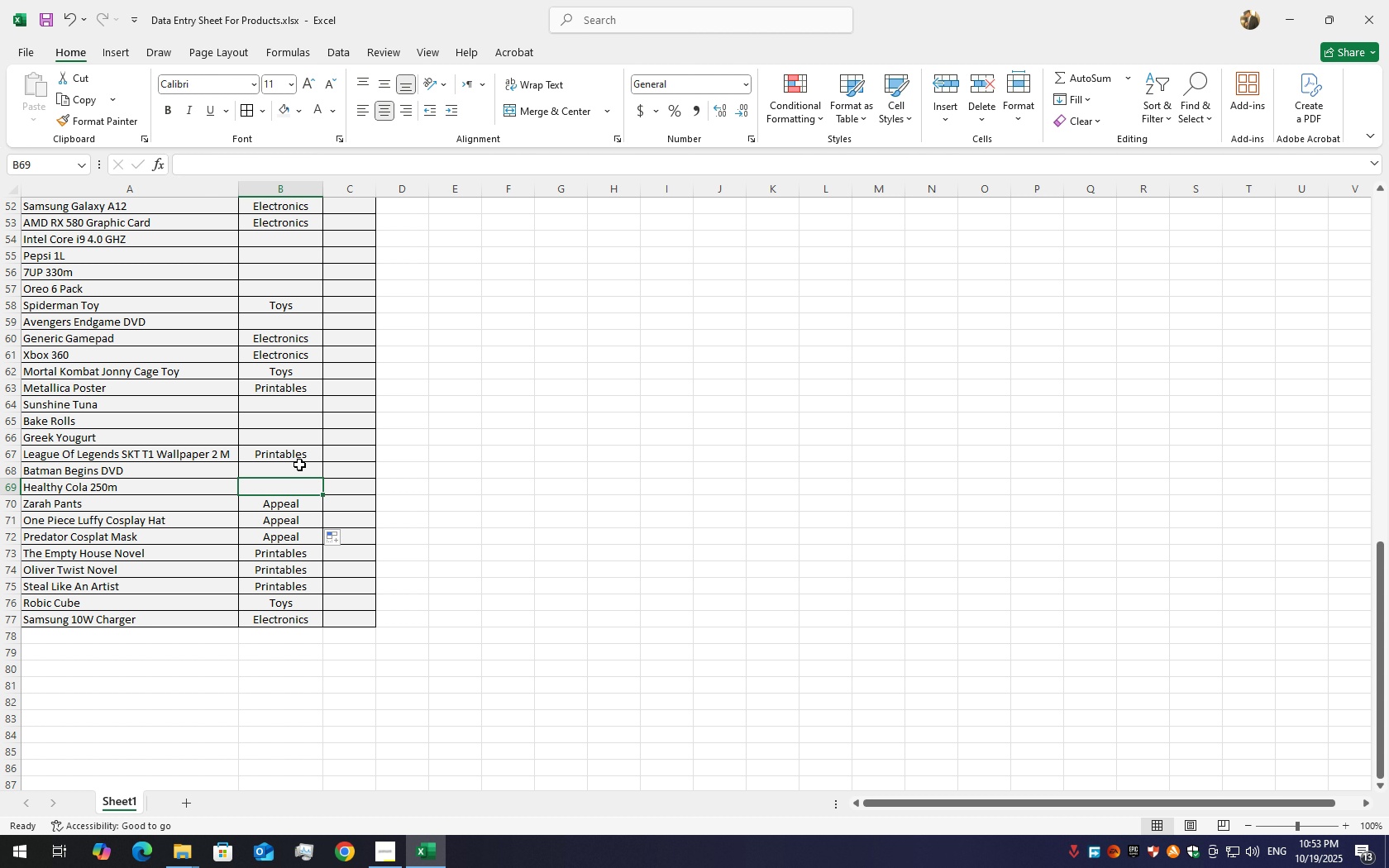 
scroll: coordinate [300, 486], scroll_direction: up, amount: 12.0
 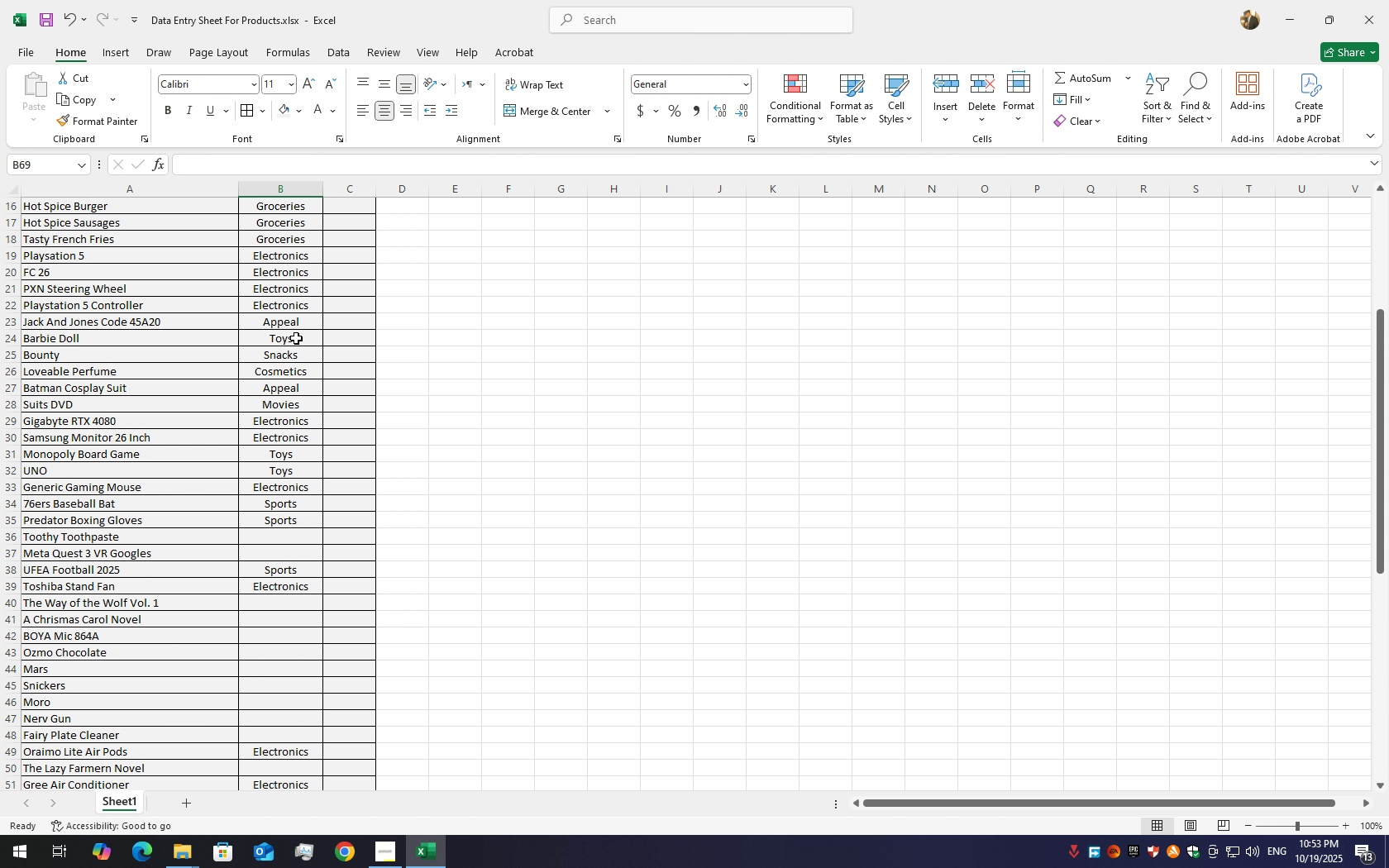 
left_click([295, 339])
 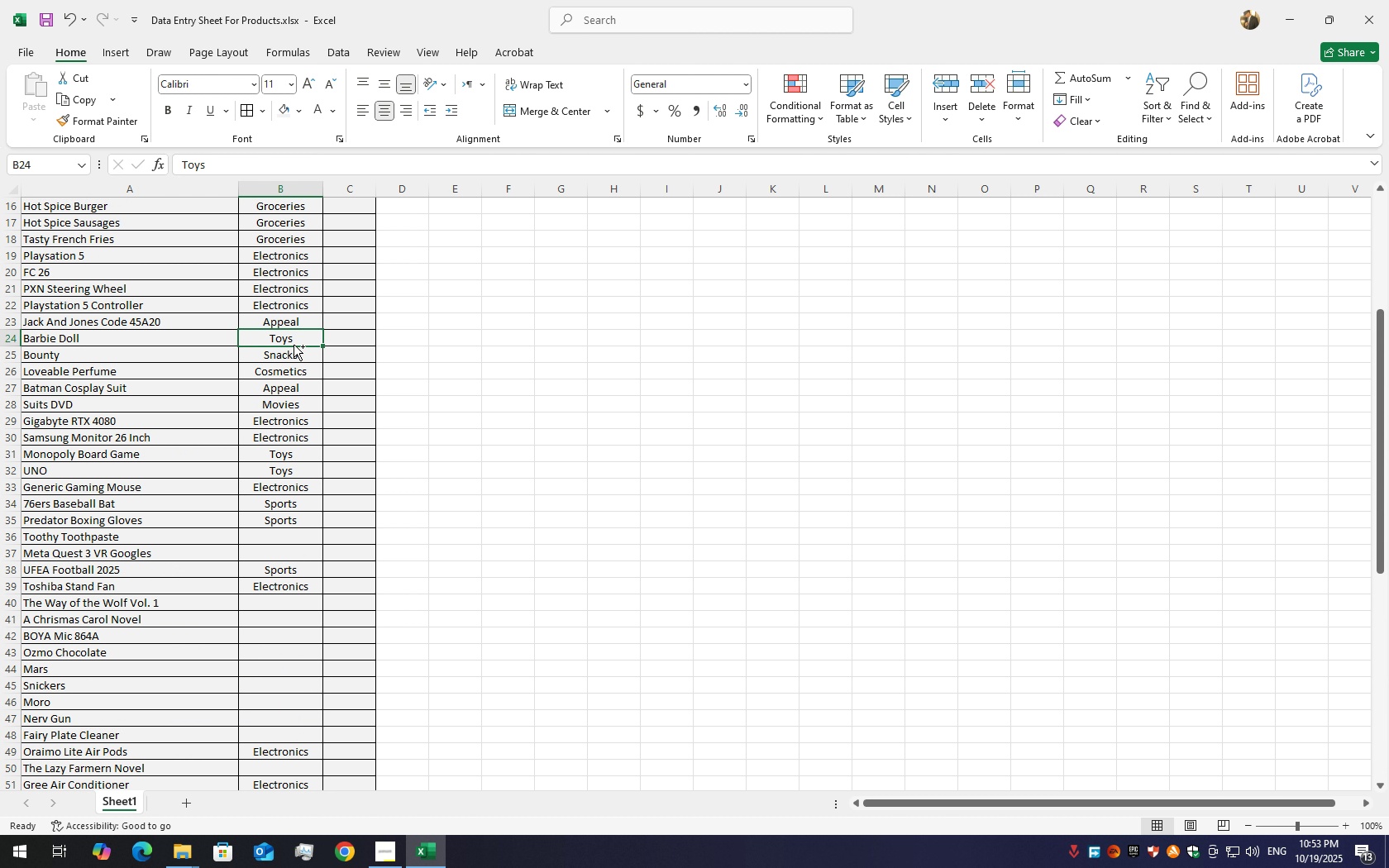 
hold_key(key=ControlLeft, duration=0.38)
 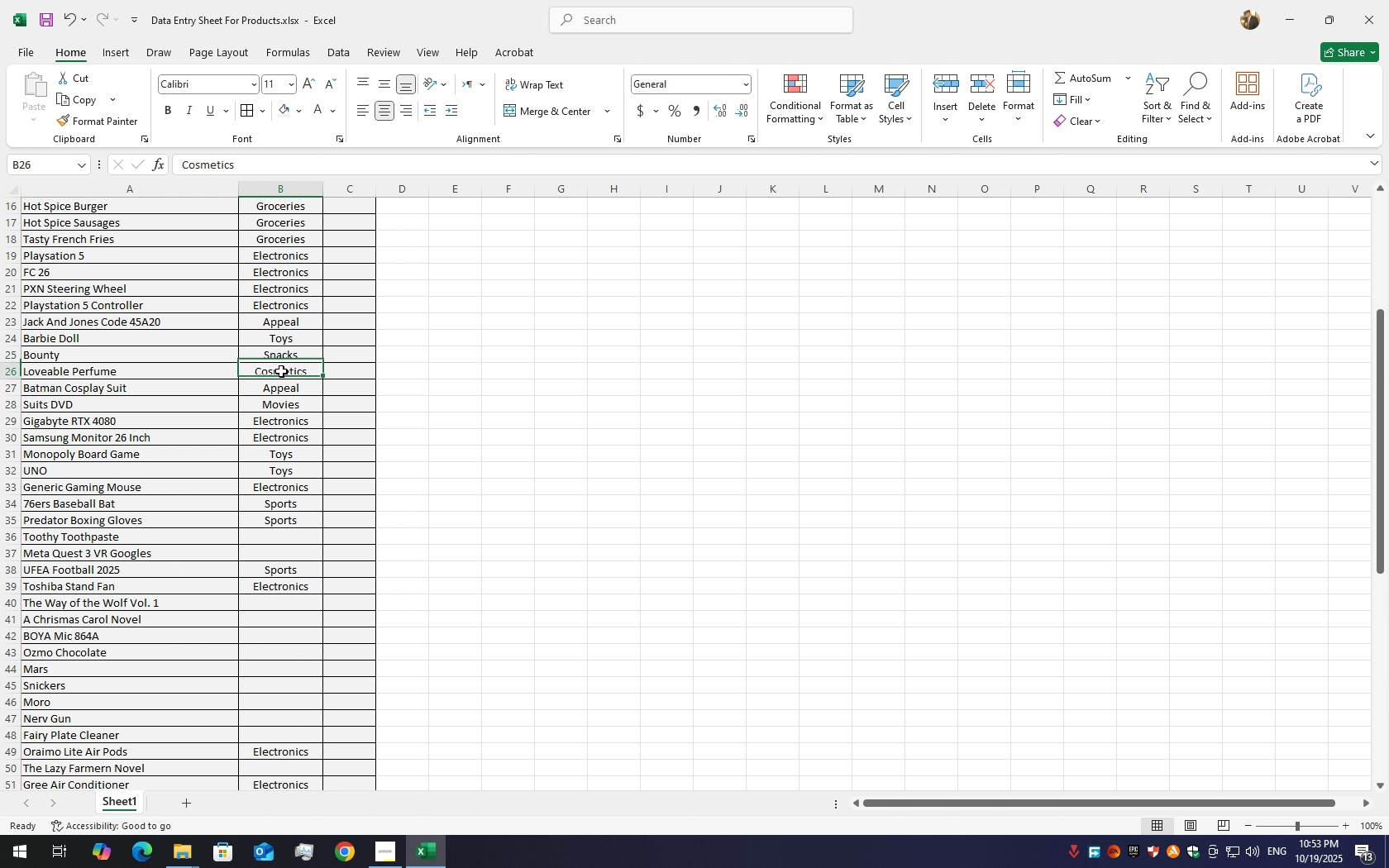 
left_click([281, 371])
 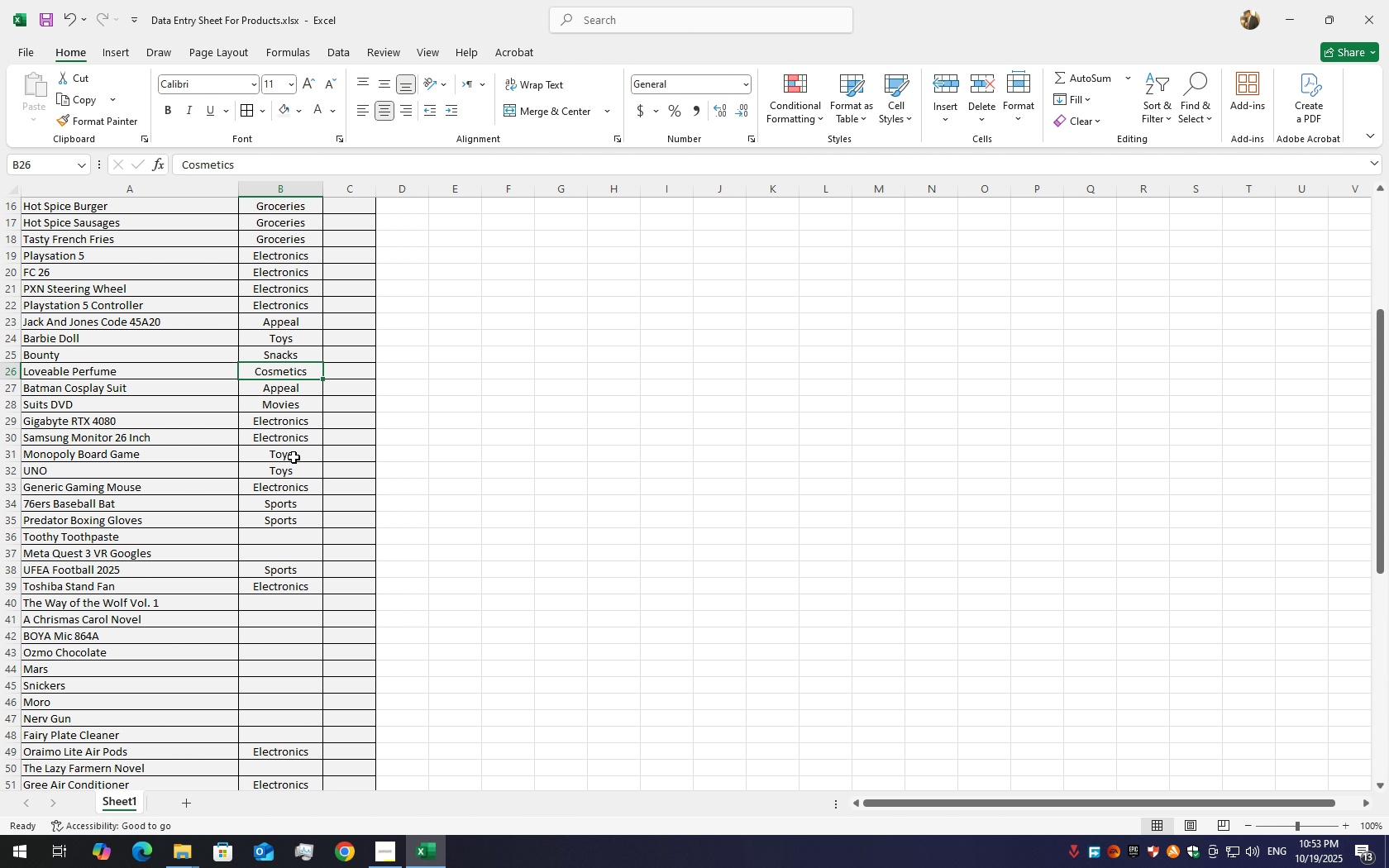 
key(Control+C)
 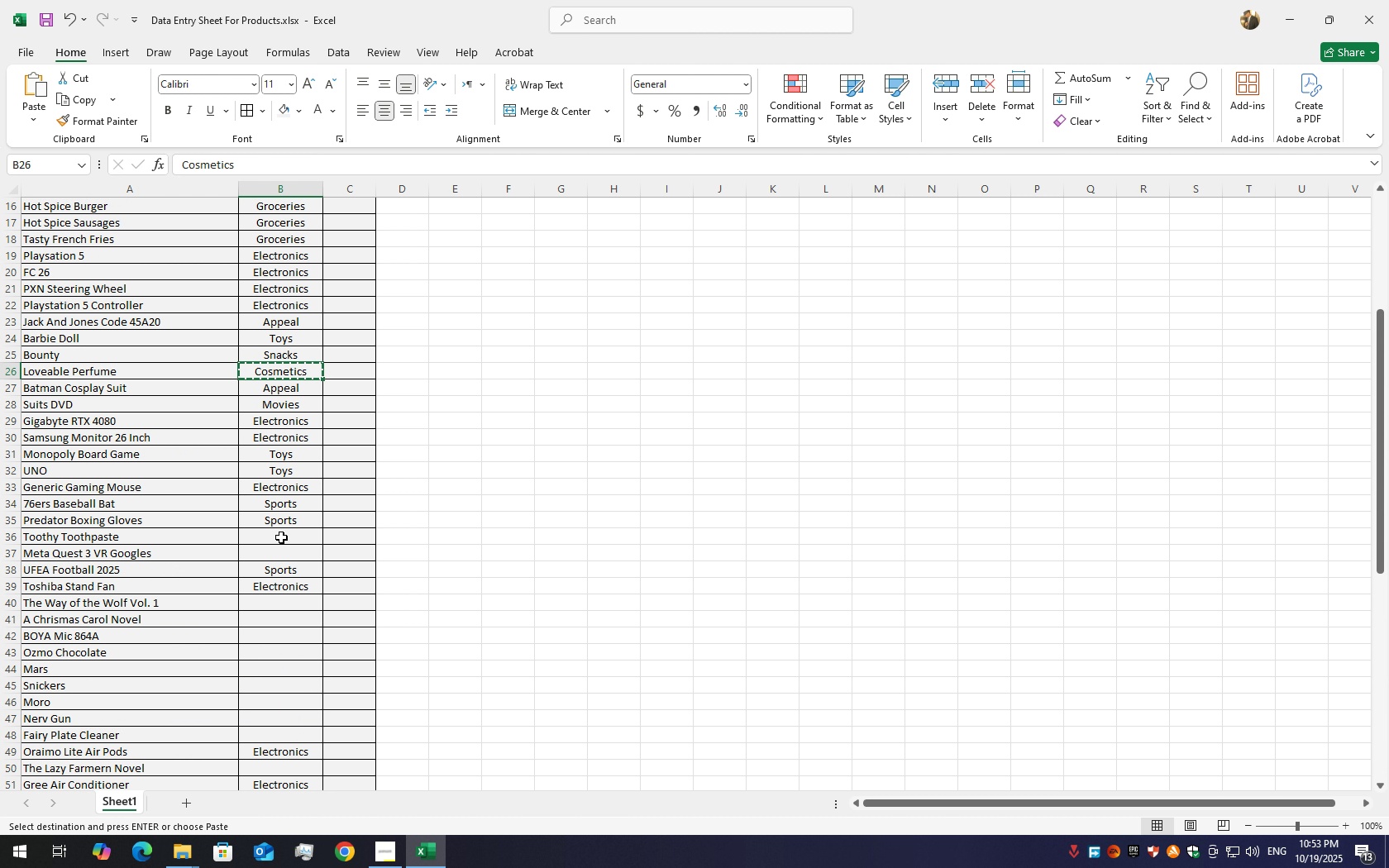 
left_click([281, 535])
 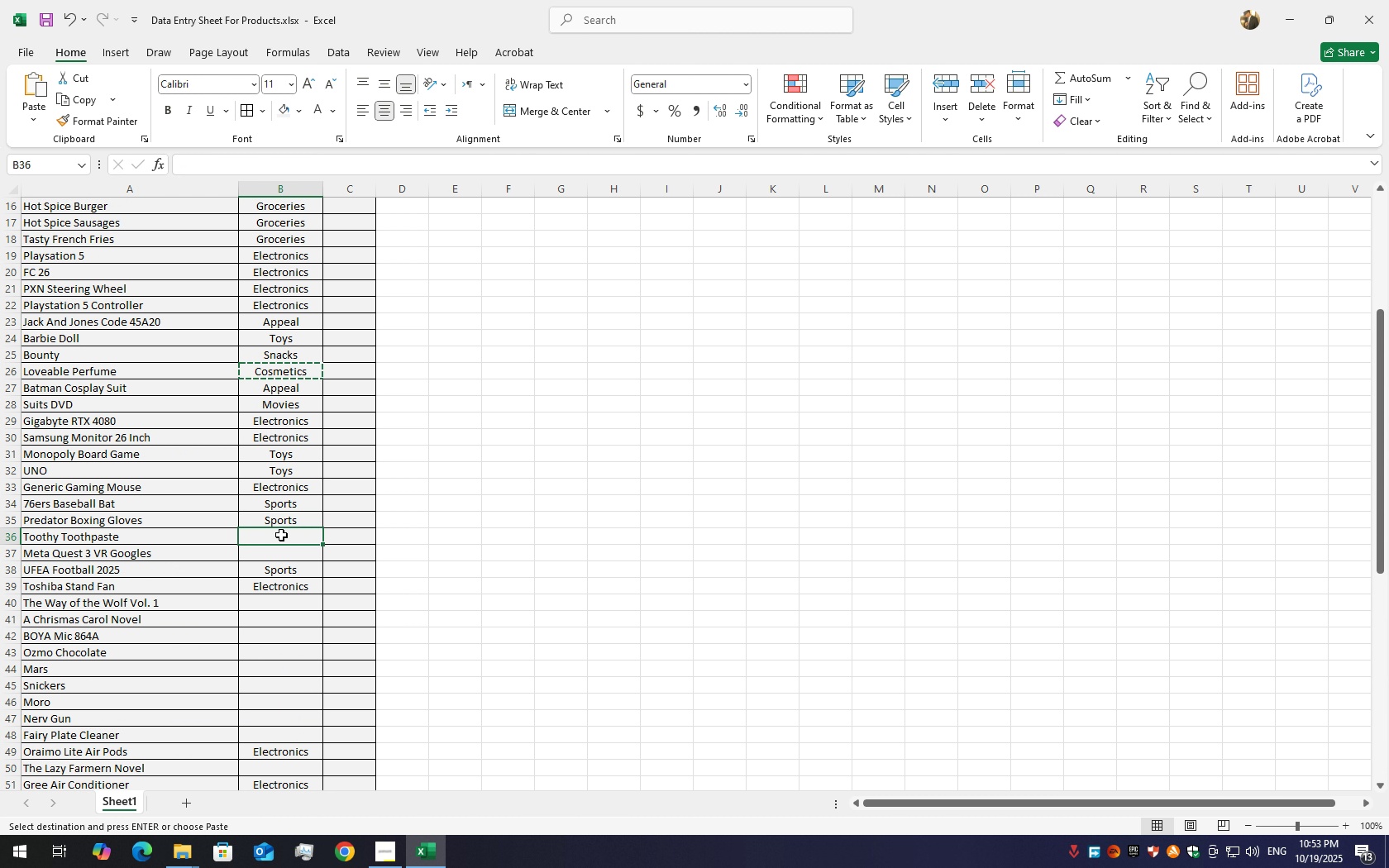 
key(Control+V)
 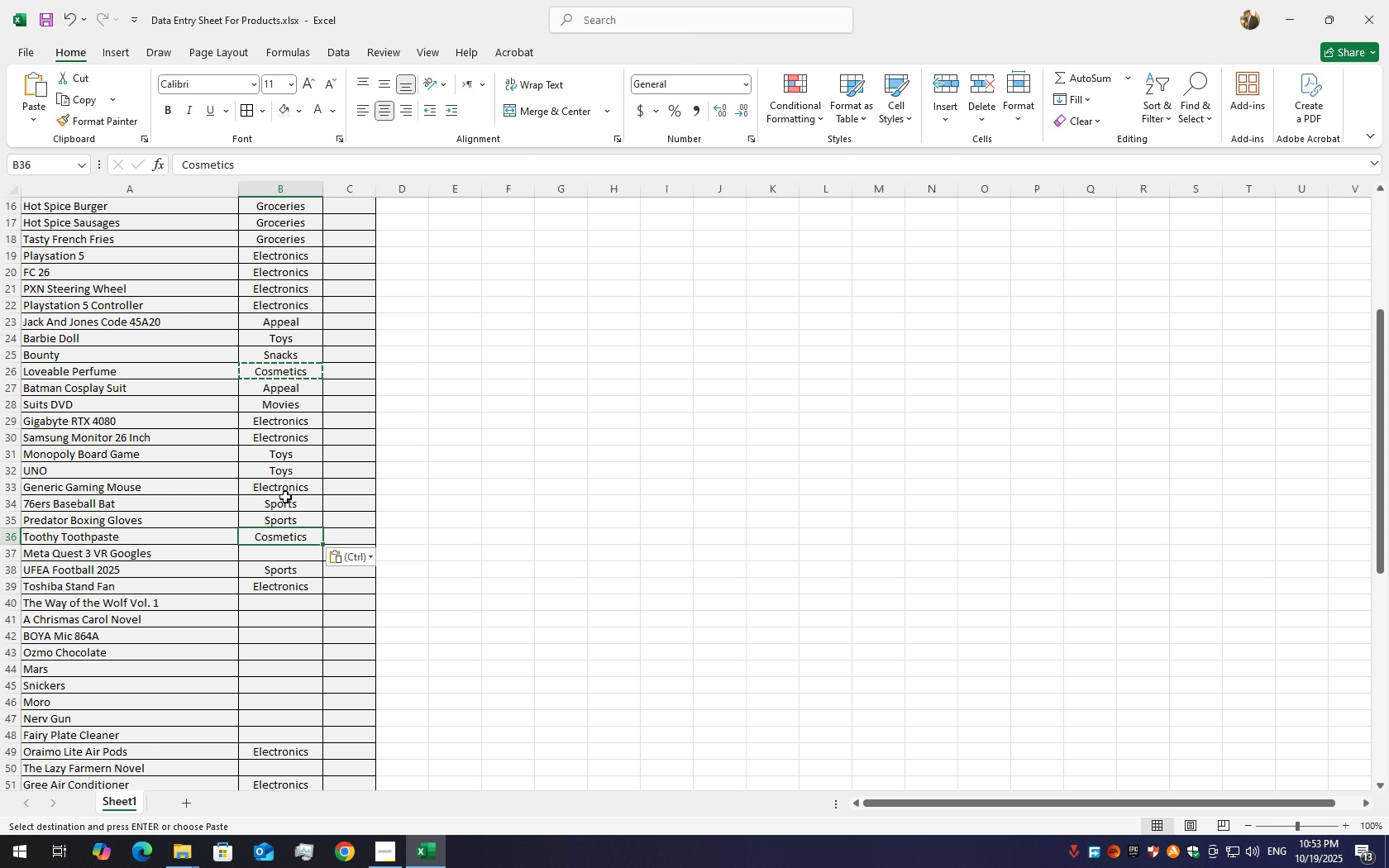 
left_click([284, 495])
 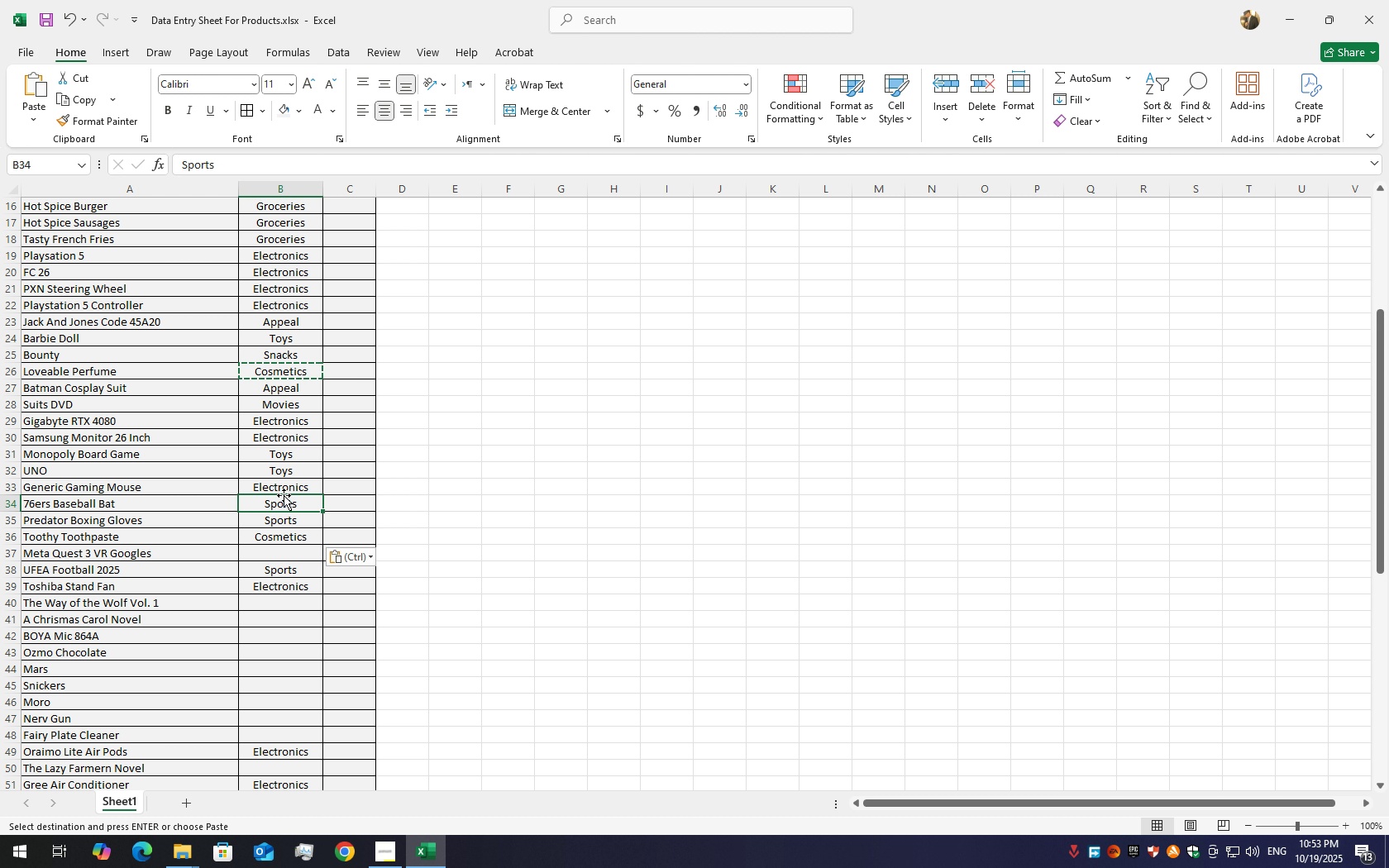 
left_click([284, 495])
 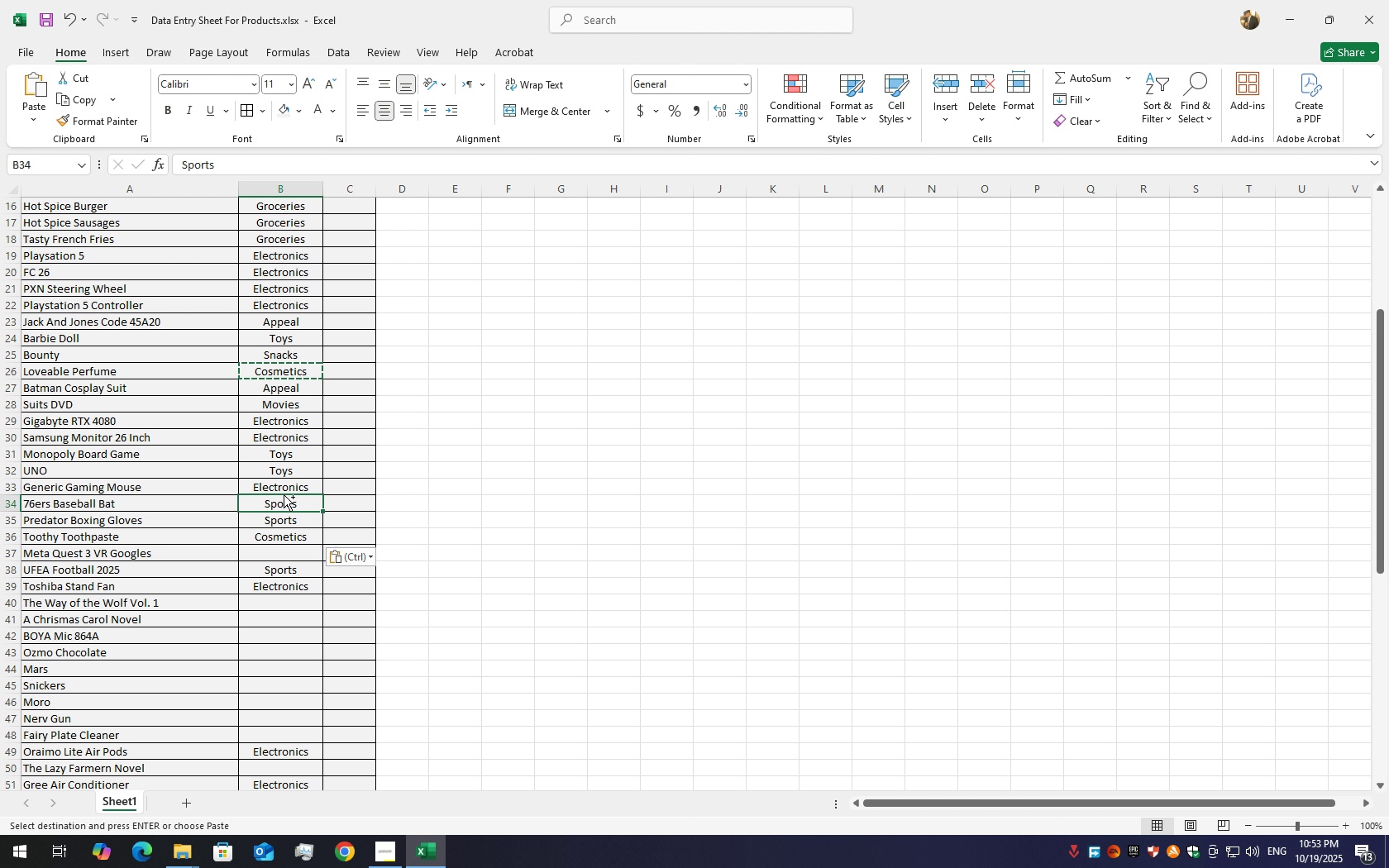 
key(Control+ControlLeft)
 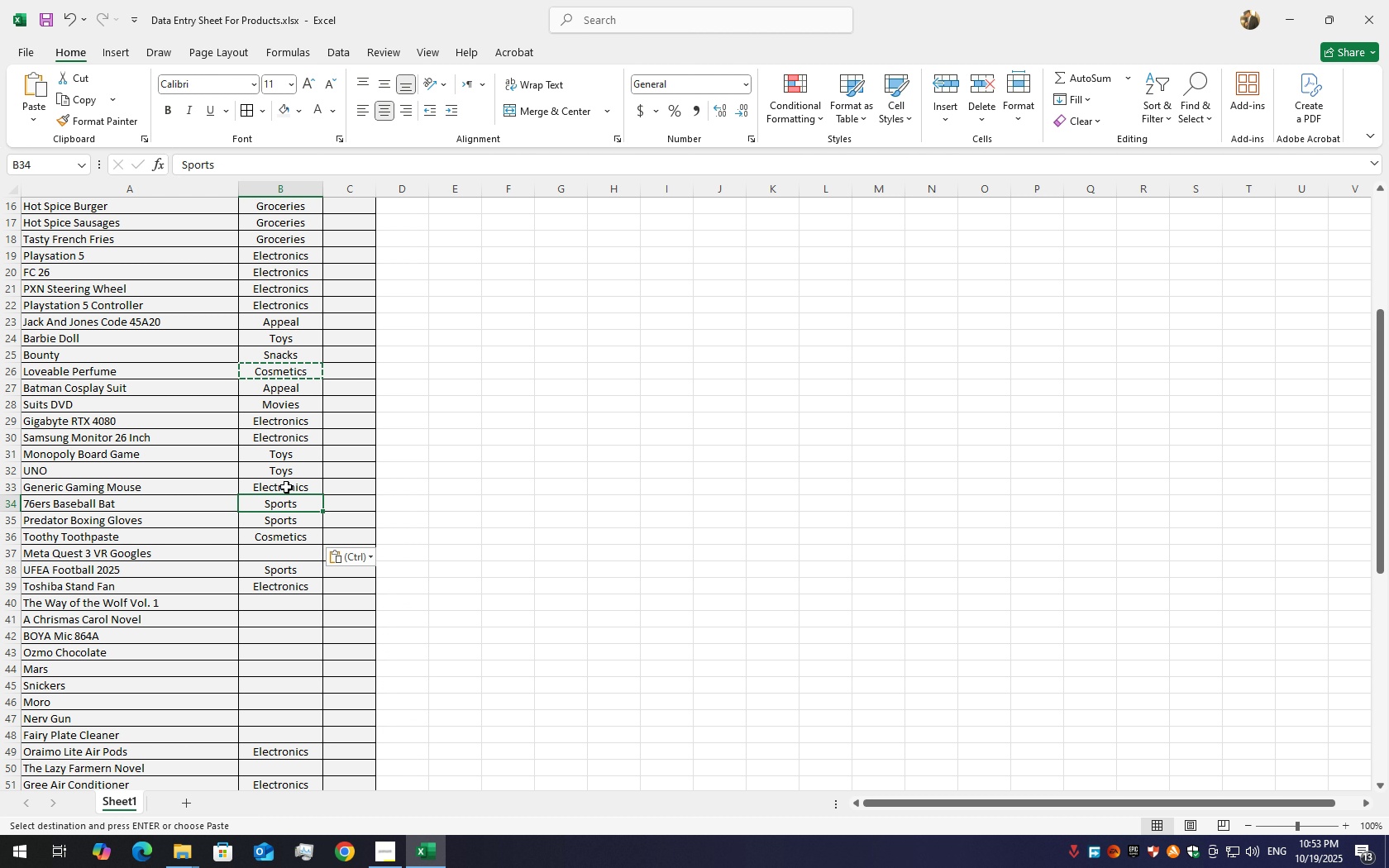 
double_click([286, 487])
 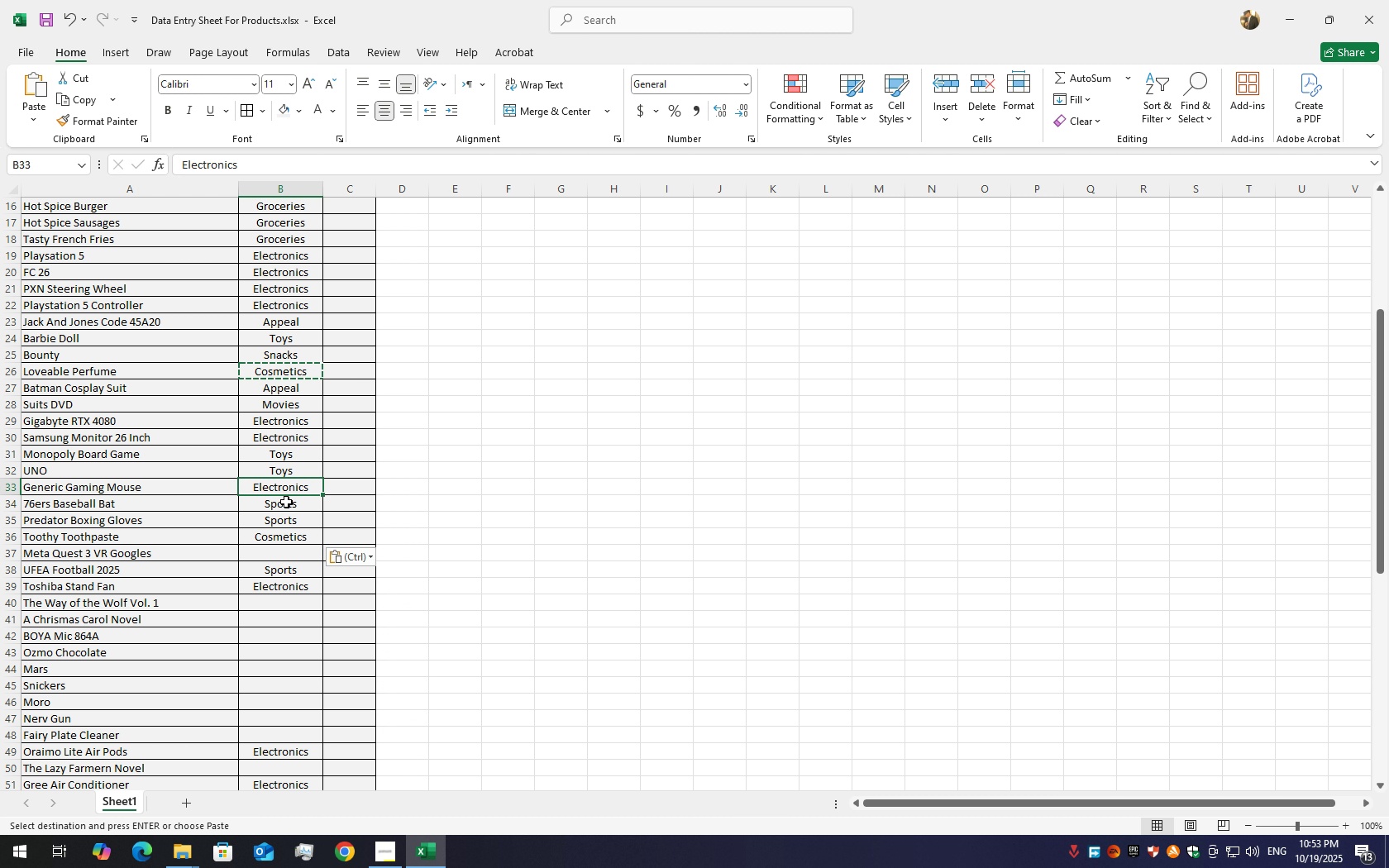 
key(Control+C)
 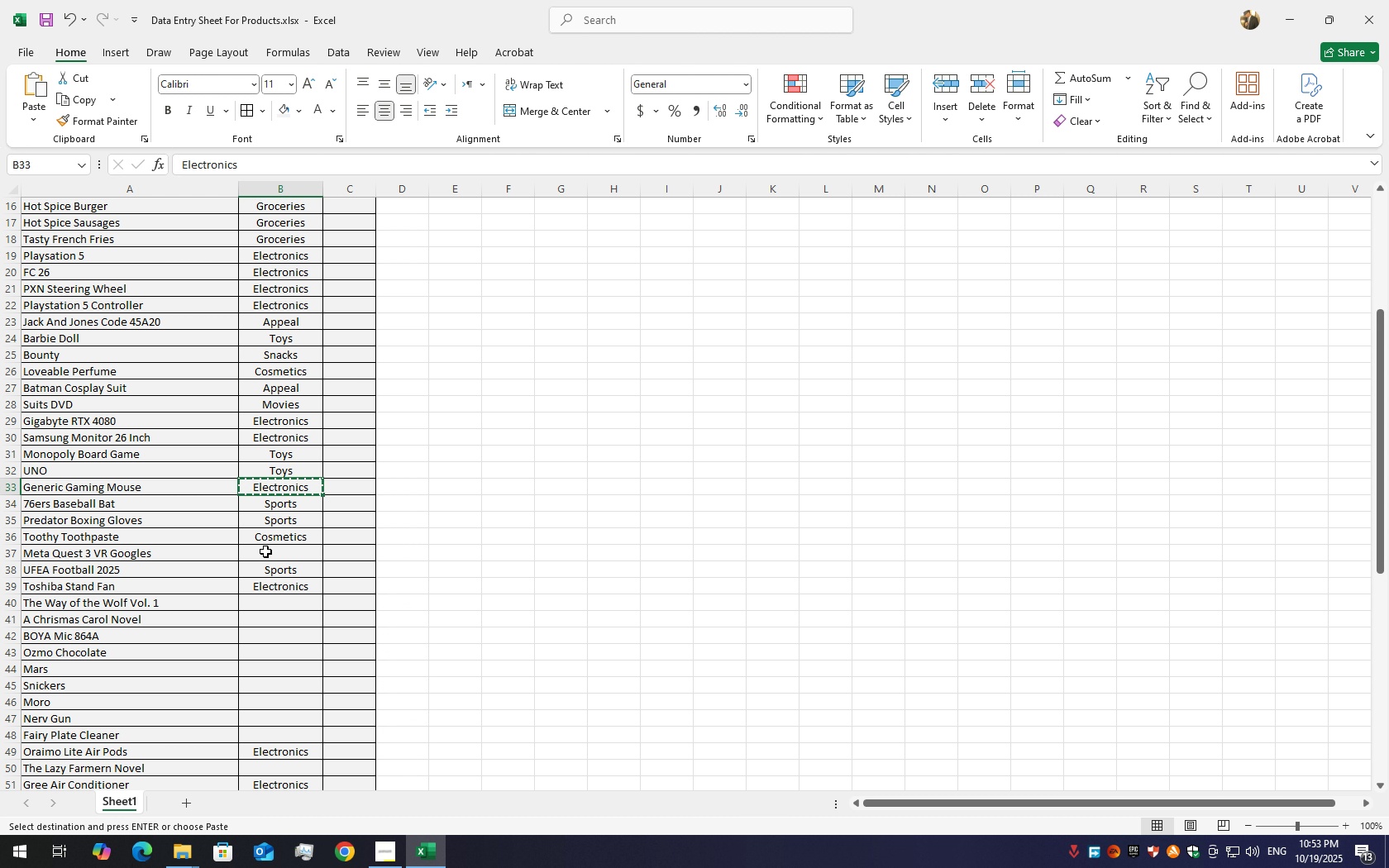 
left_click([265, 556])
 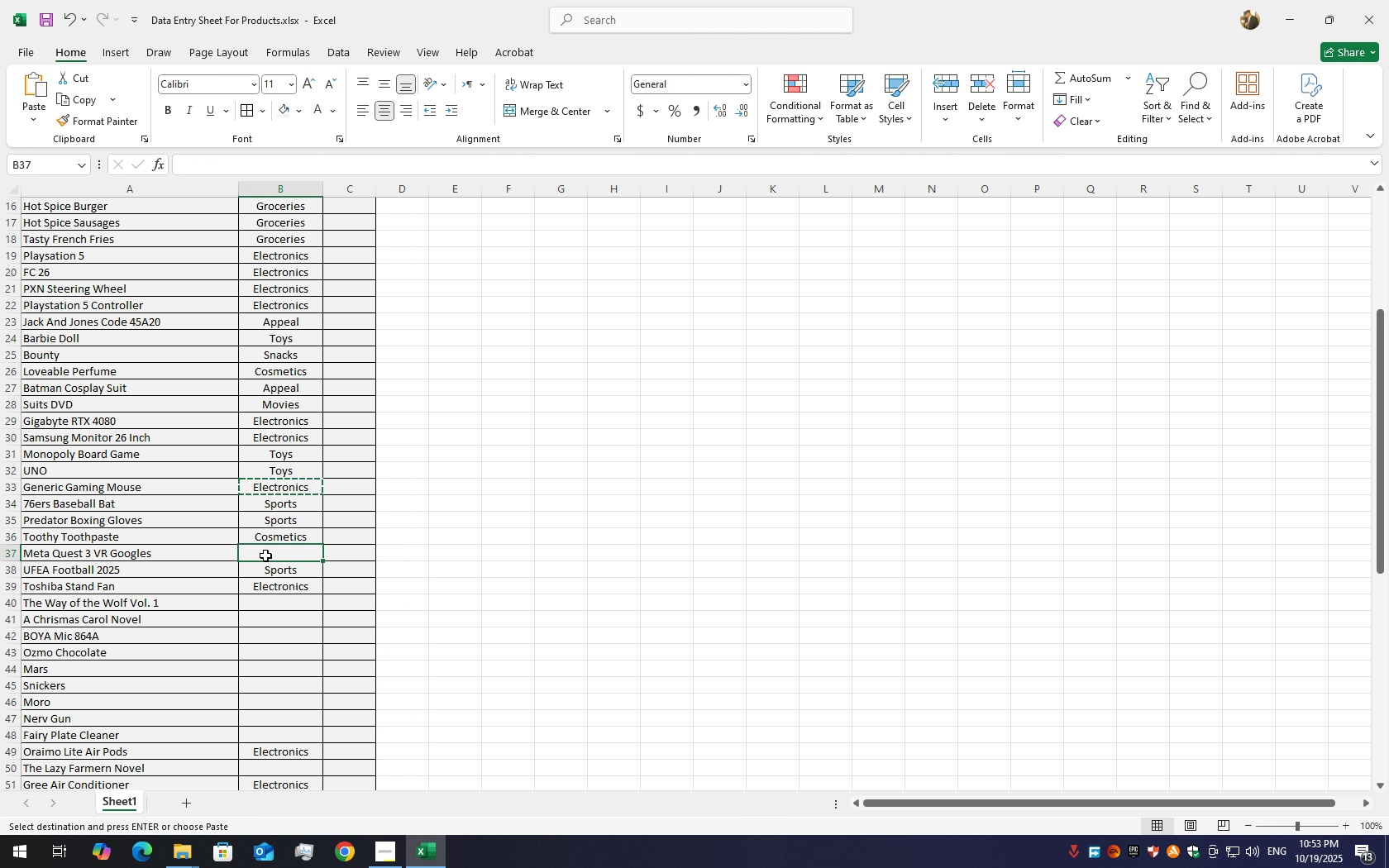 
key(Control+V)
 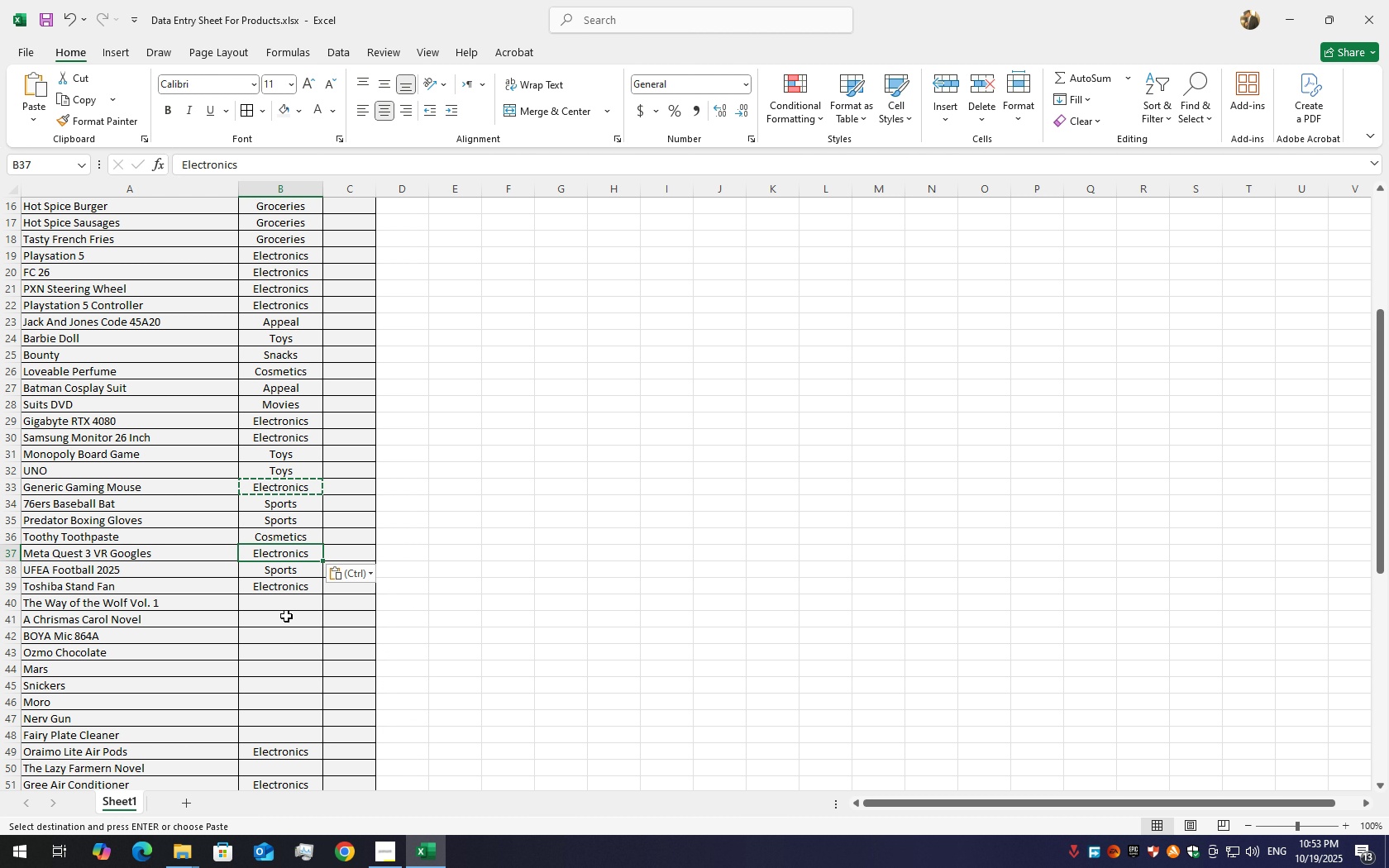 
left_click([272, 602])
 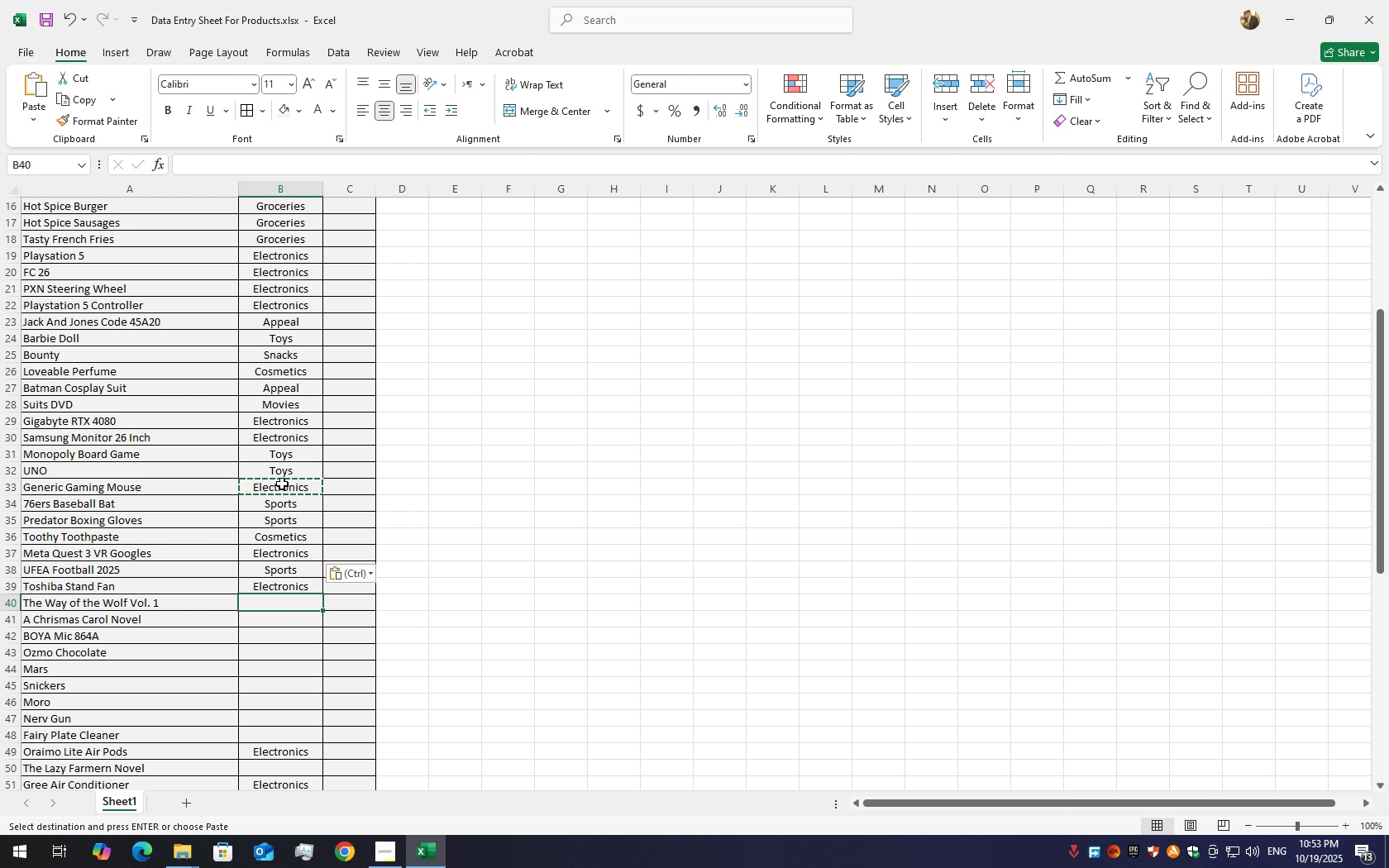 
scroll: coordinate [273, 607], scroll_direction: down, amount: 8.0
 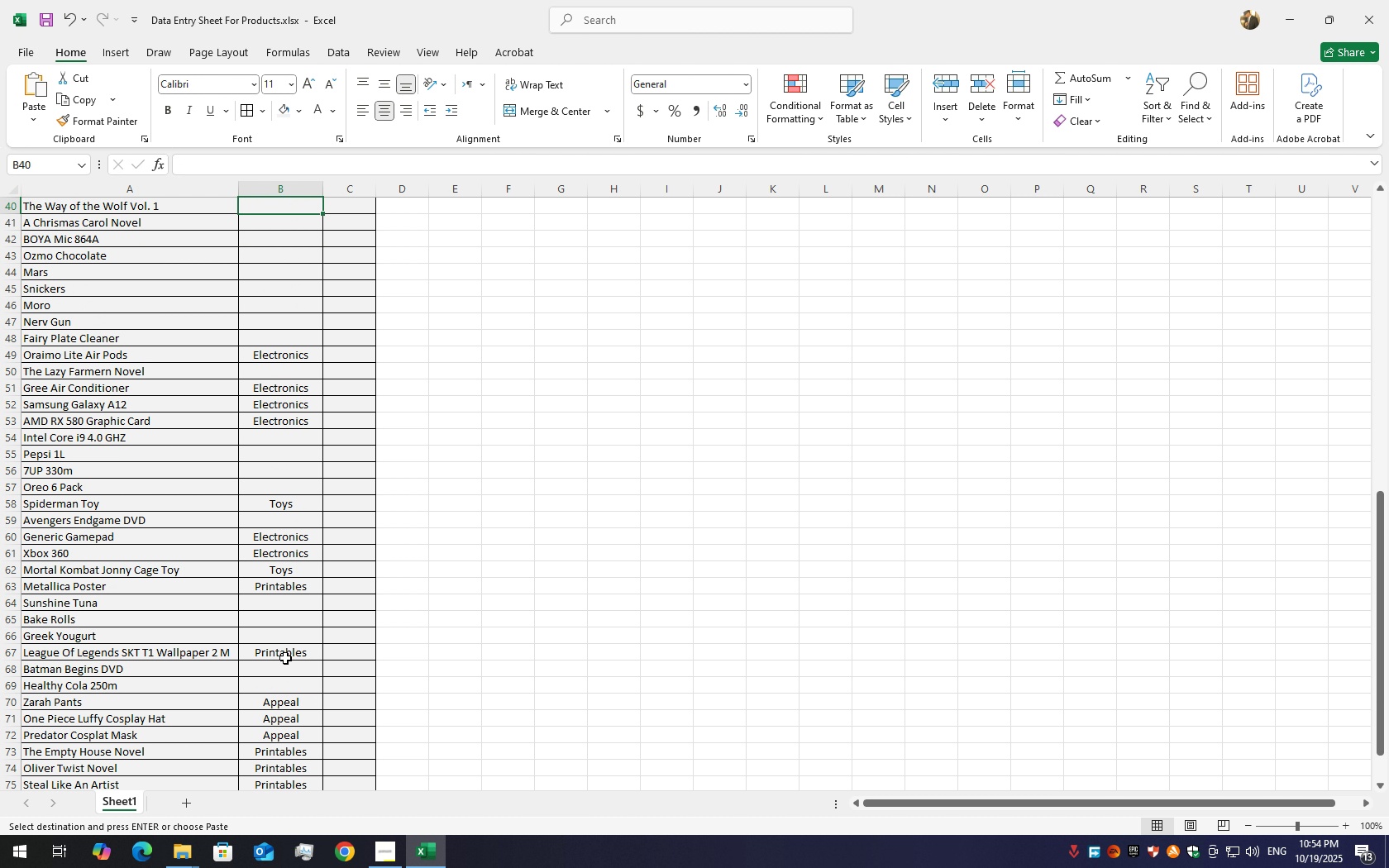 
left_click([285, 657])
 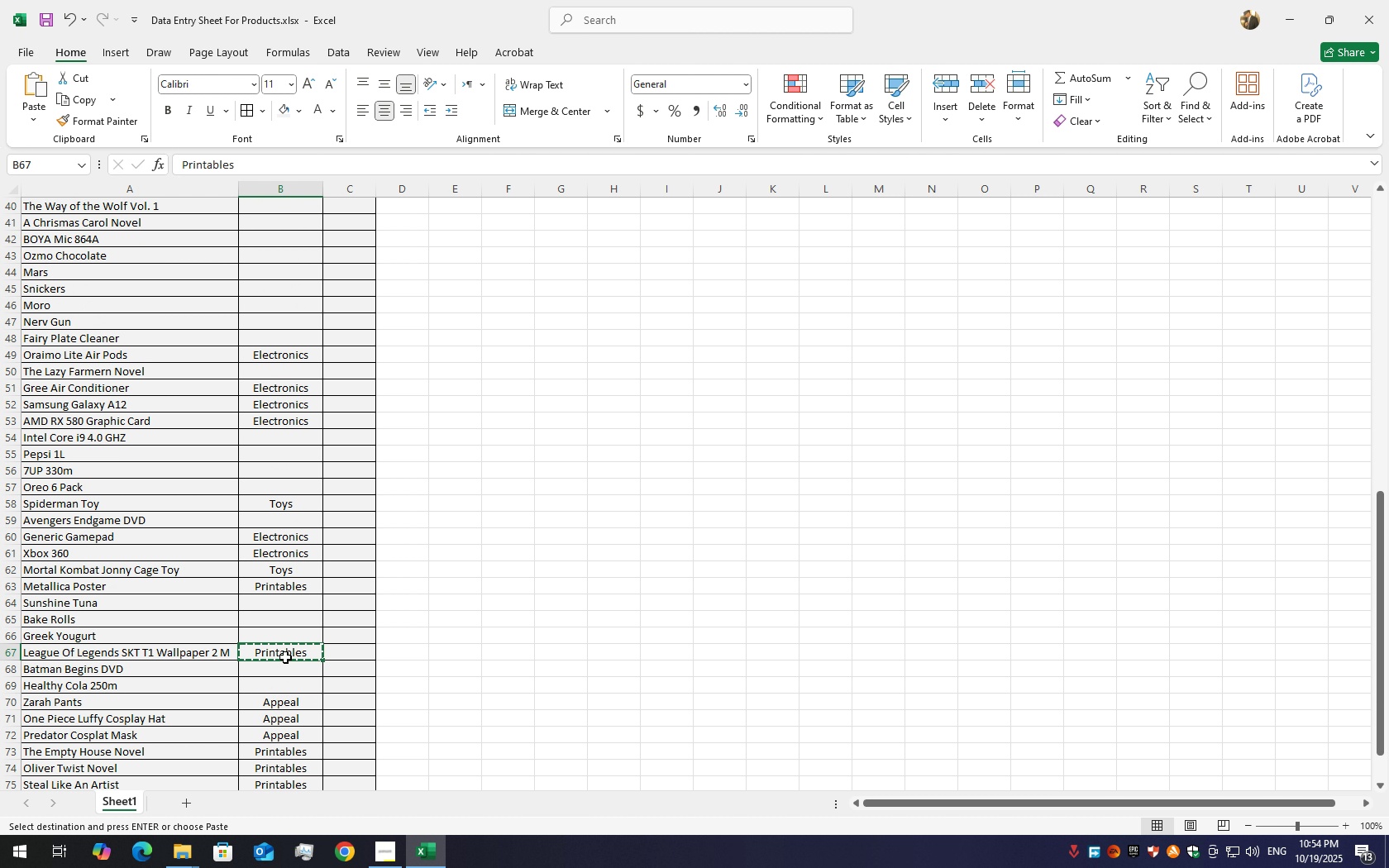 
key(Control+C)
 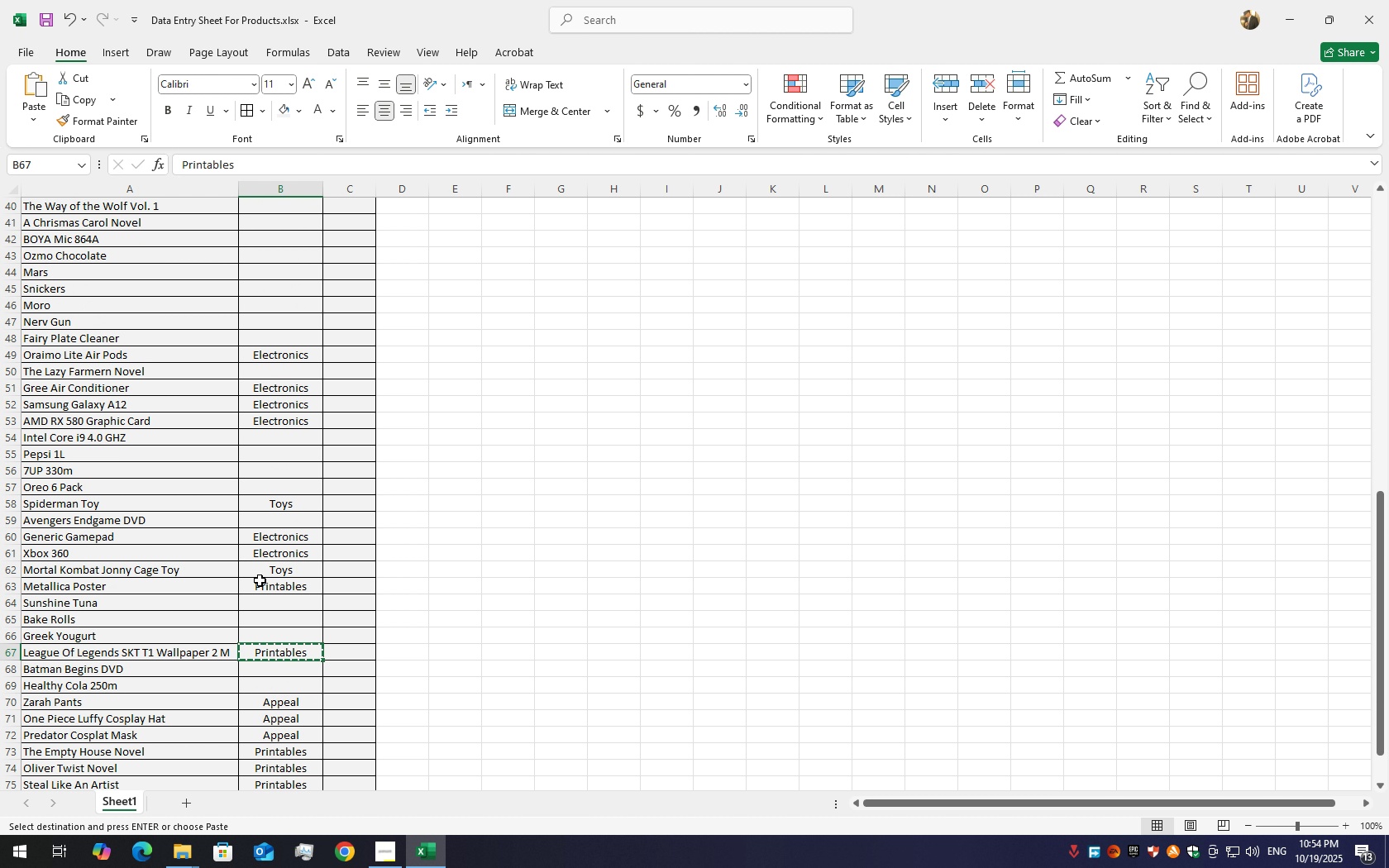 
scroll: coordinate [260, 580], scroll_direction: up, amount: 4.0
 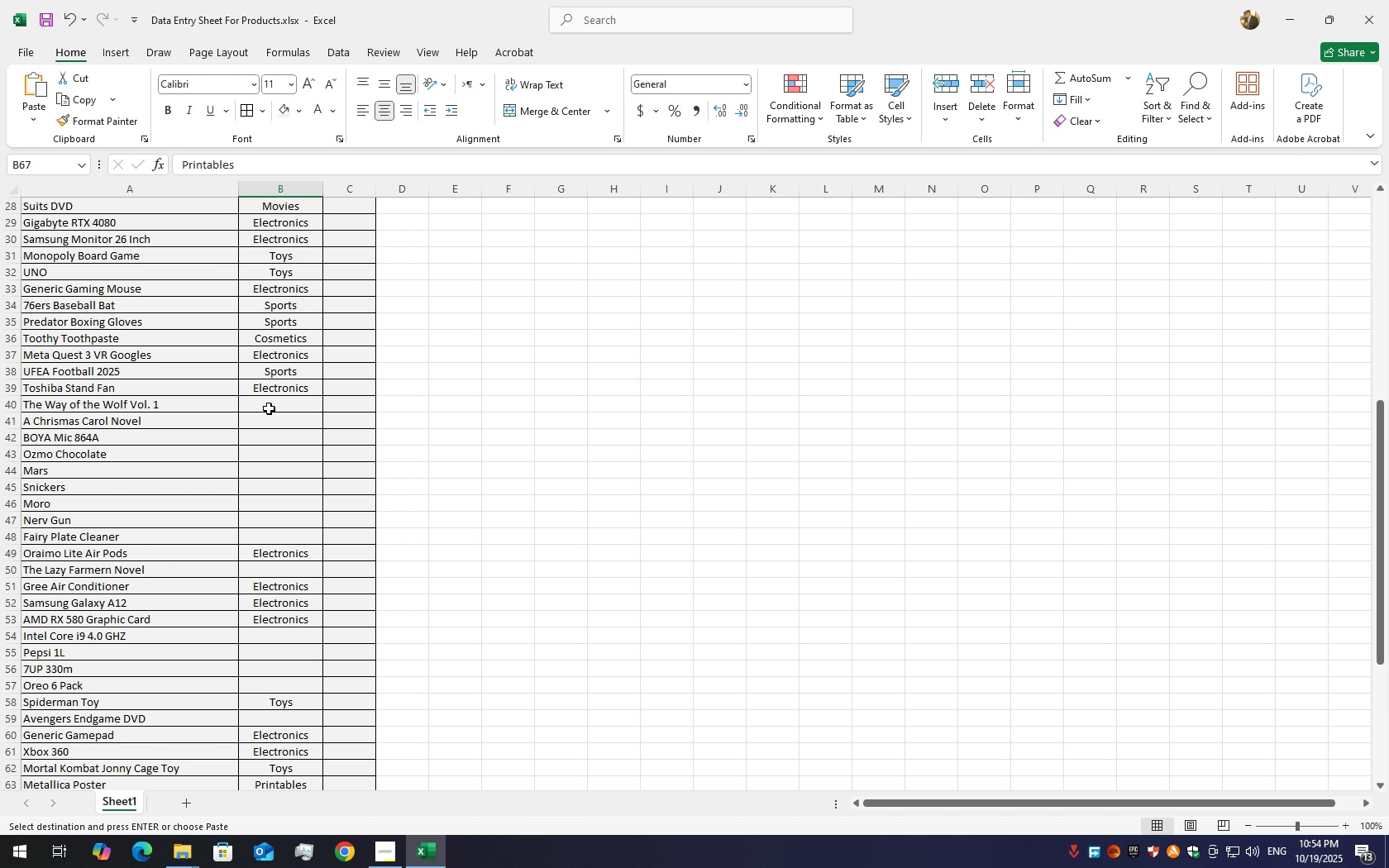 
left_click([269, 408])
 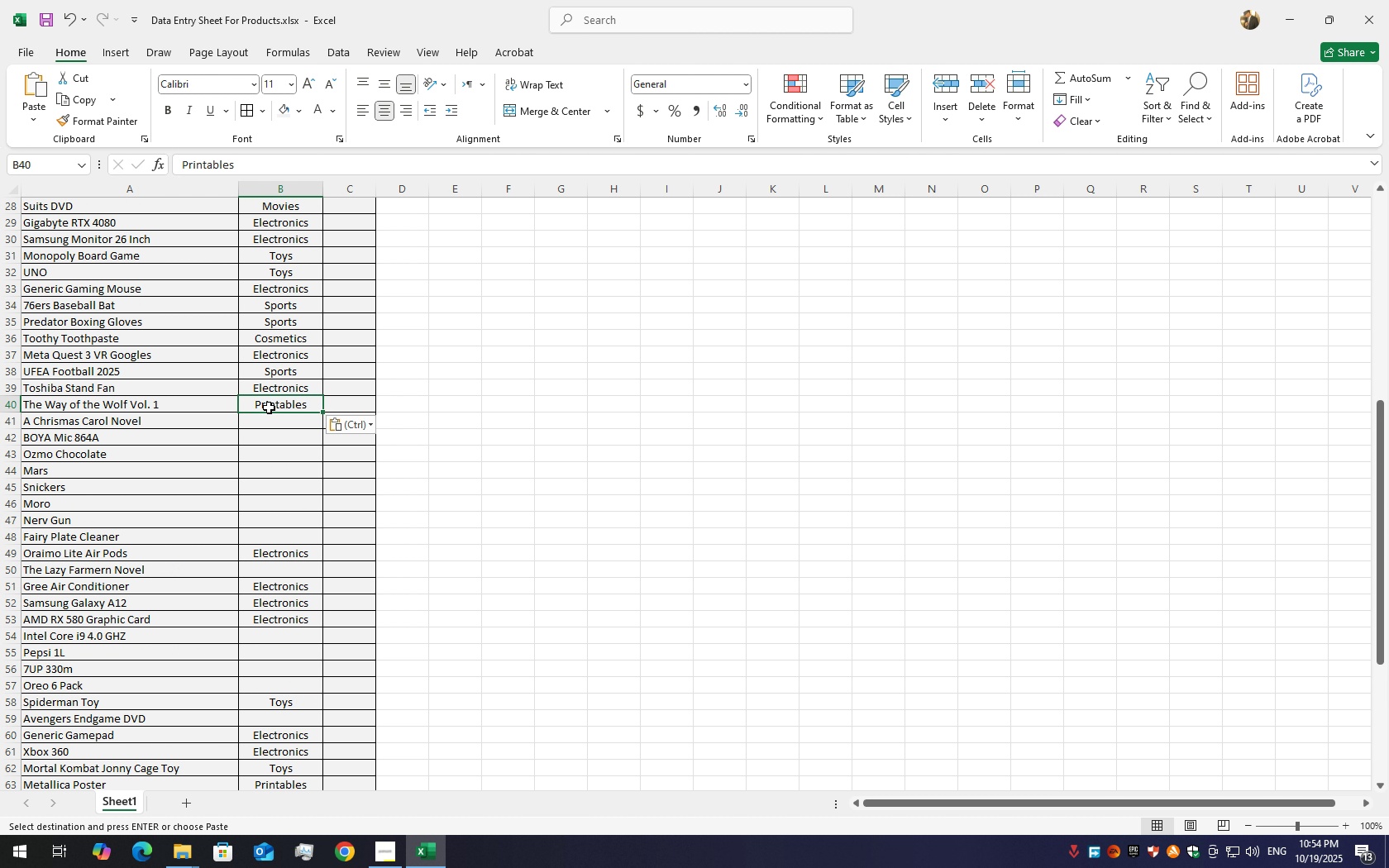 
key(Control+V)
 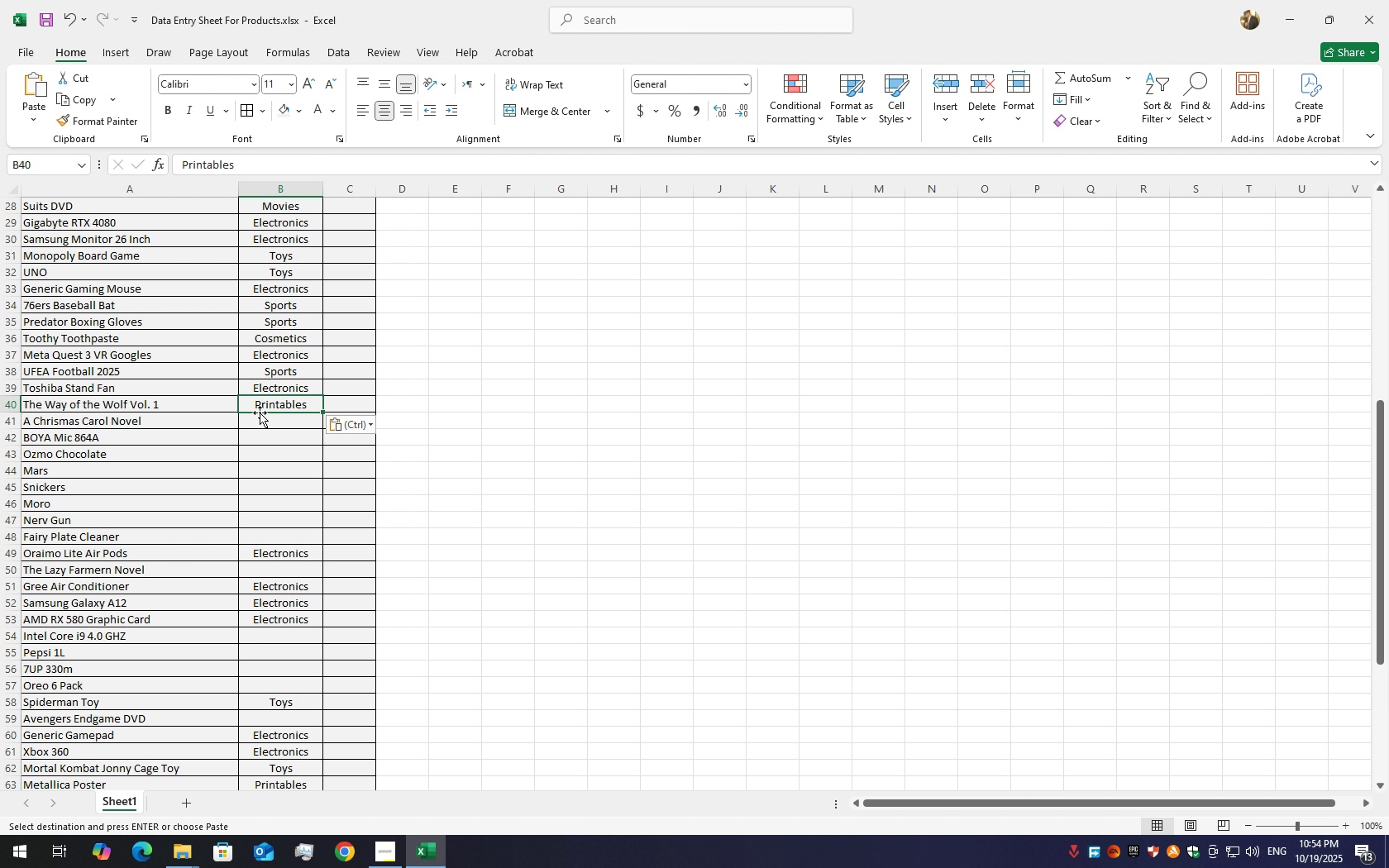 
left_click([265, 414])
 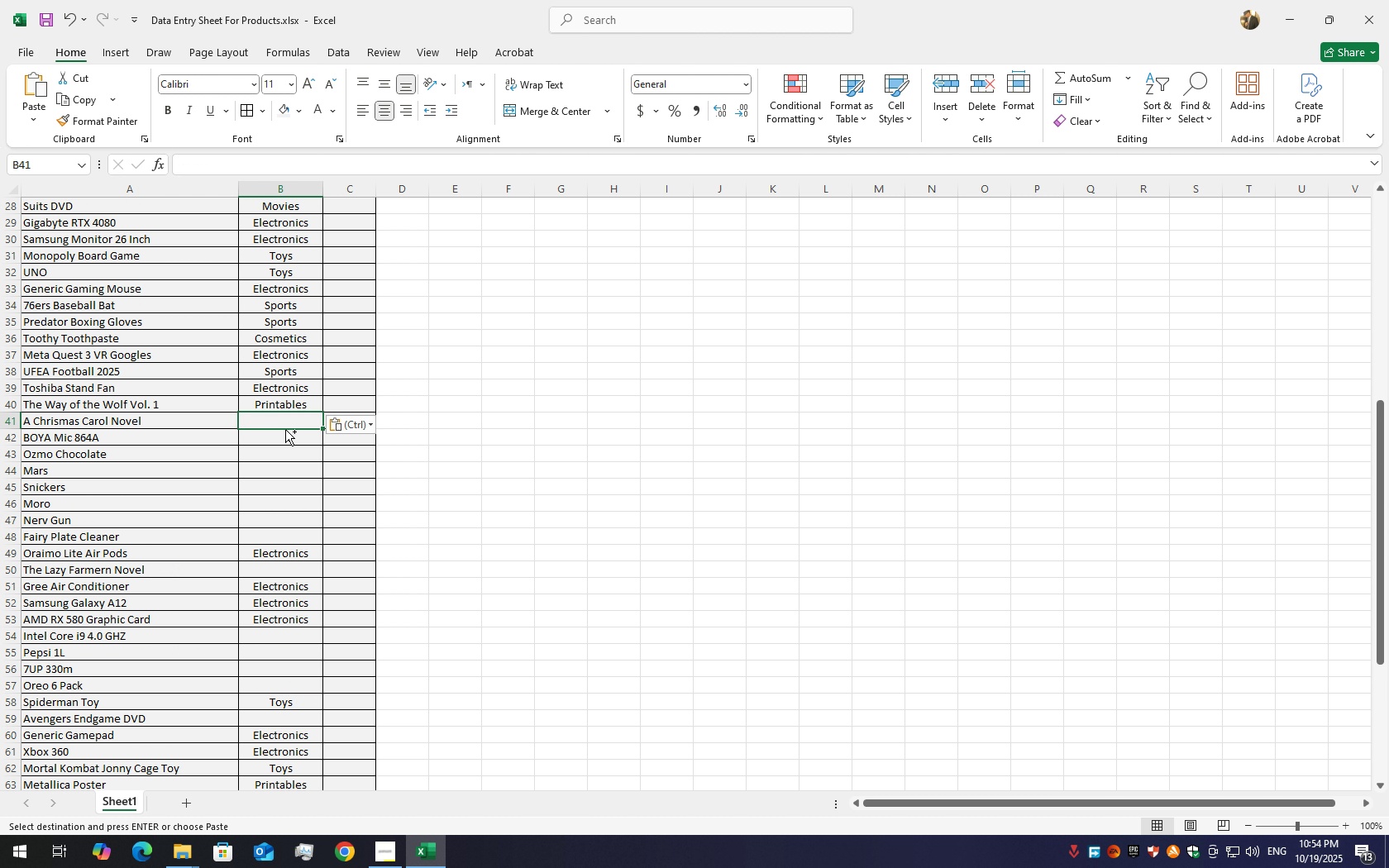 
key(Control+V)
 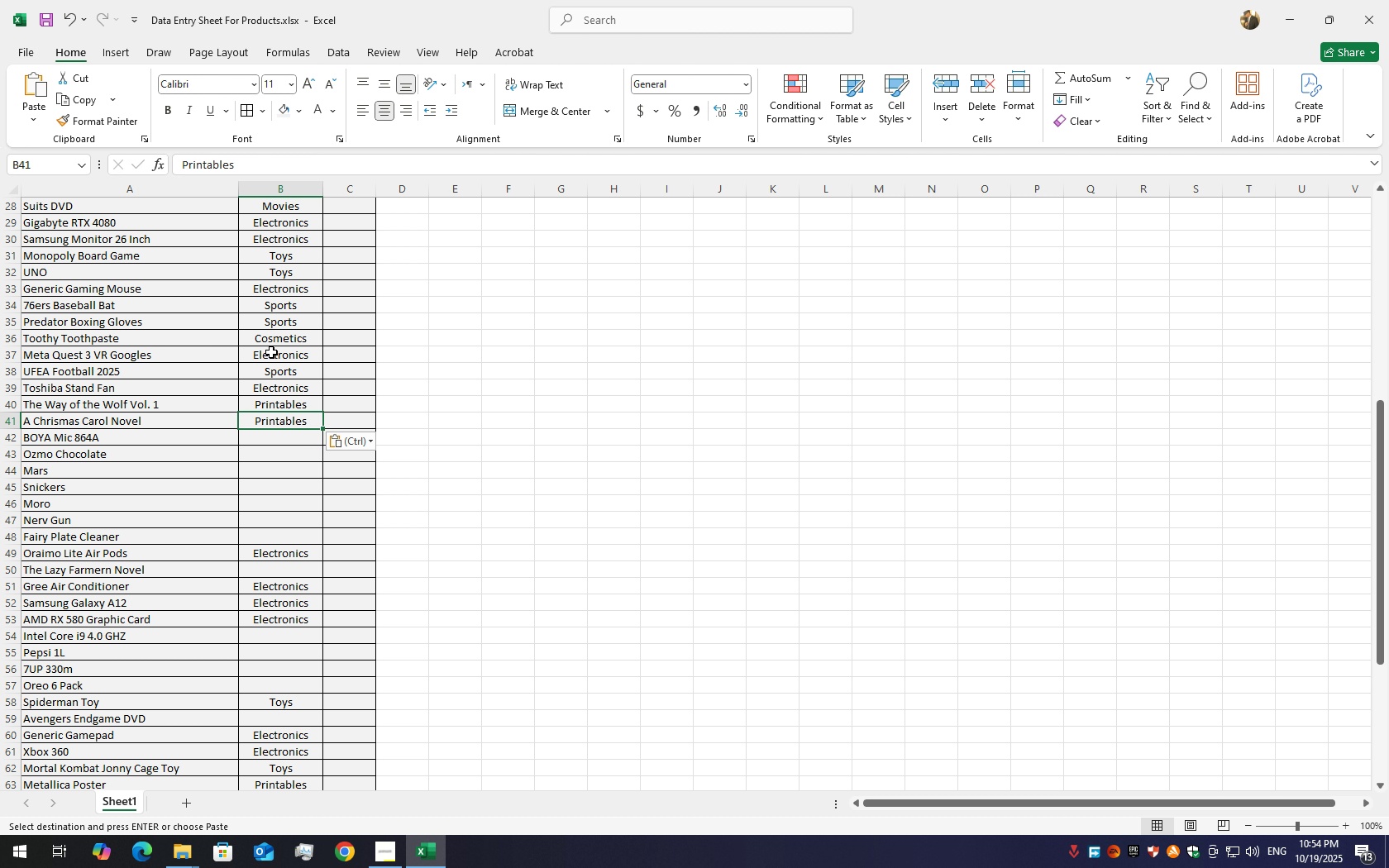 
left_click([271, 353])
 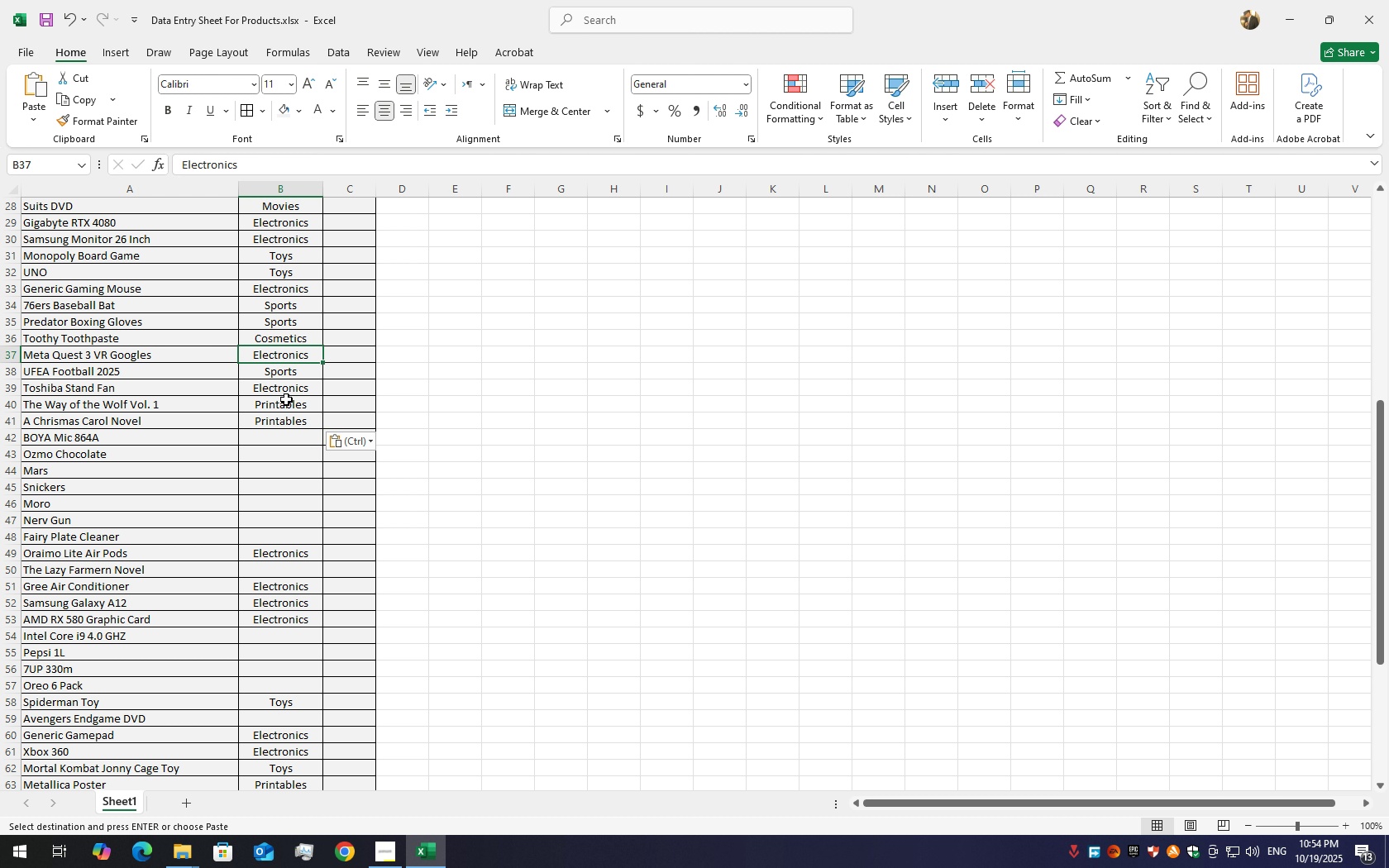 
key(Control+C)
 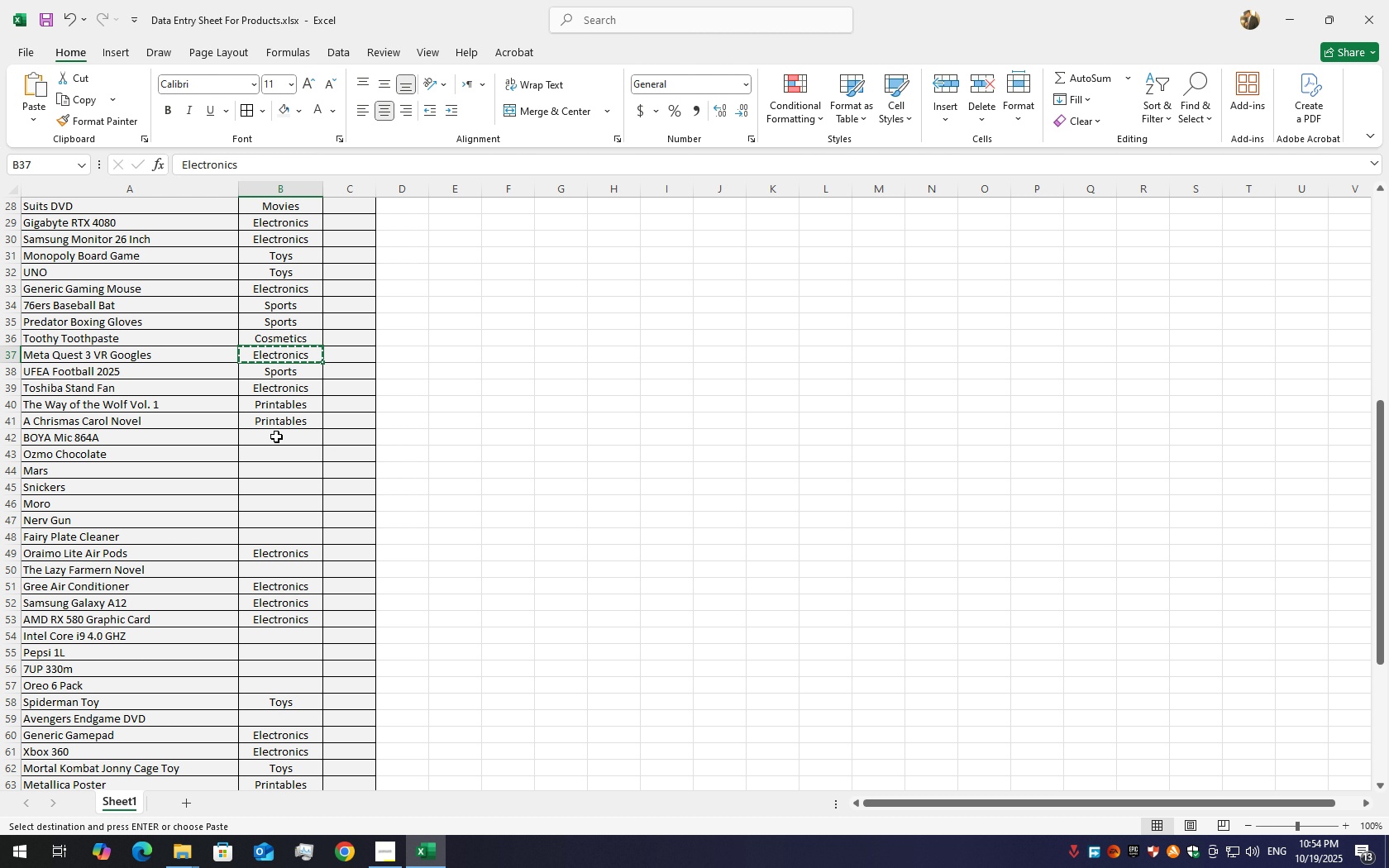 
left_click([276, 436])
 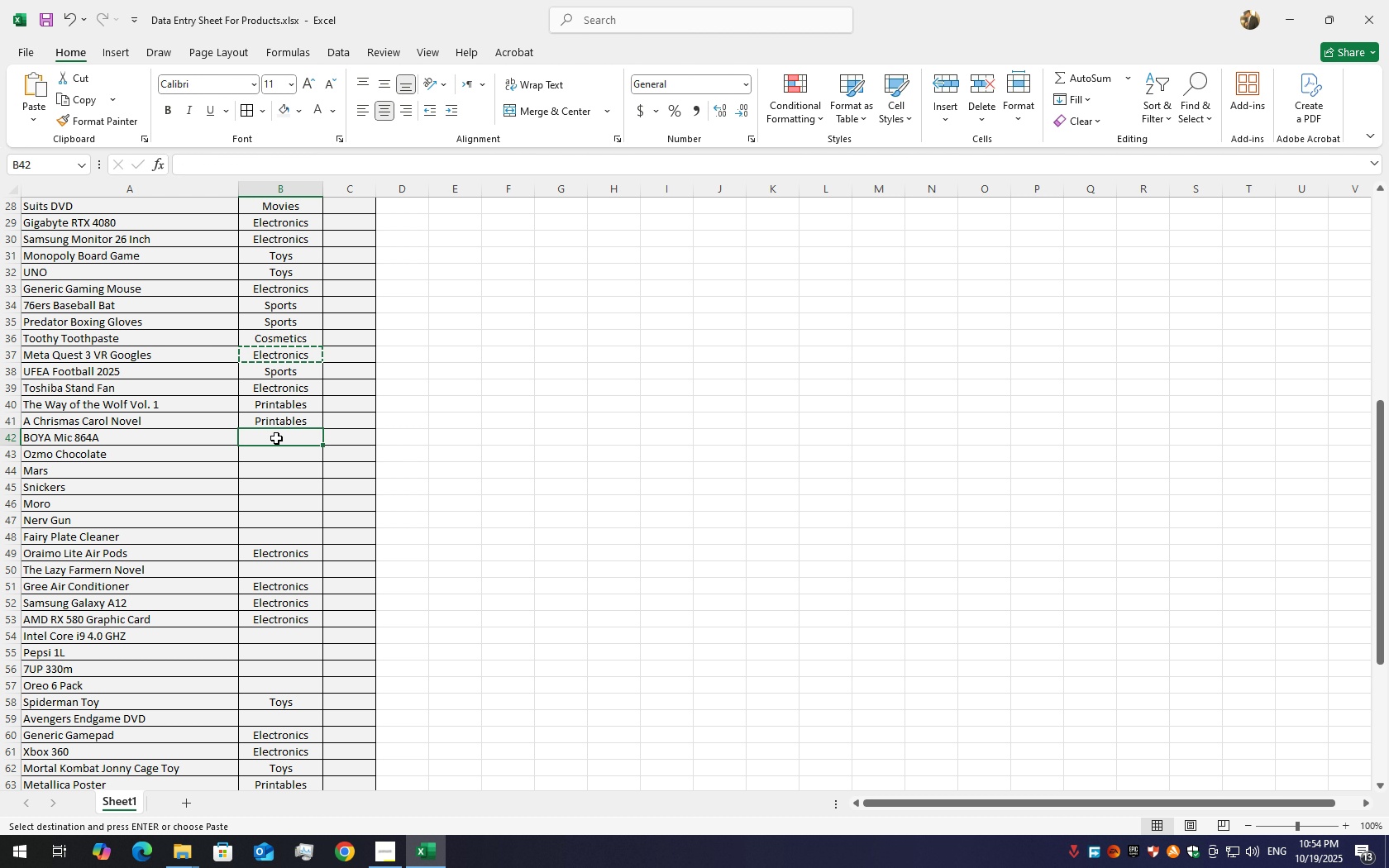 
key(Control+V)
 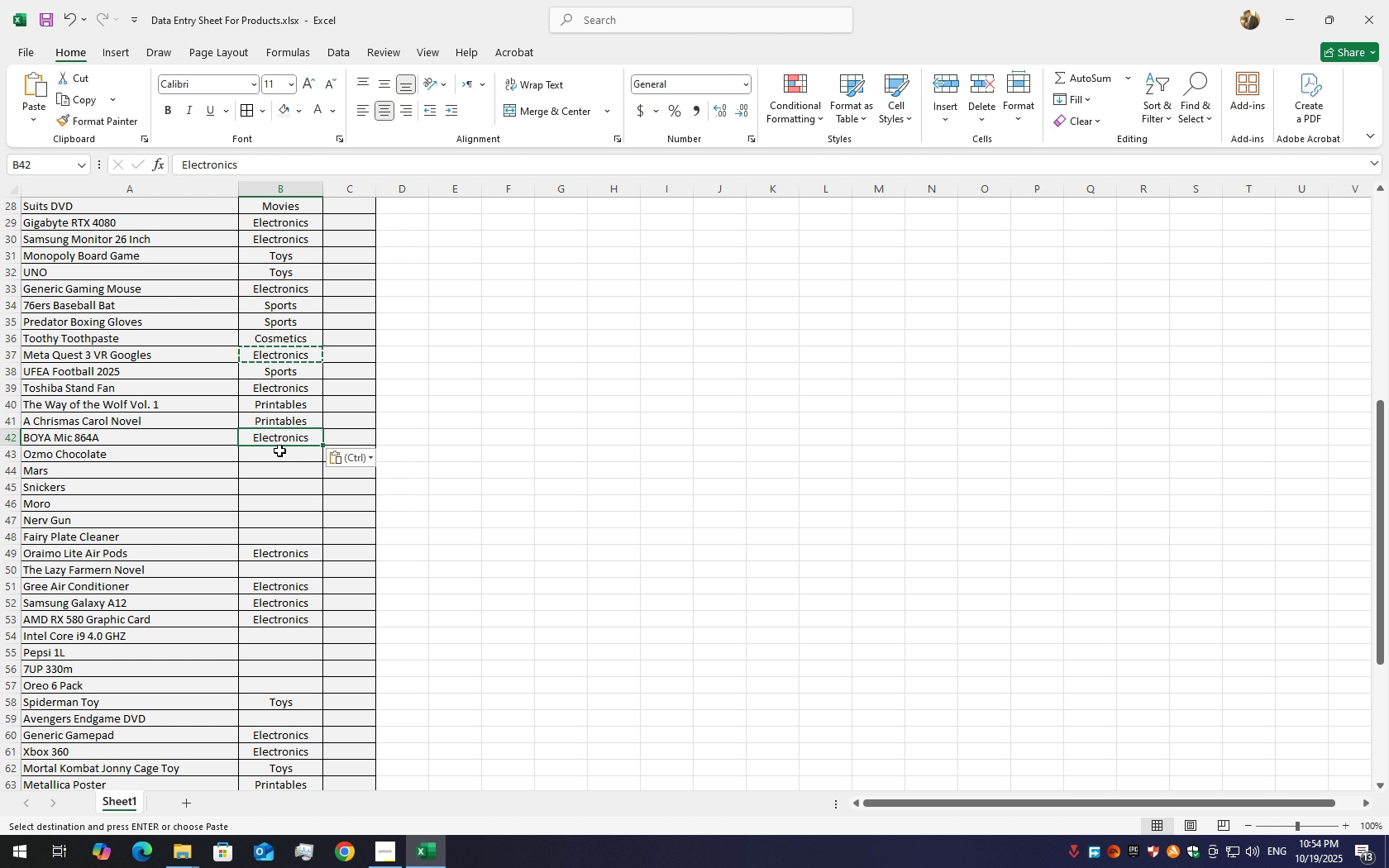 
left_click([279, 453])
 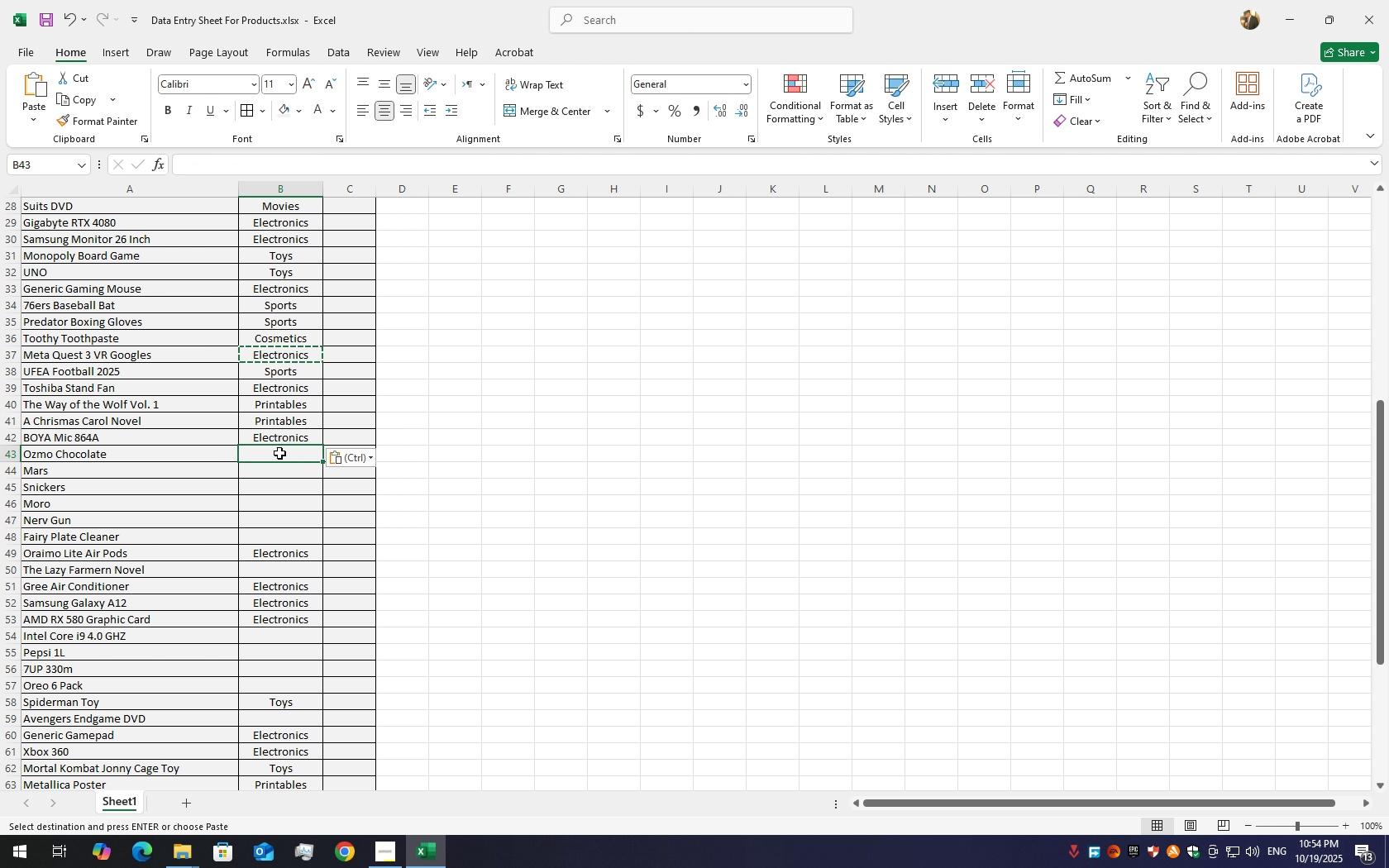 
double_click([279, 453])
 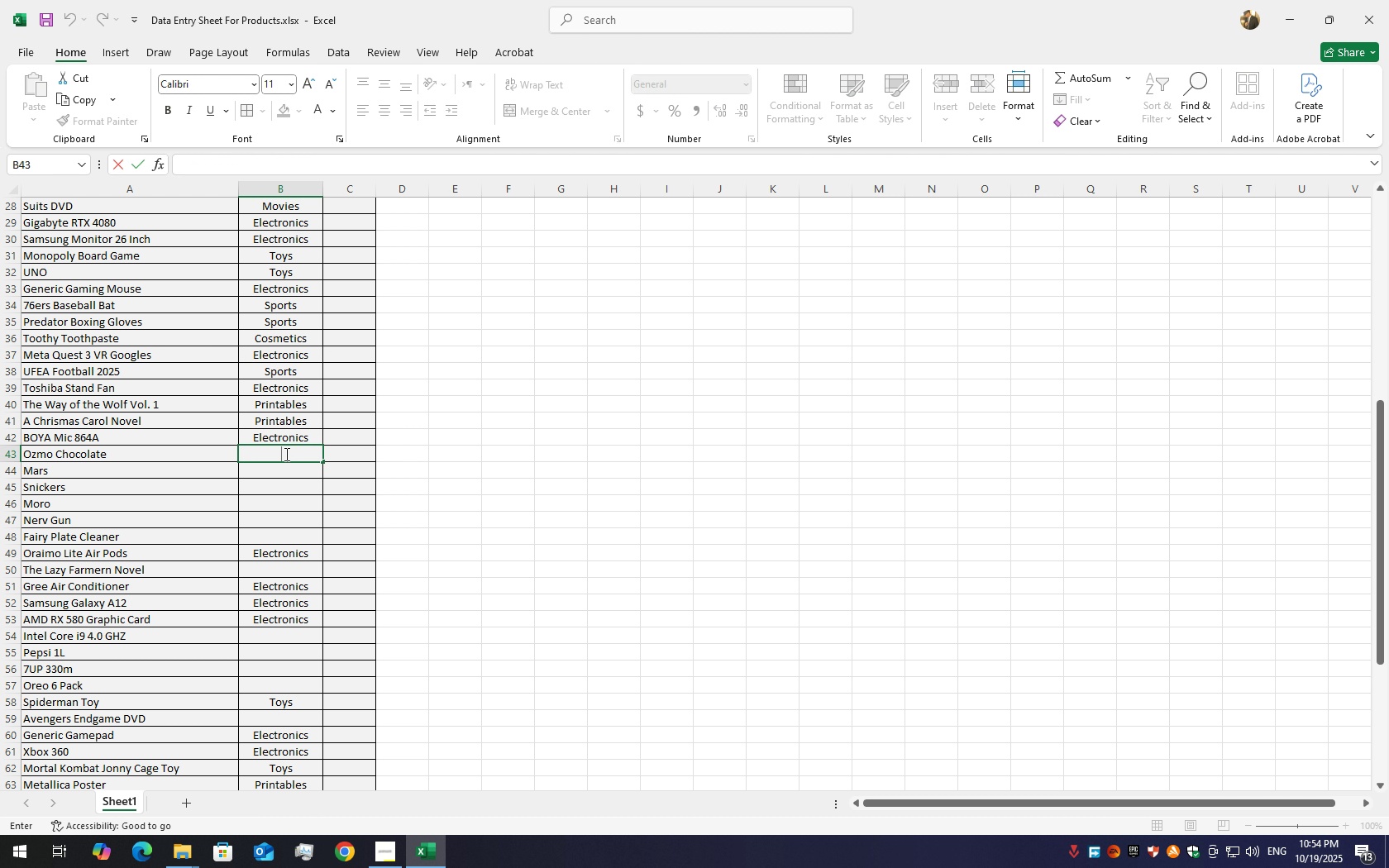 
type(Sn)
 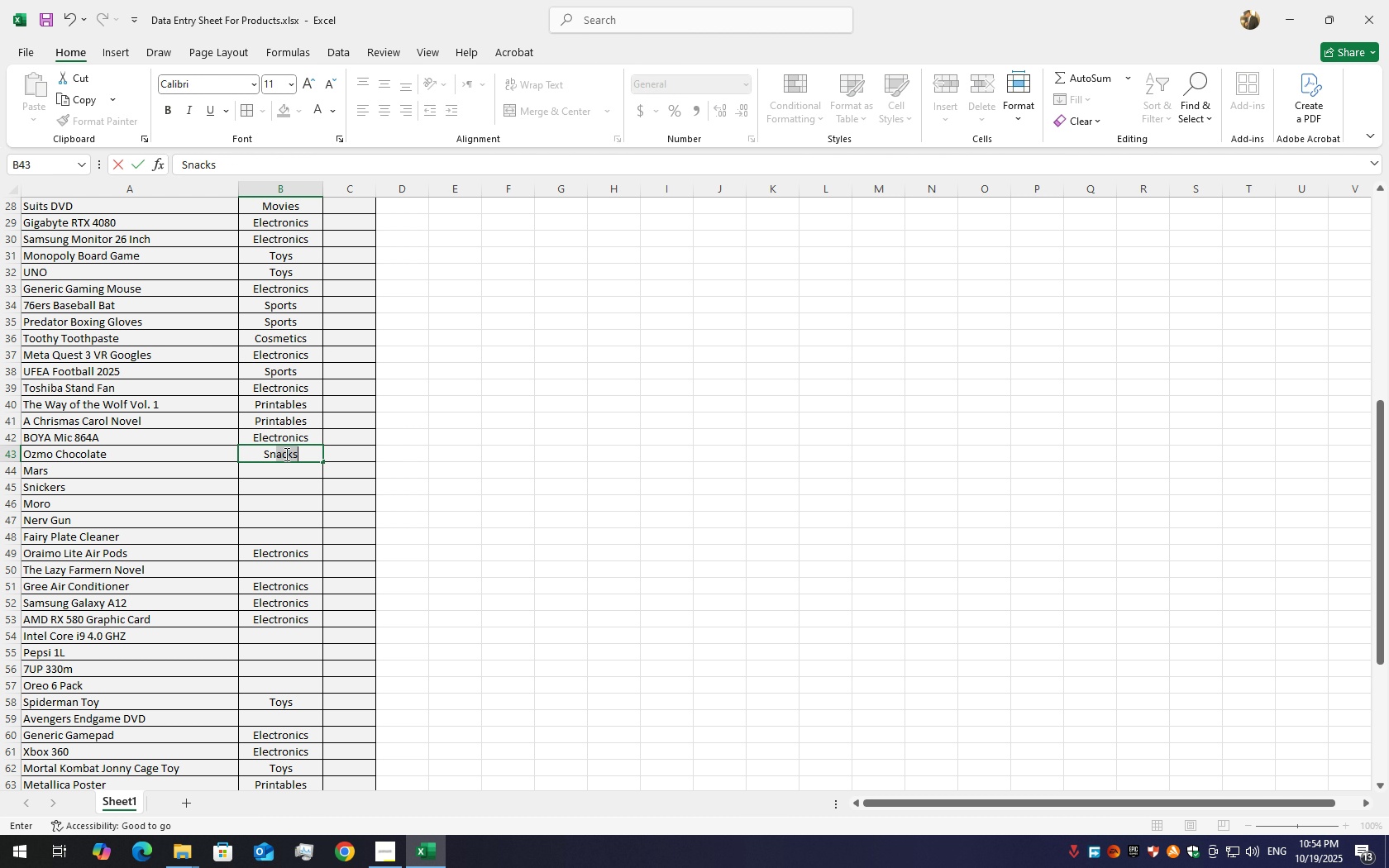 
key(Enter)
 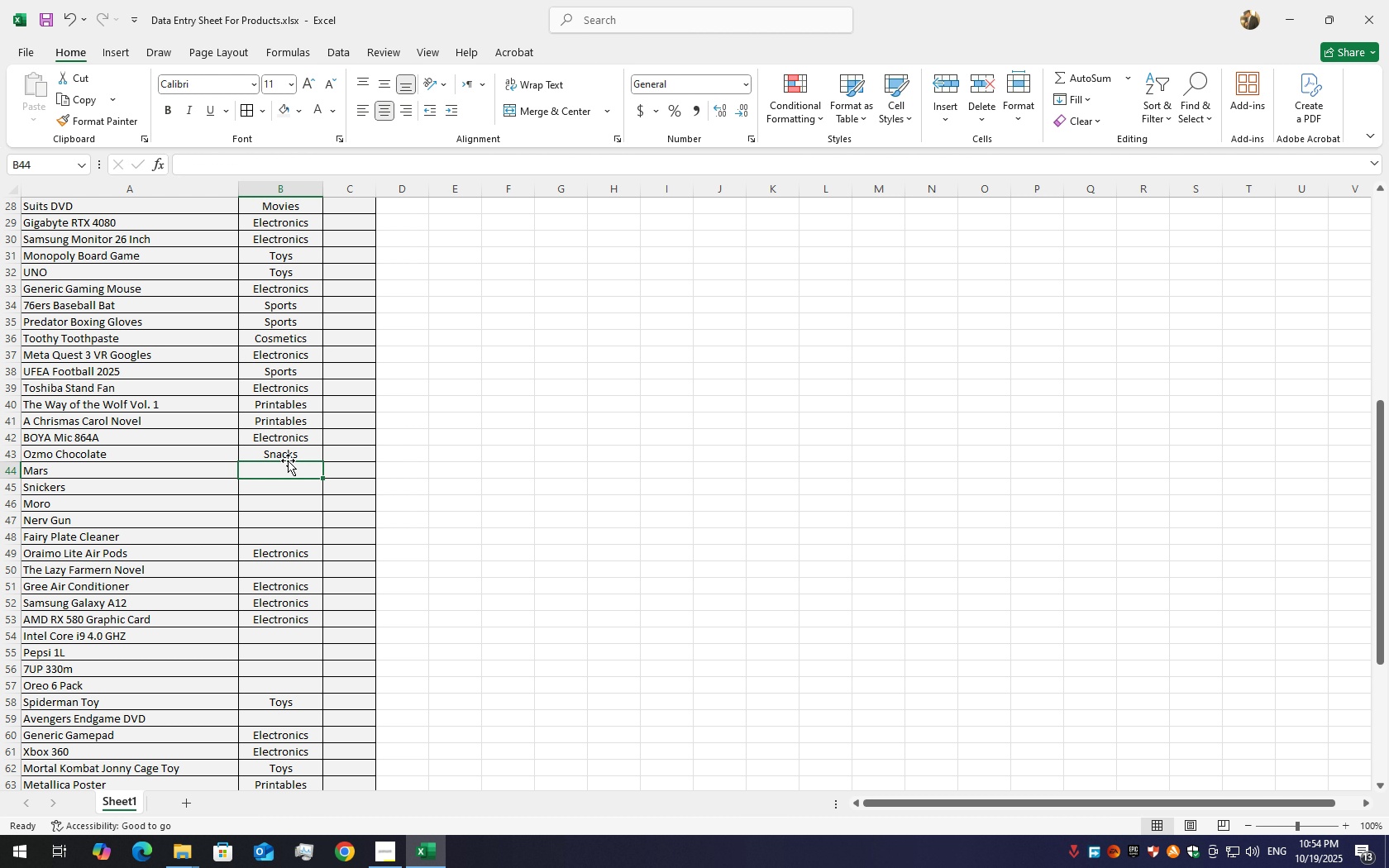 
left_click([290, 454])
 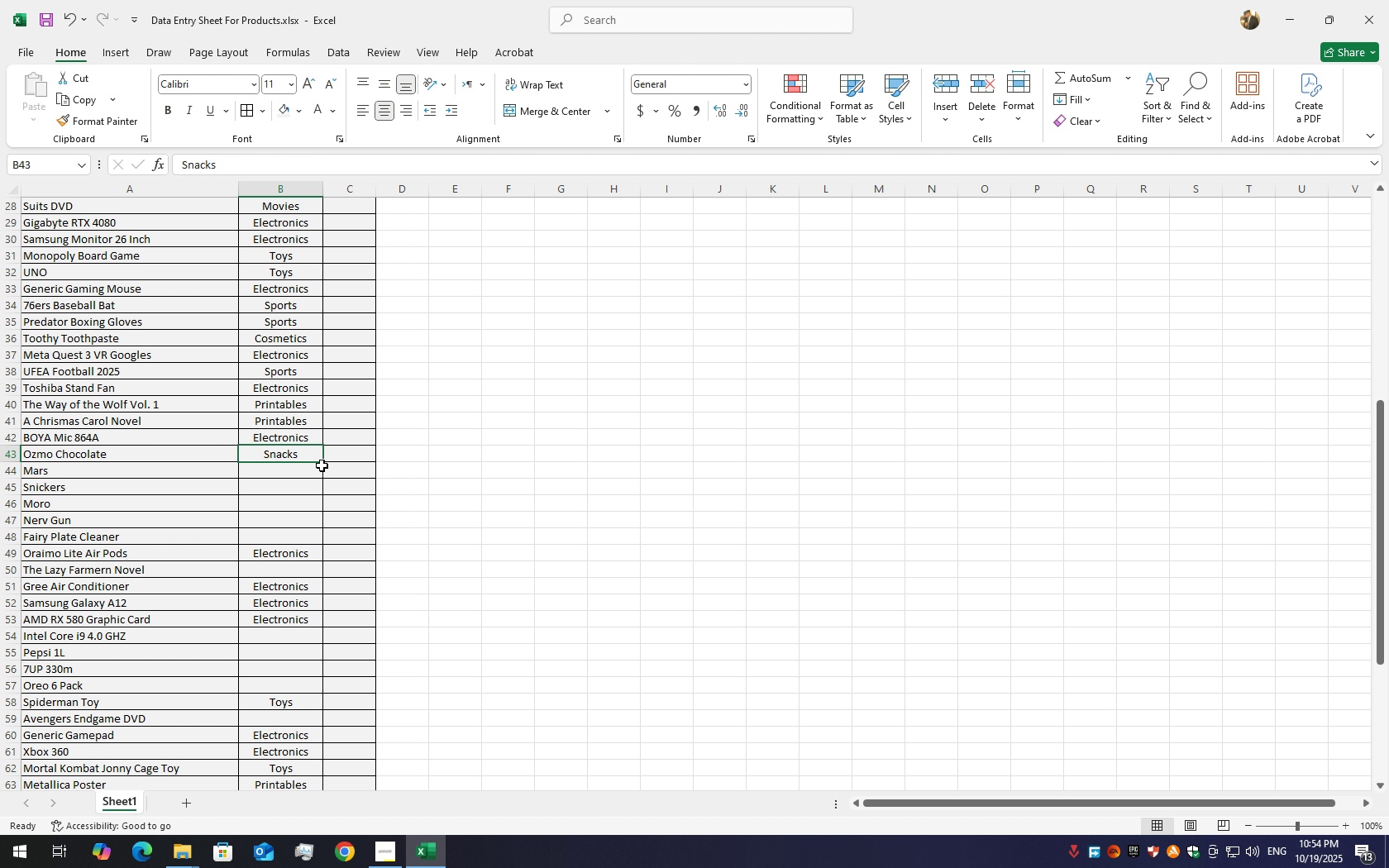 
left_click_drag(start_coordinate=[322, 461], to_coordinate=[317, 494])
 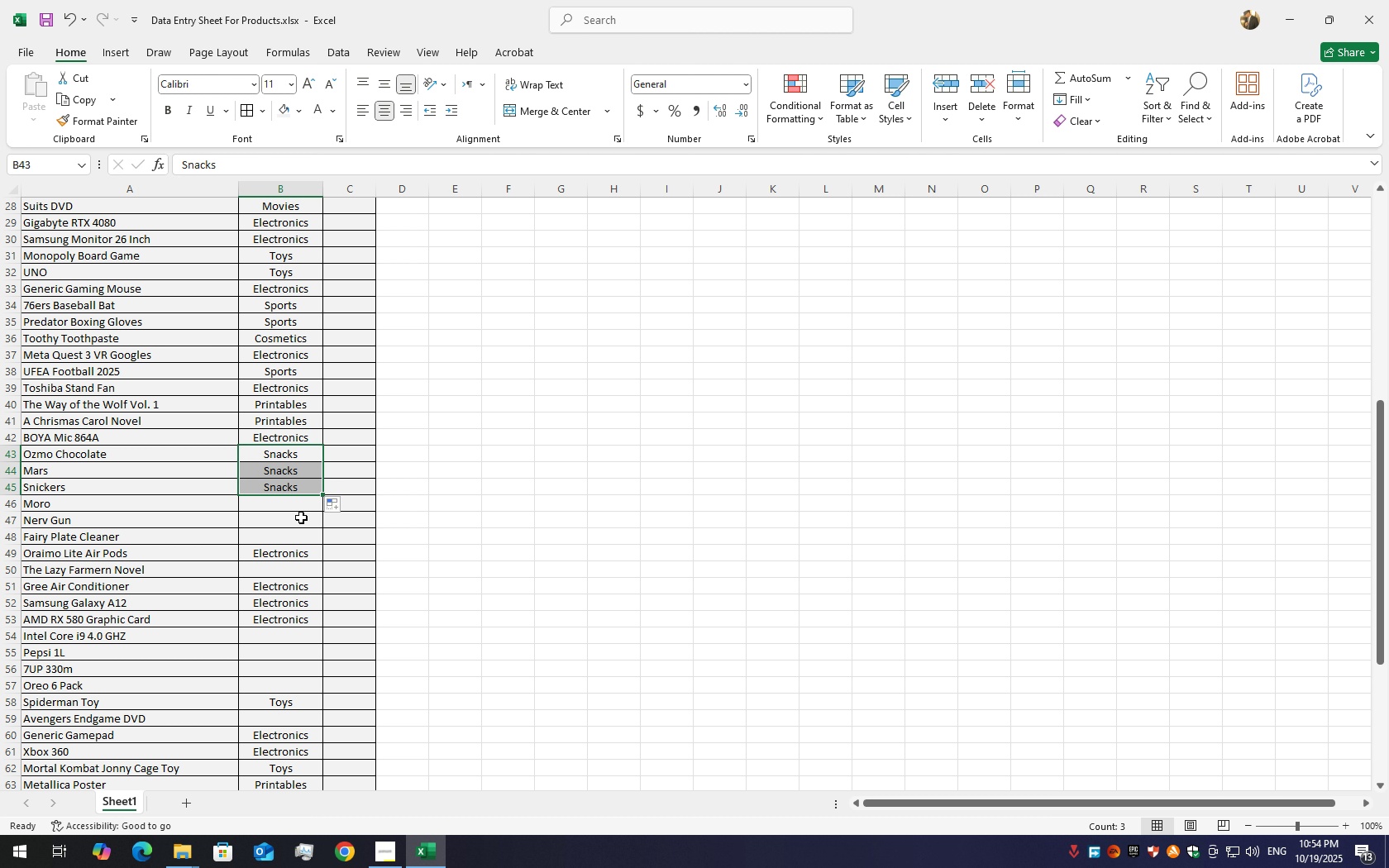 
key(Control+S)
 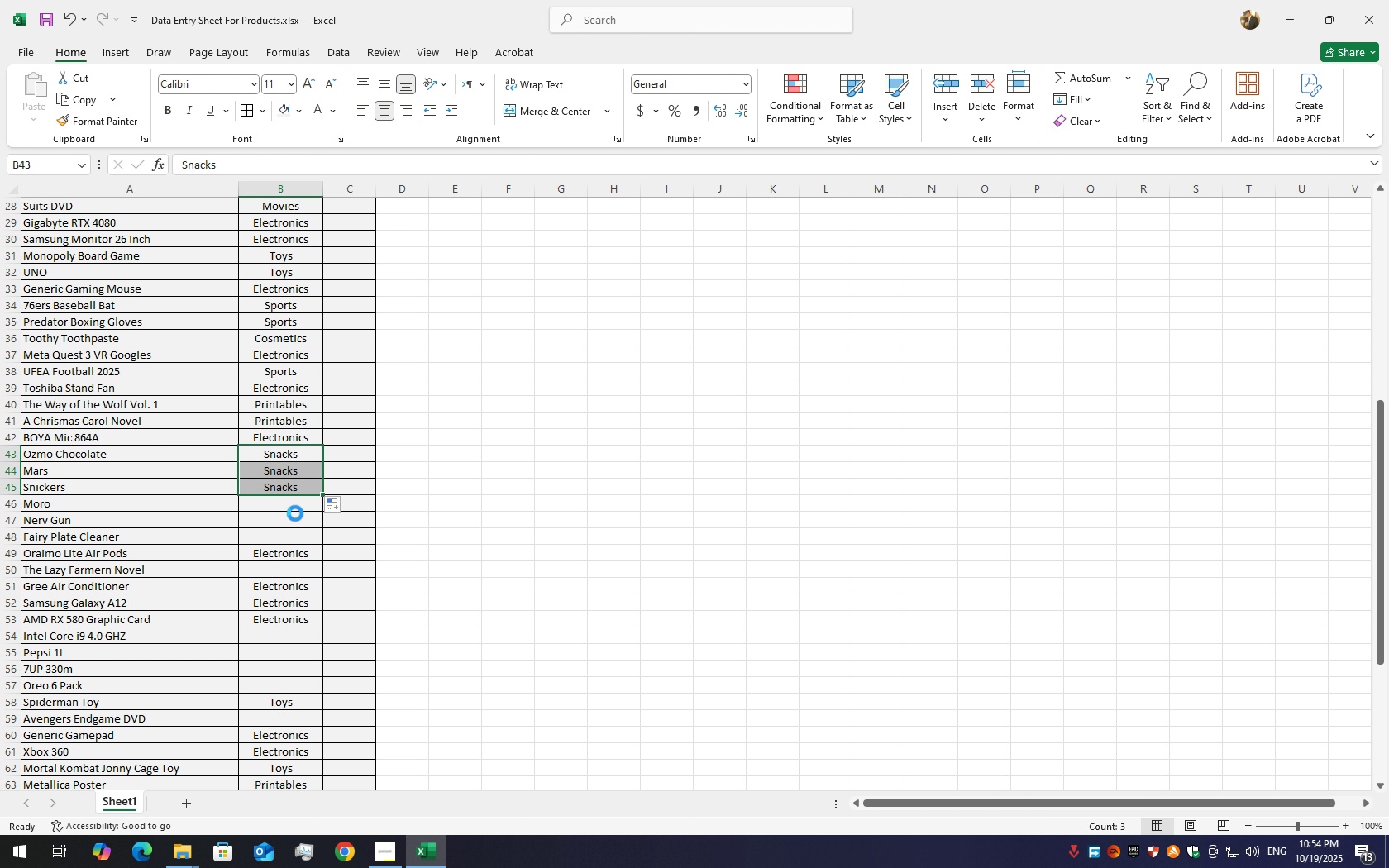 
mouse_move([313, 495])
 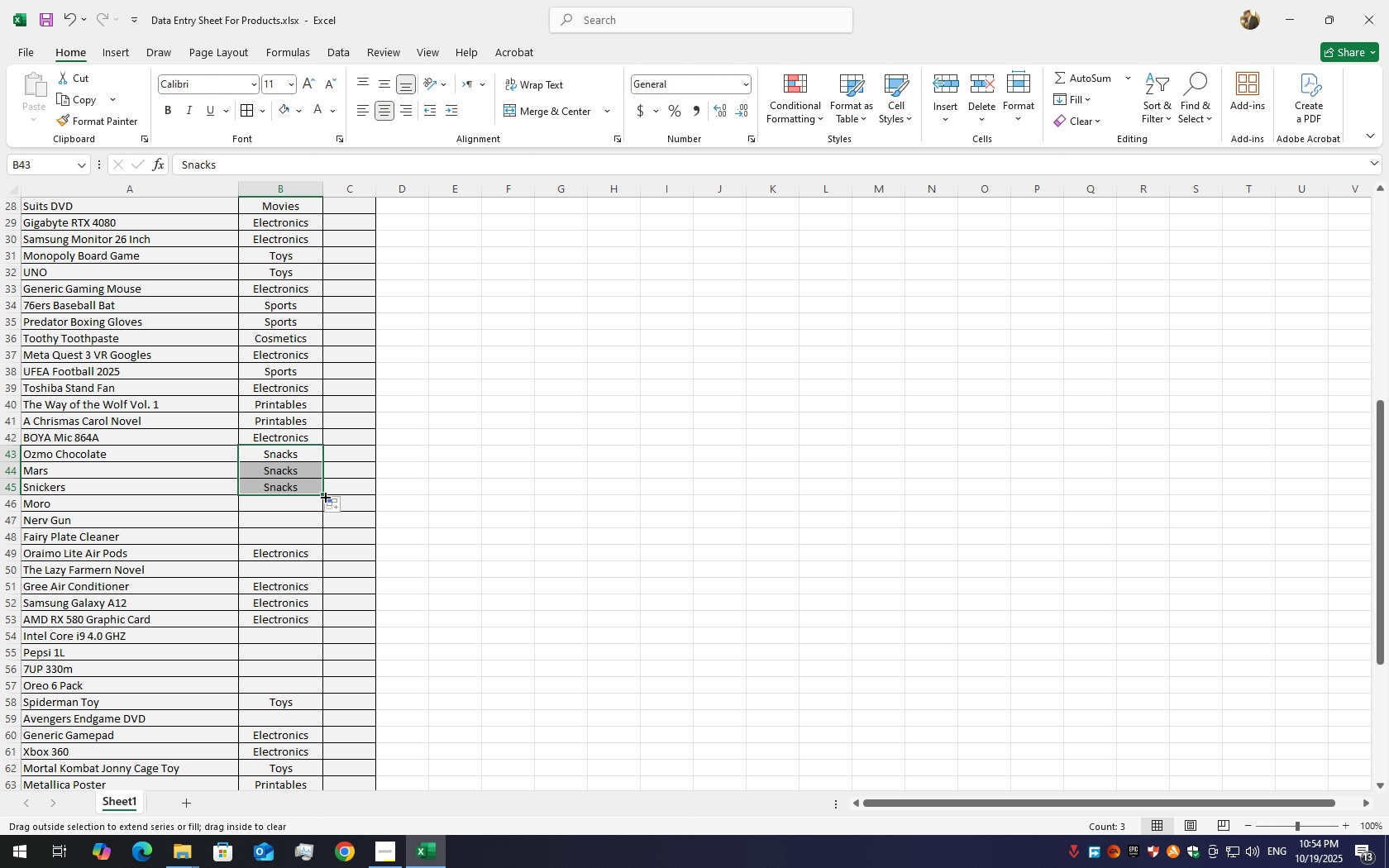 
left_click_drag(start_coordinate=[325, 495], to_coordinate=[324, 517])
 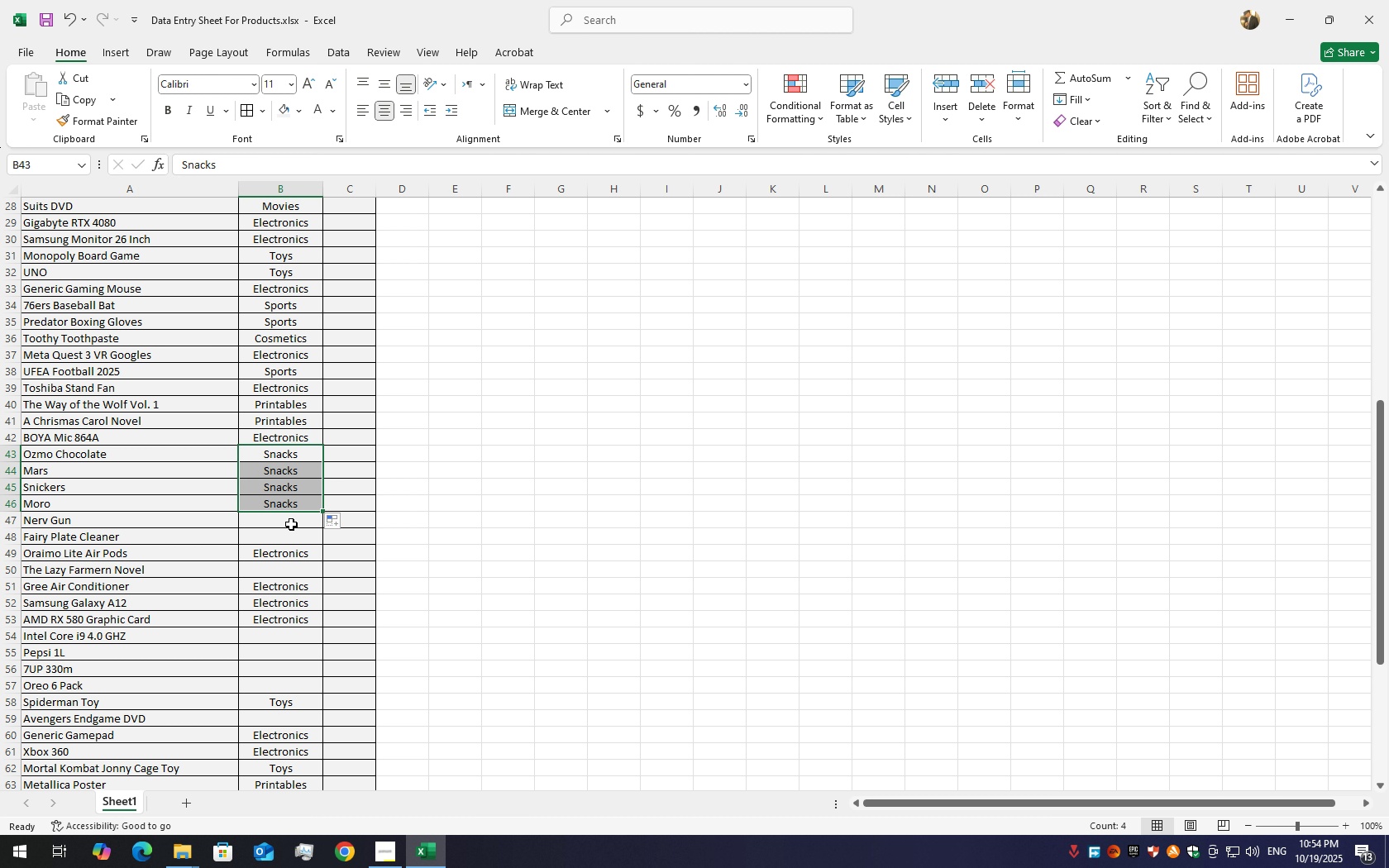 
left_click([290, 523])
 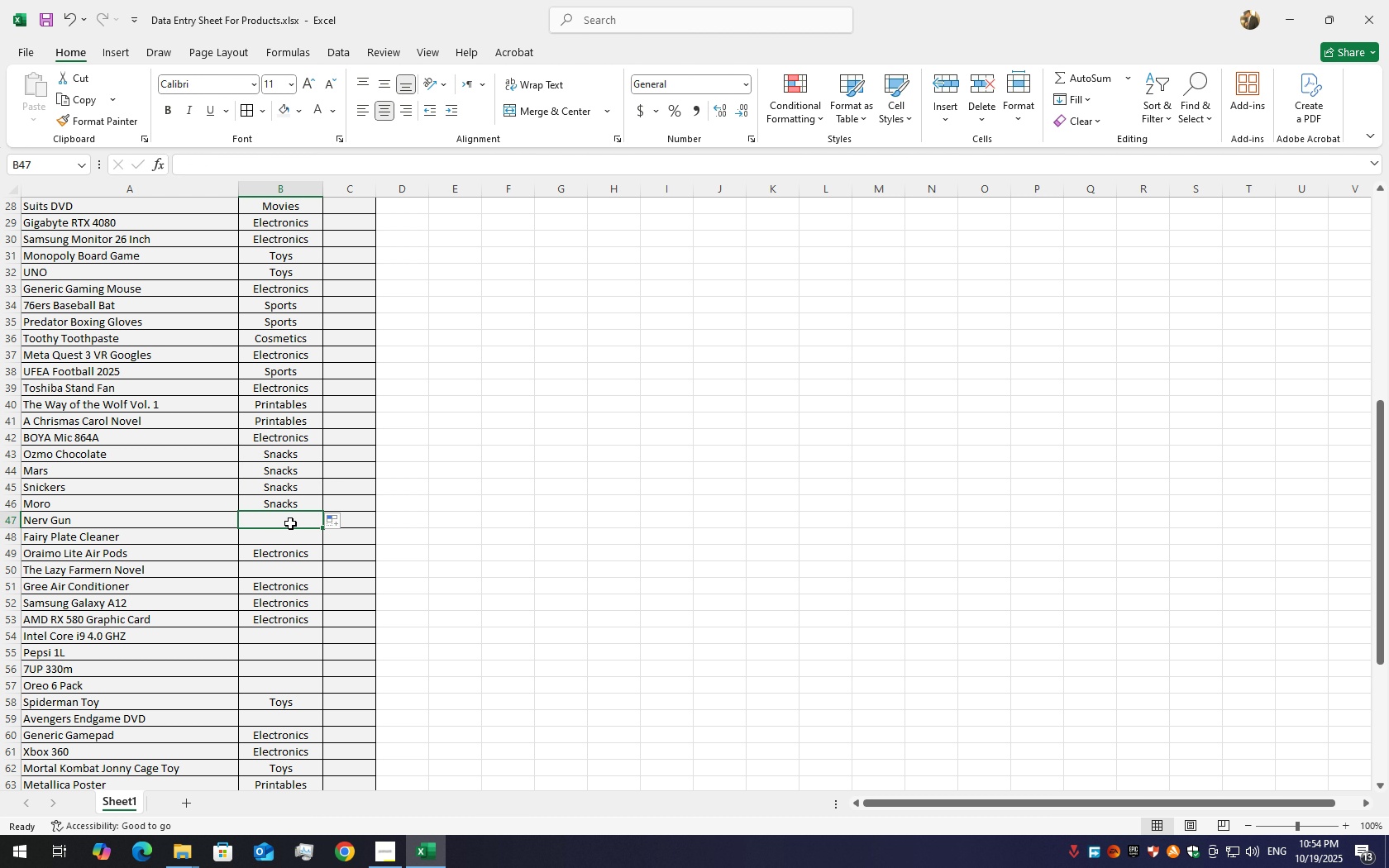 
double_click([290, 523])
 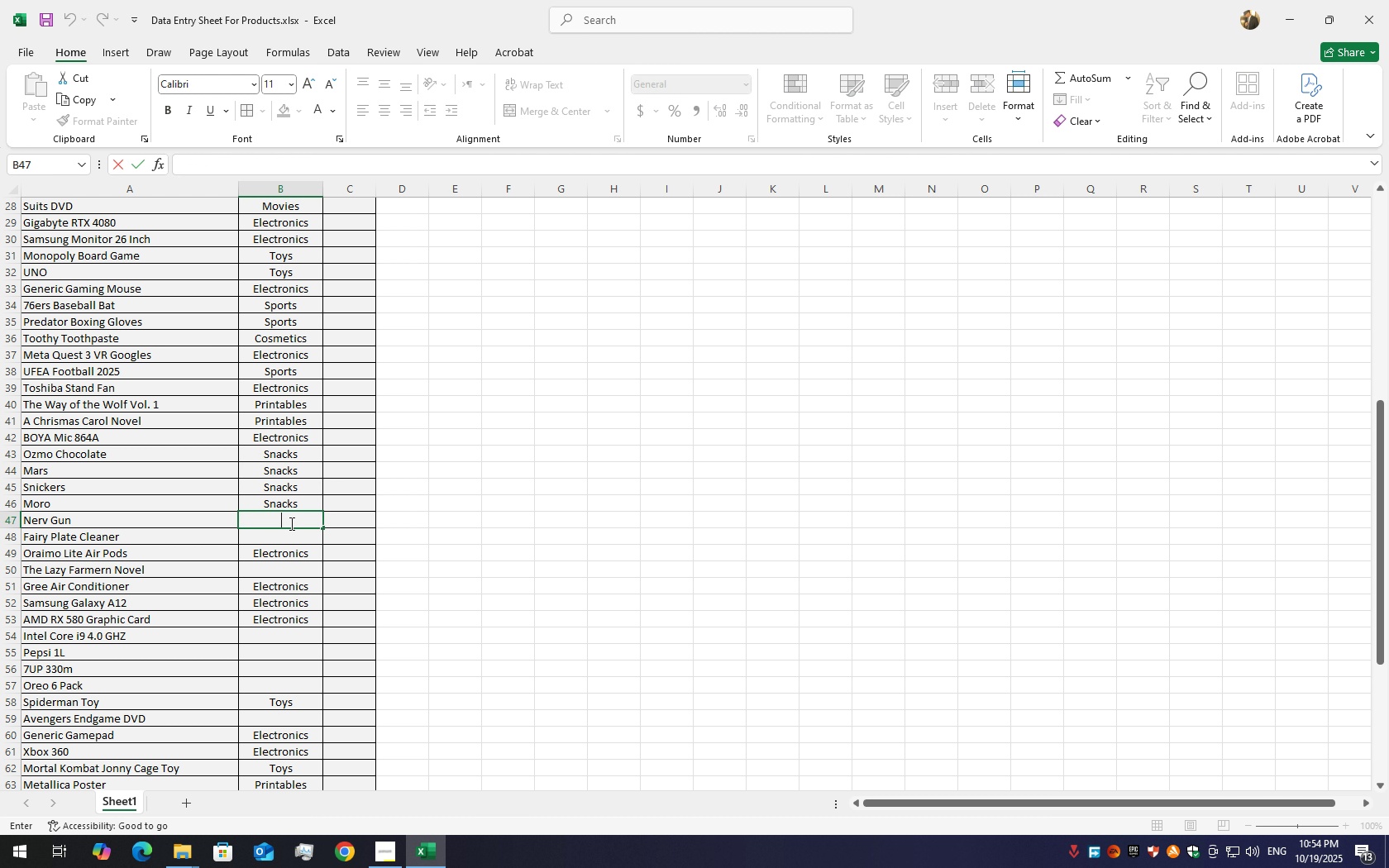 
type(Toys)
 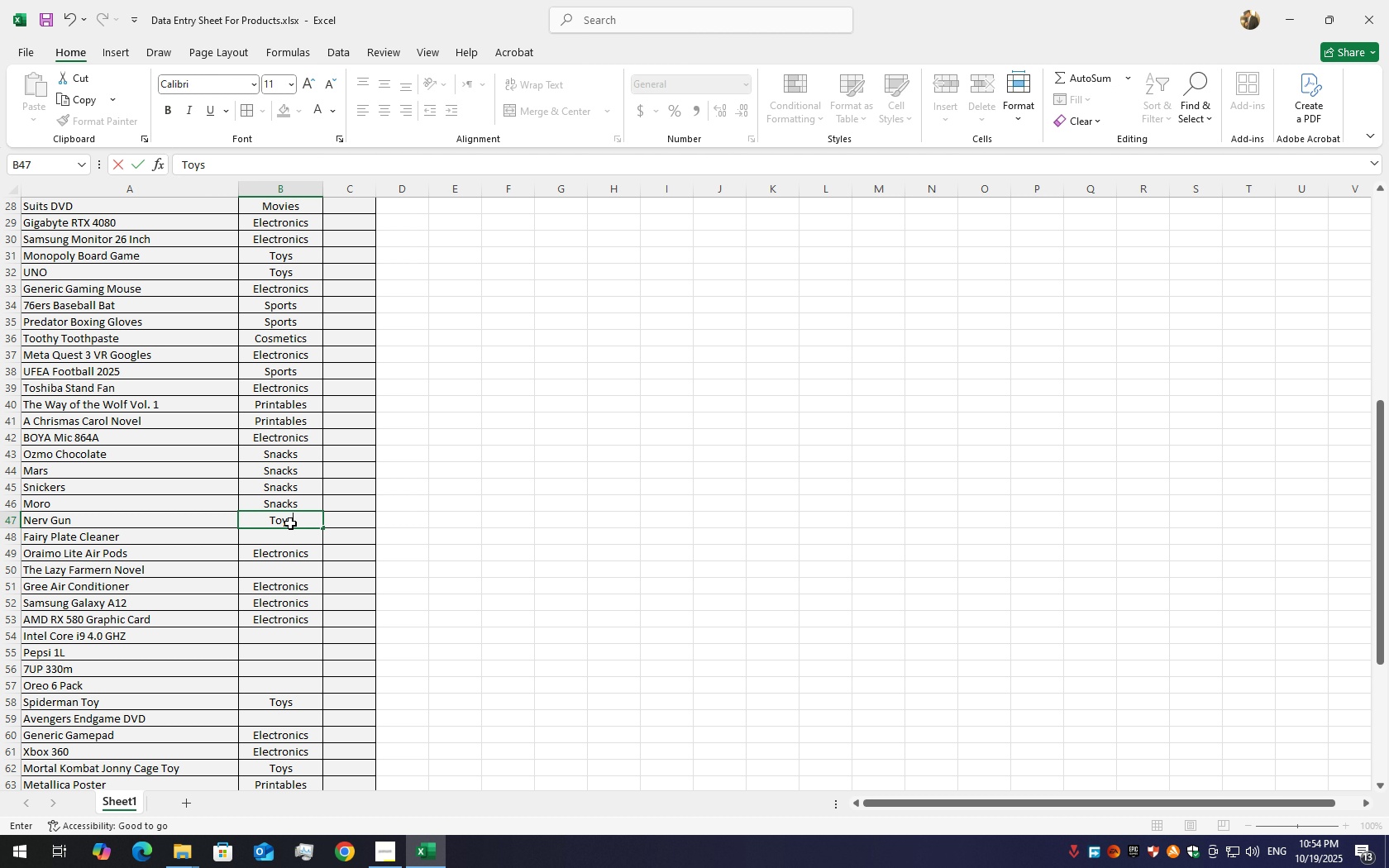 
key(Enter)
 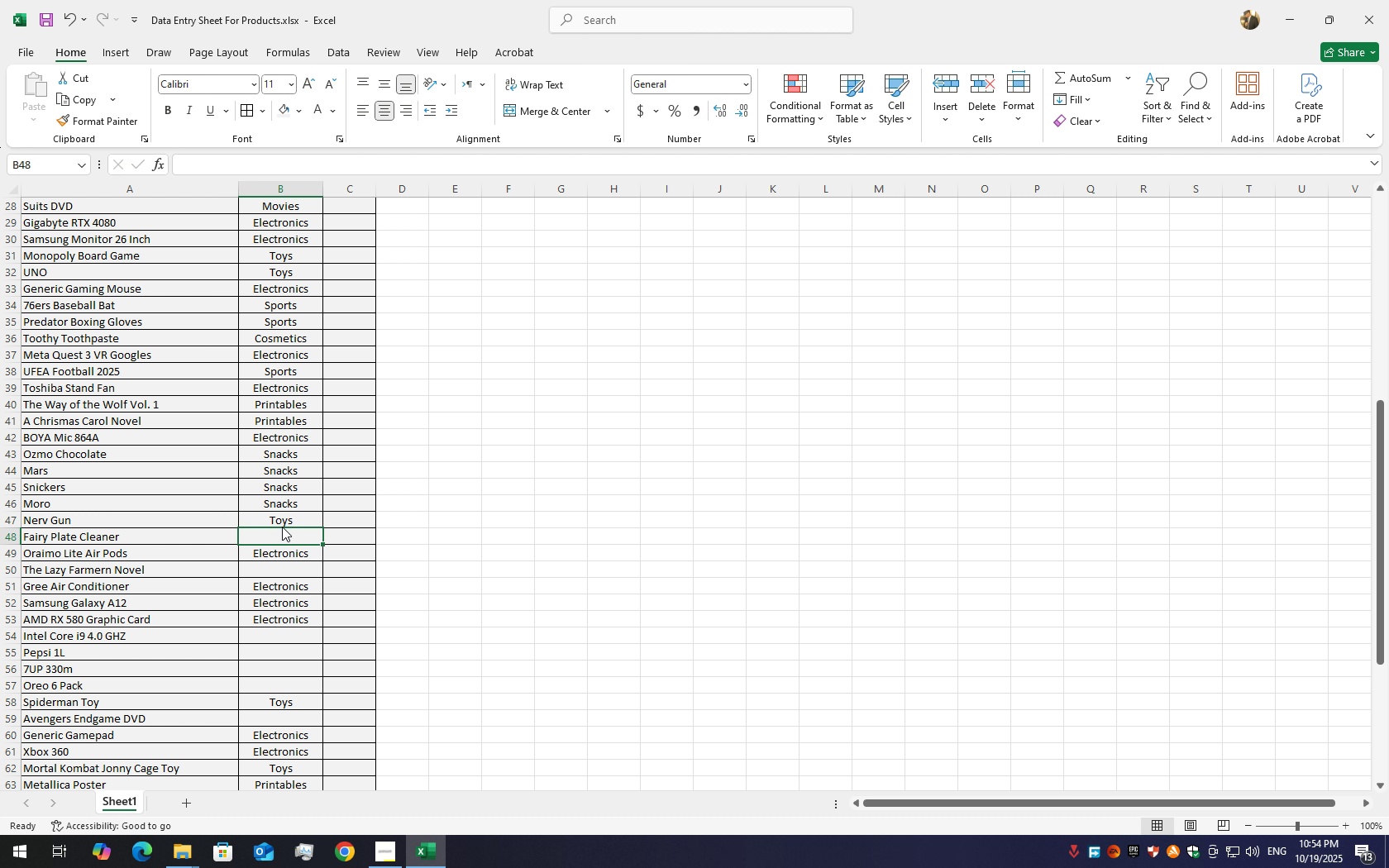 
double_click([282, 527])
 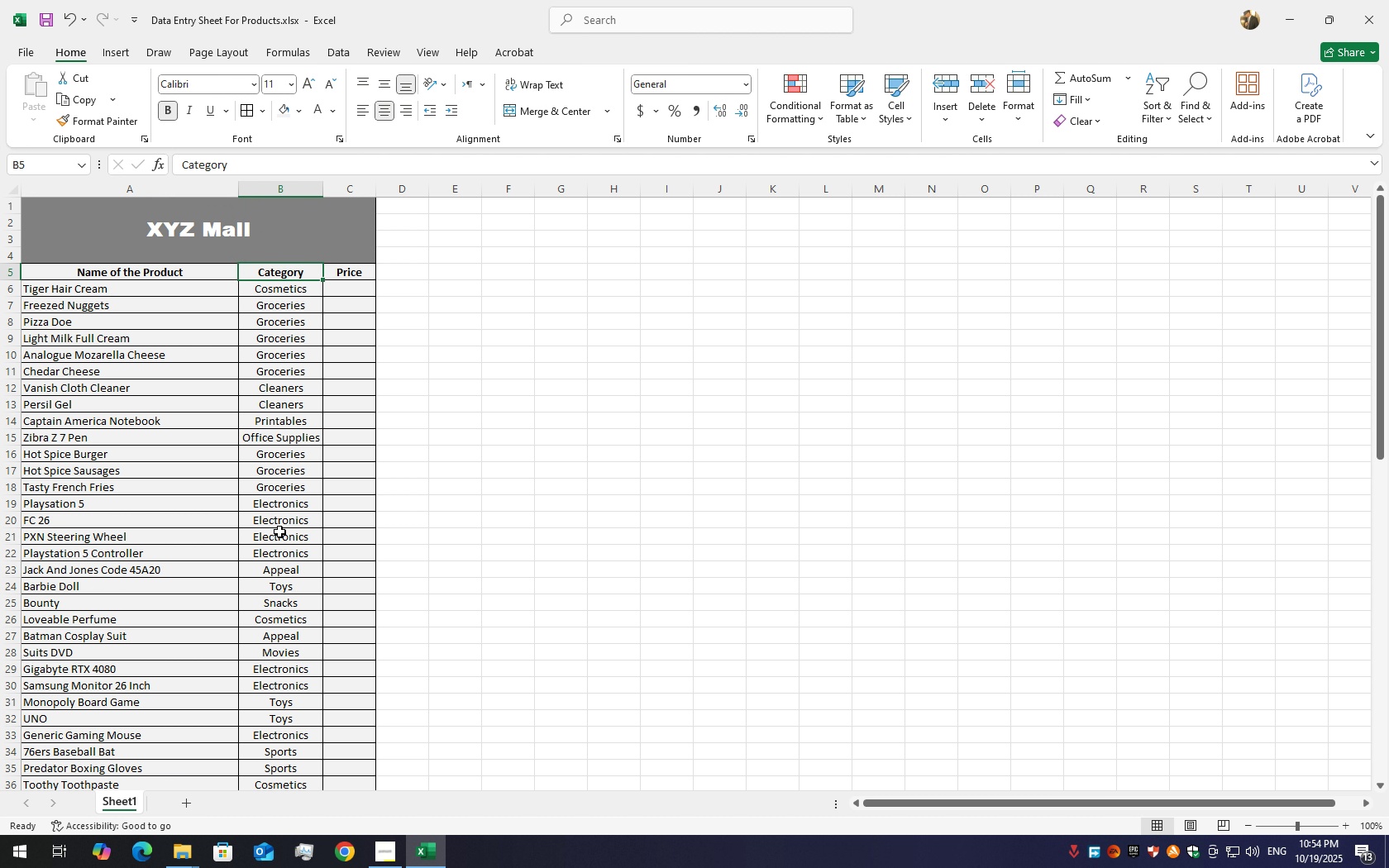 
scroll: coordinate [261, 560], scroll_direction: down, amount: 15.0
 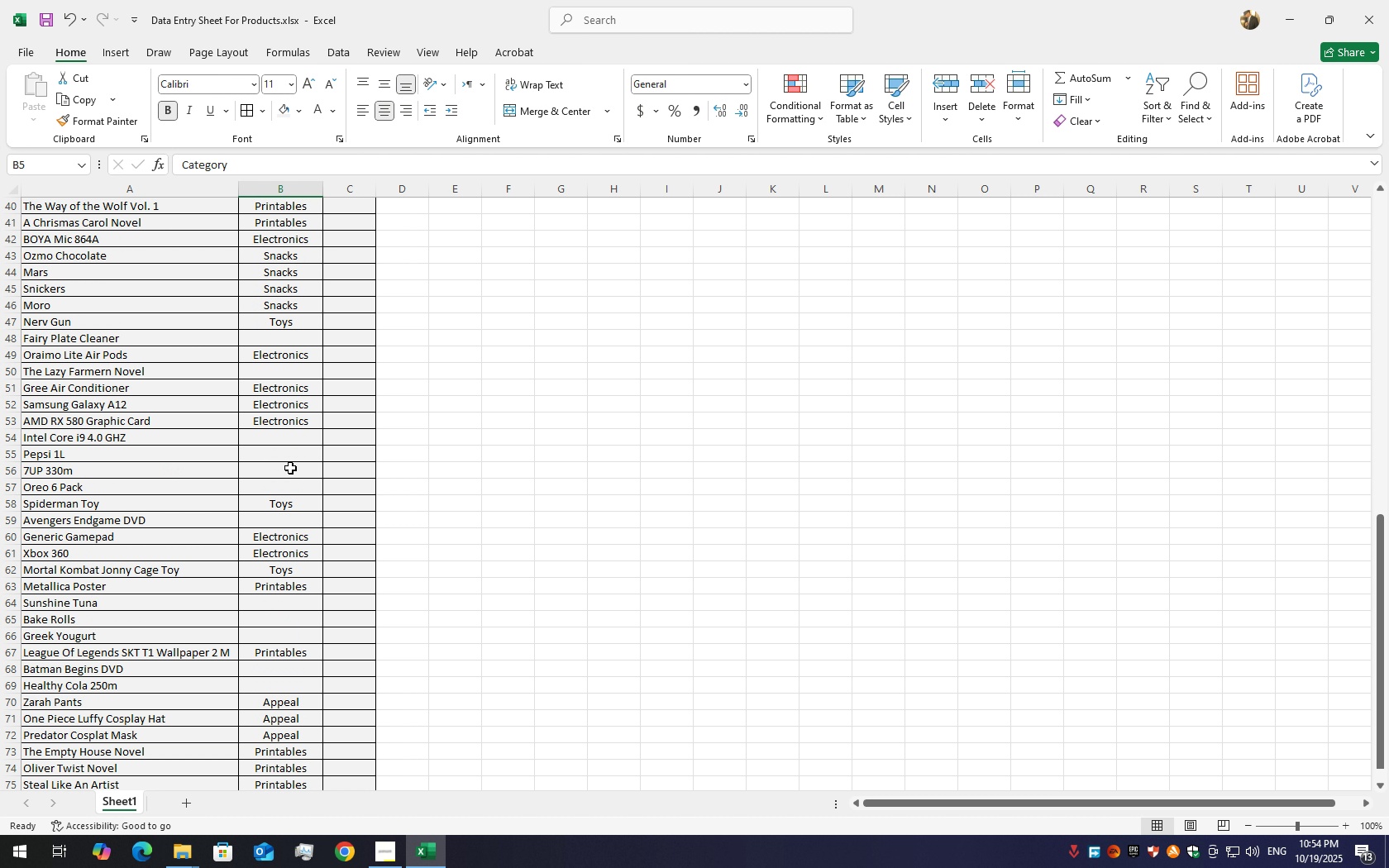 
scroll: coordinate [290, 468], scroll_direction: up, amount: 3.0
 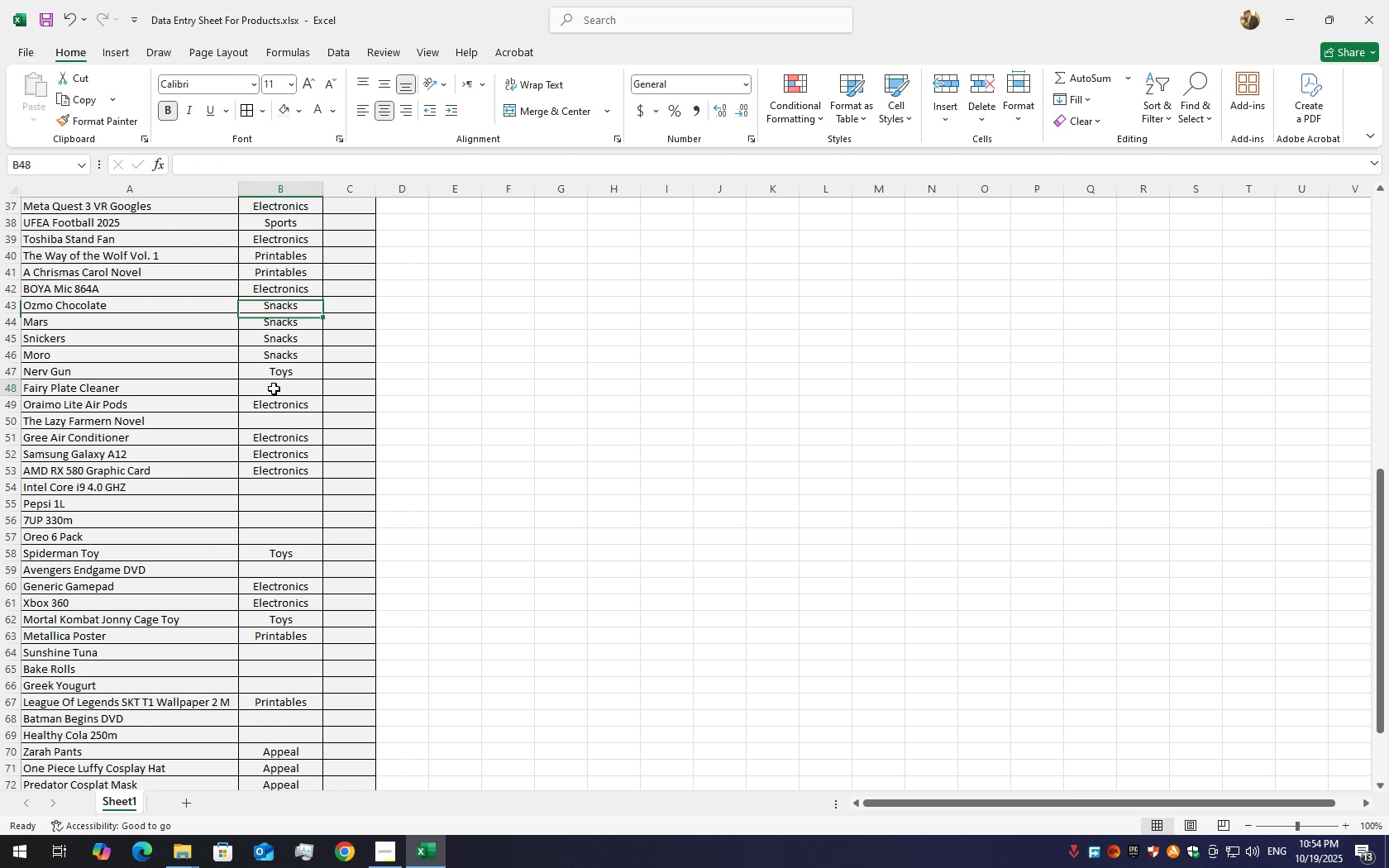 
double_click([274, 389])
 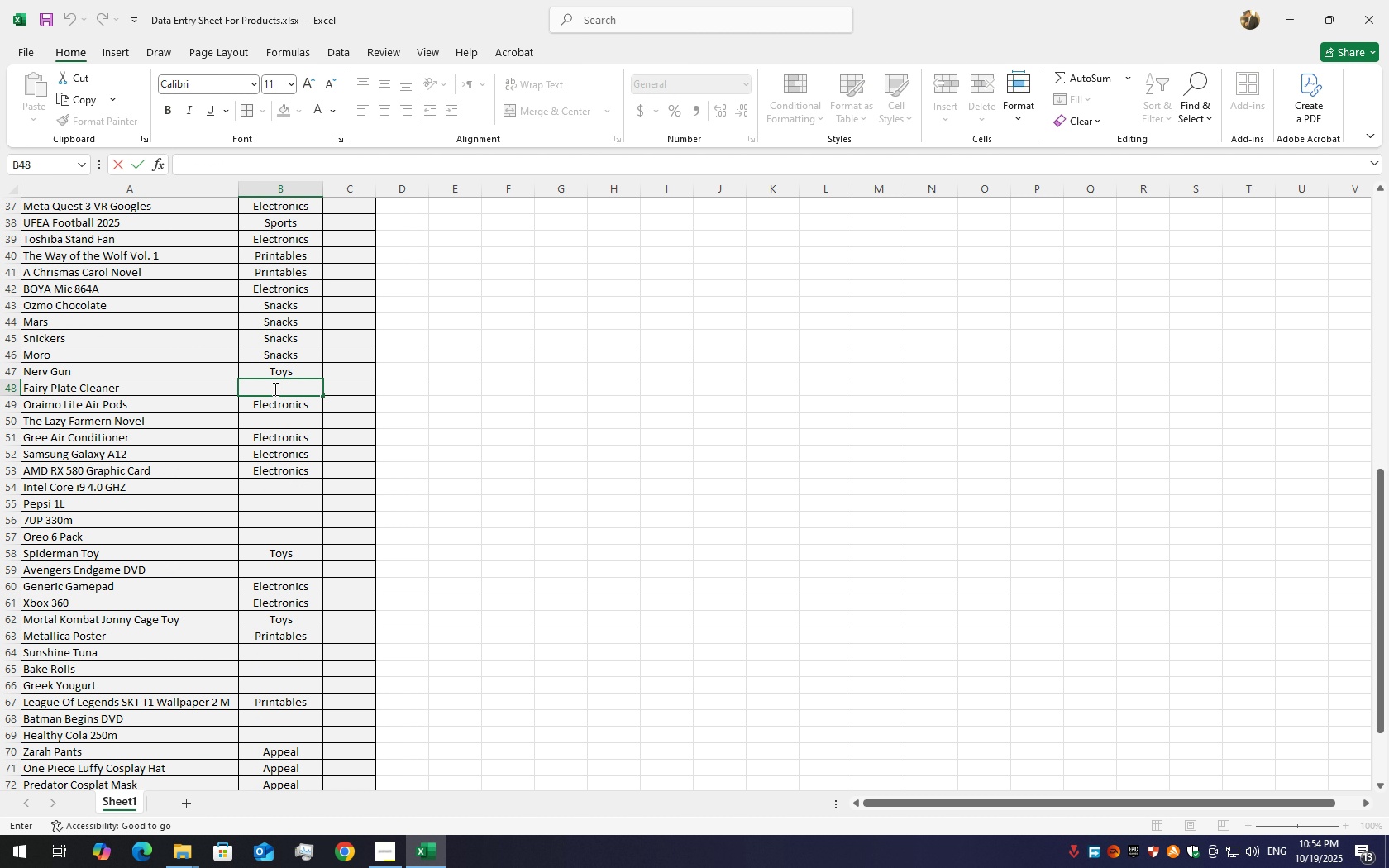 
type(Clea)
 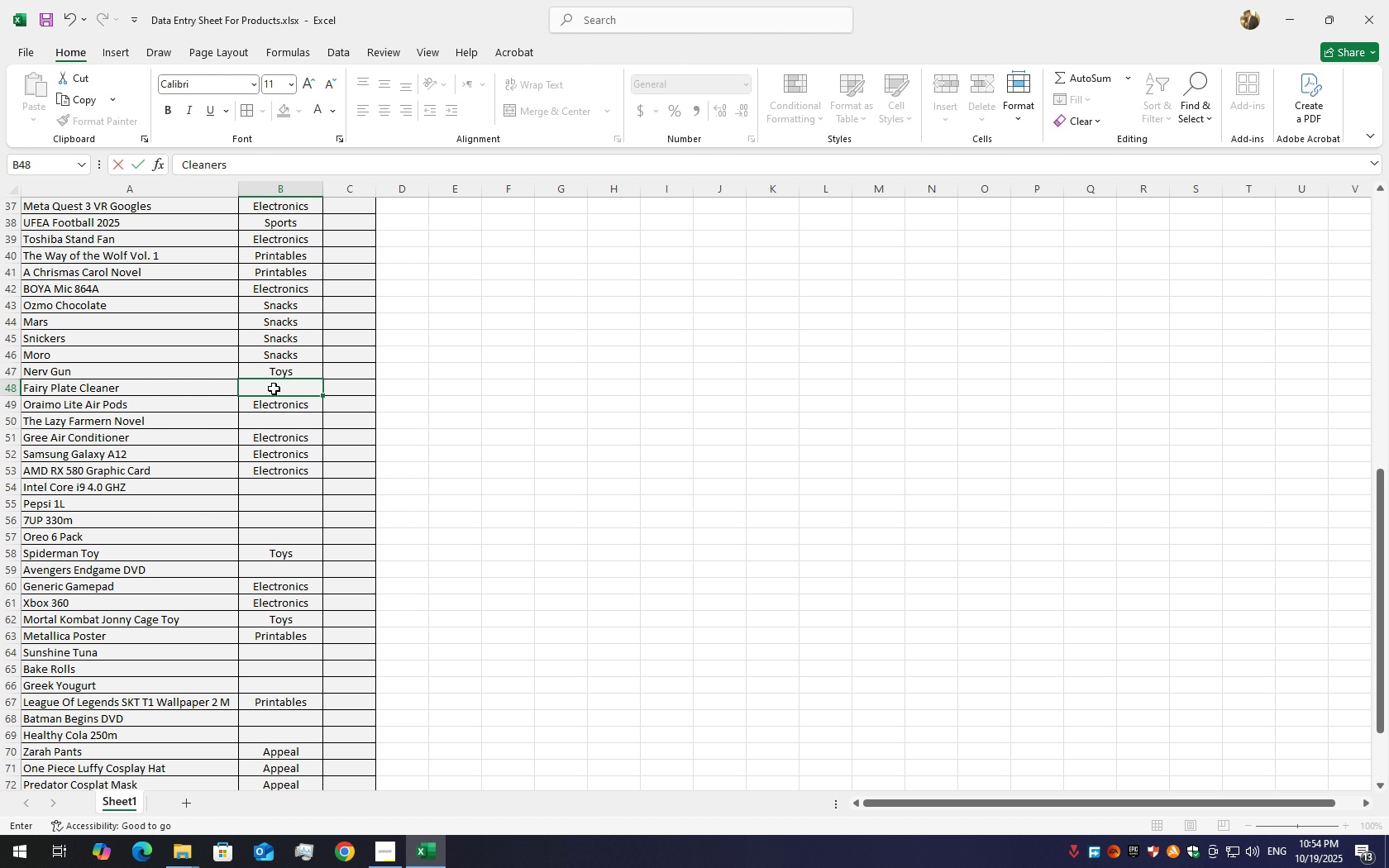 
key(Enter)
 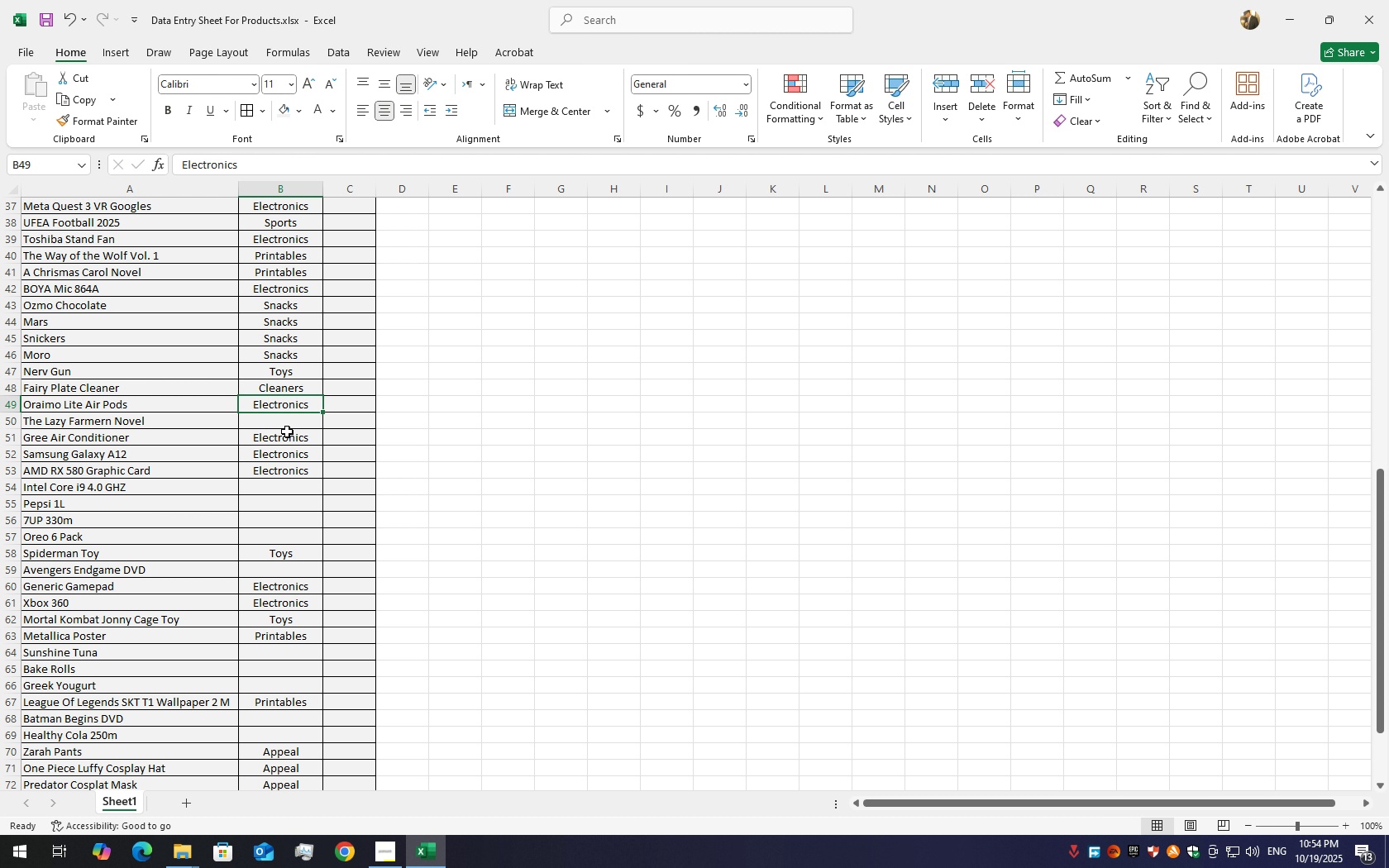 
left_click([286, 424])
 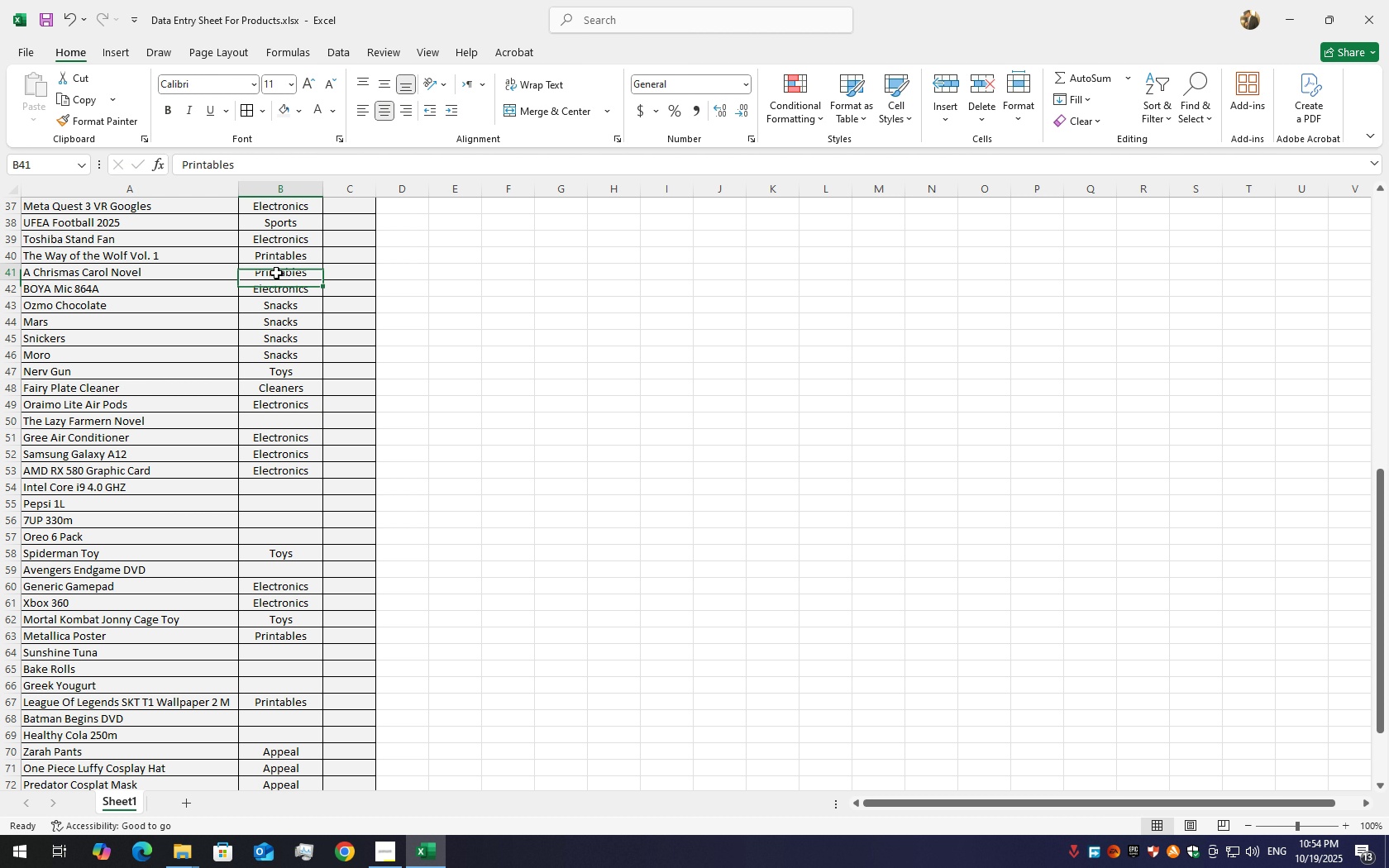 
left_click([276, 273])
 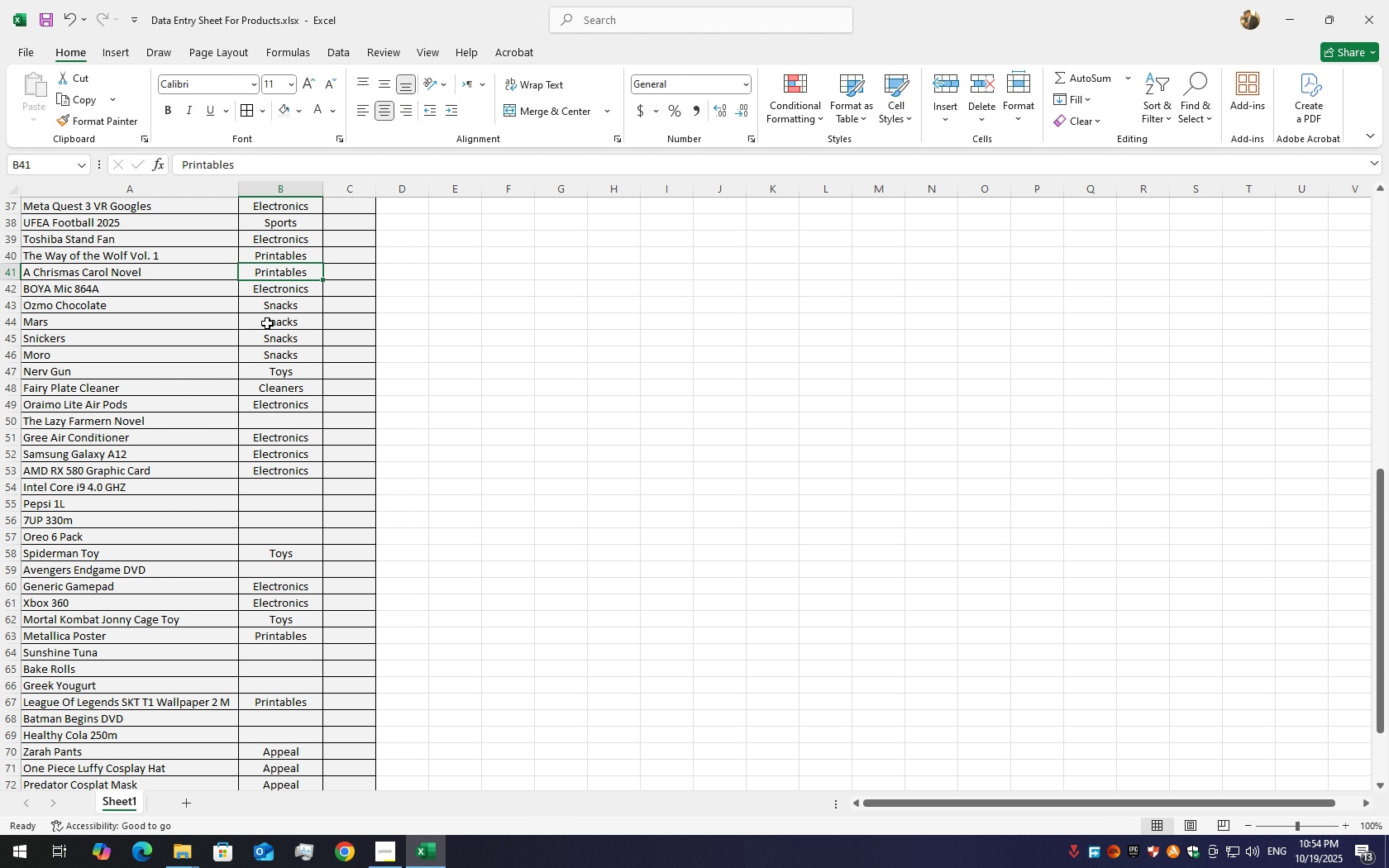 
key(Control+C)
 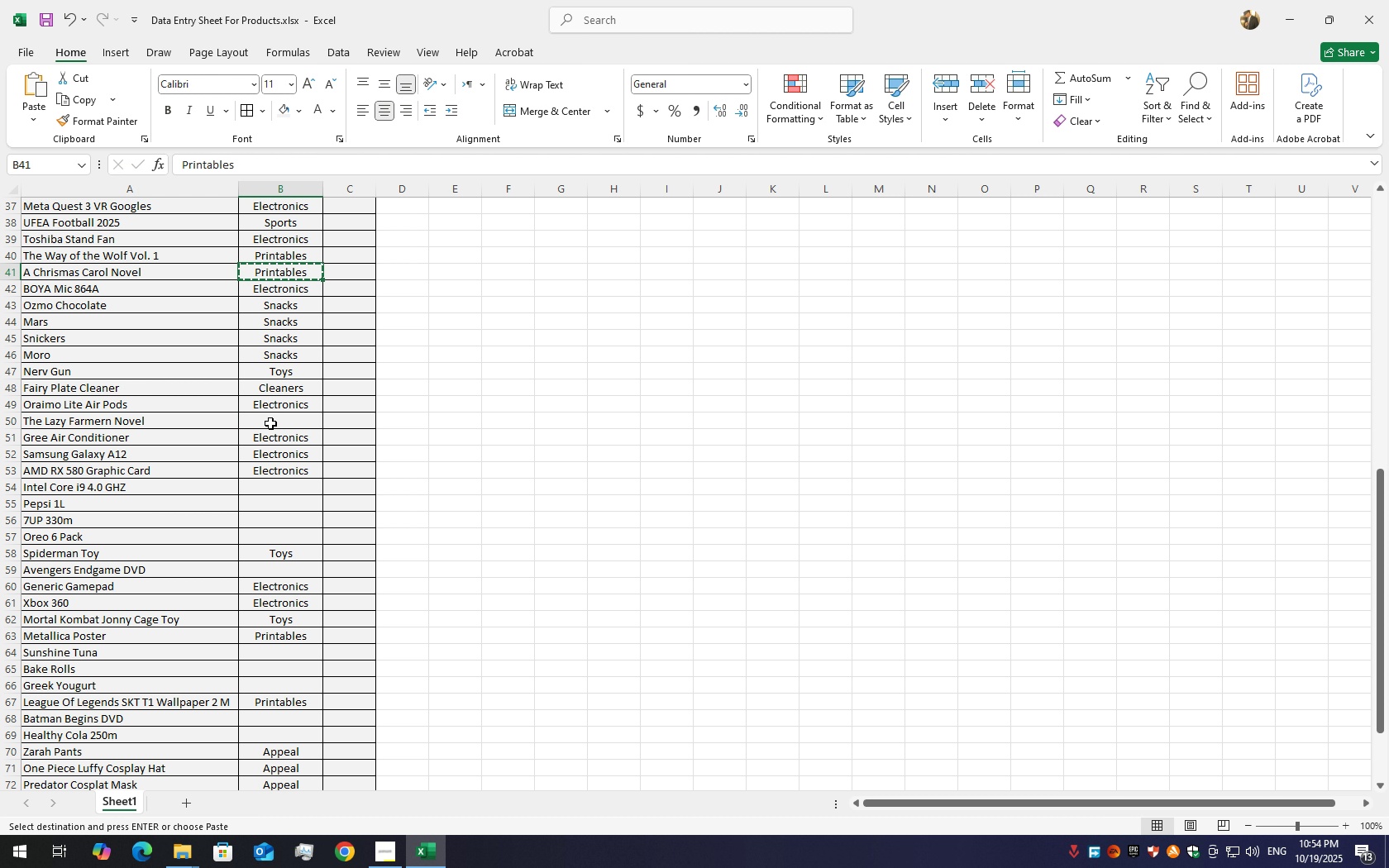 
left_click([270, 423])
 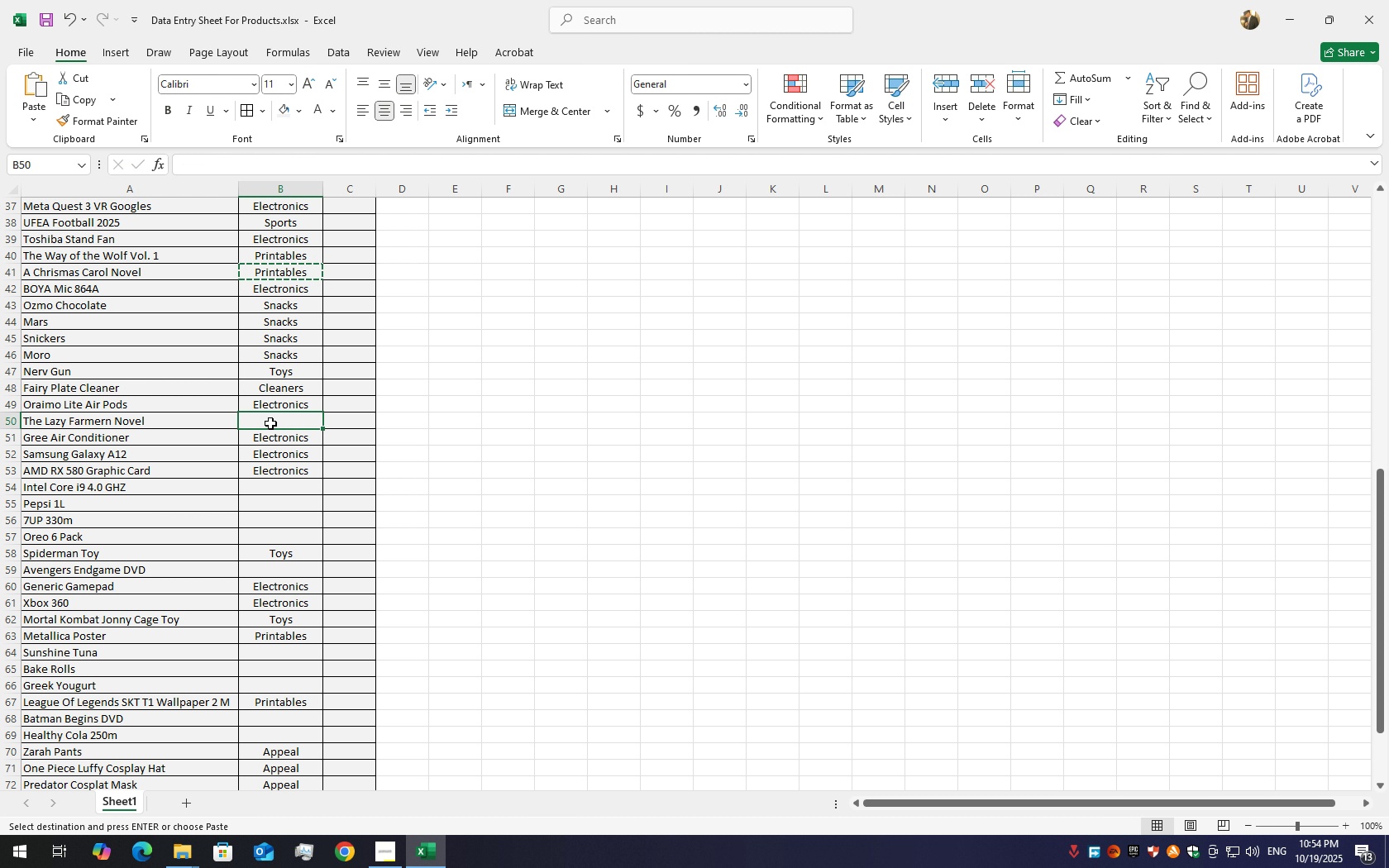 
key(Control+V)
 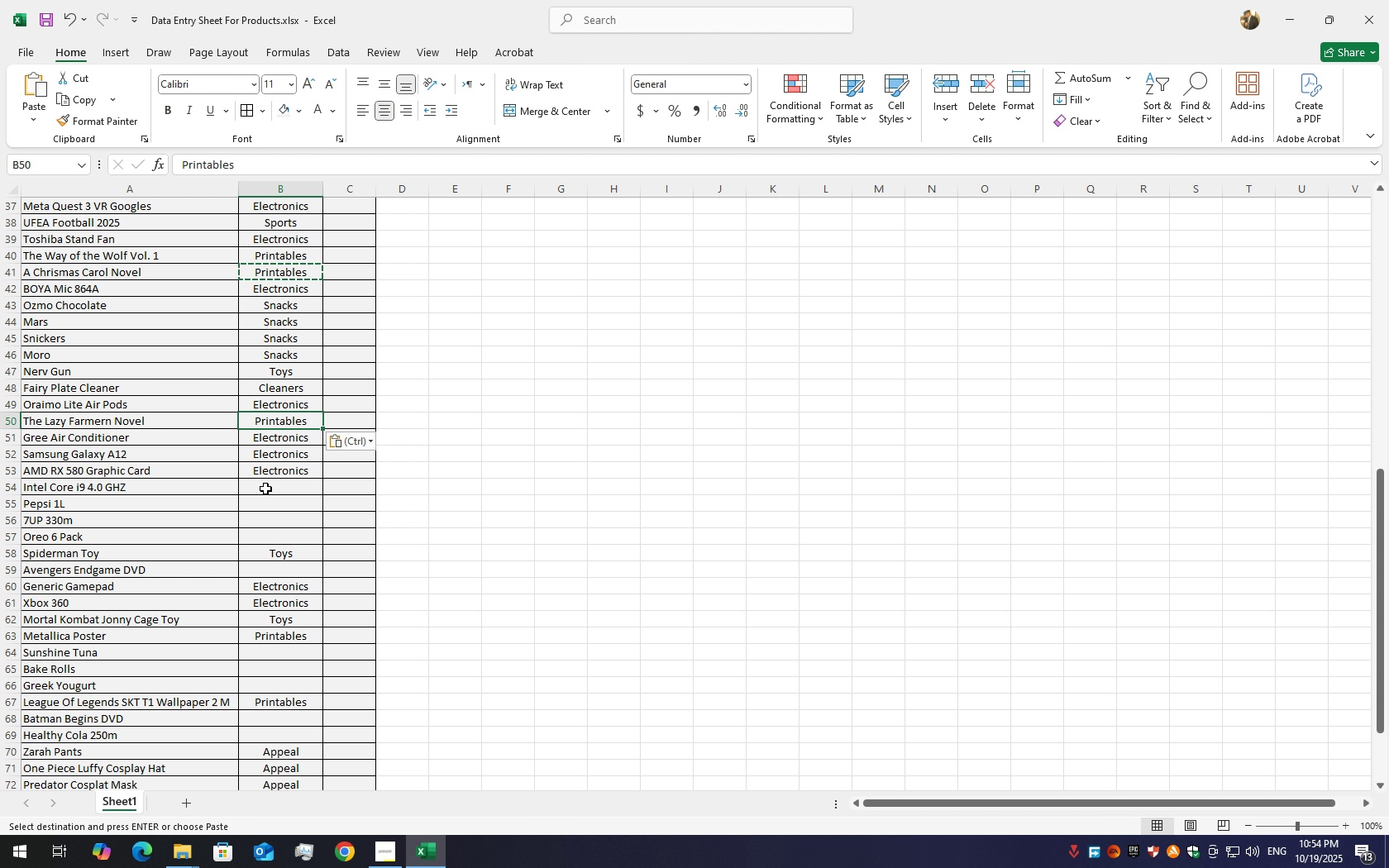 
left_click([267, 489])
 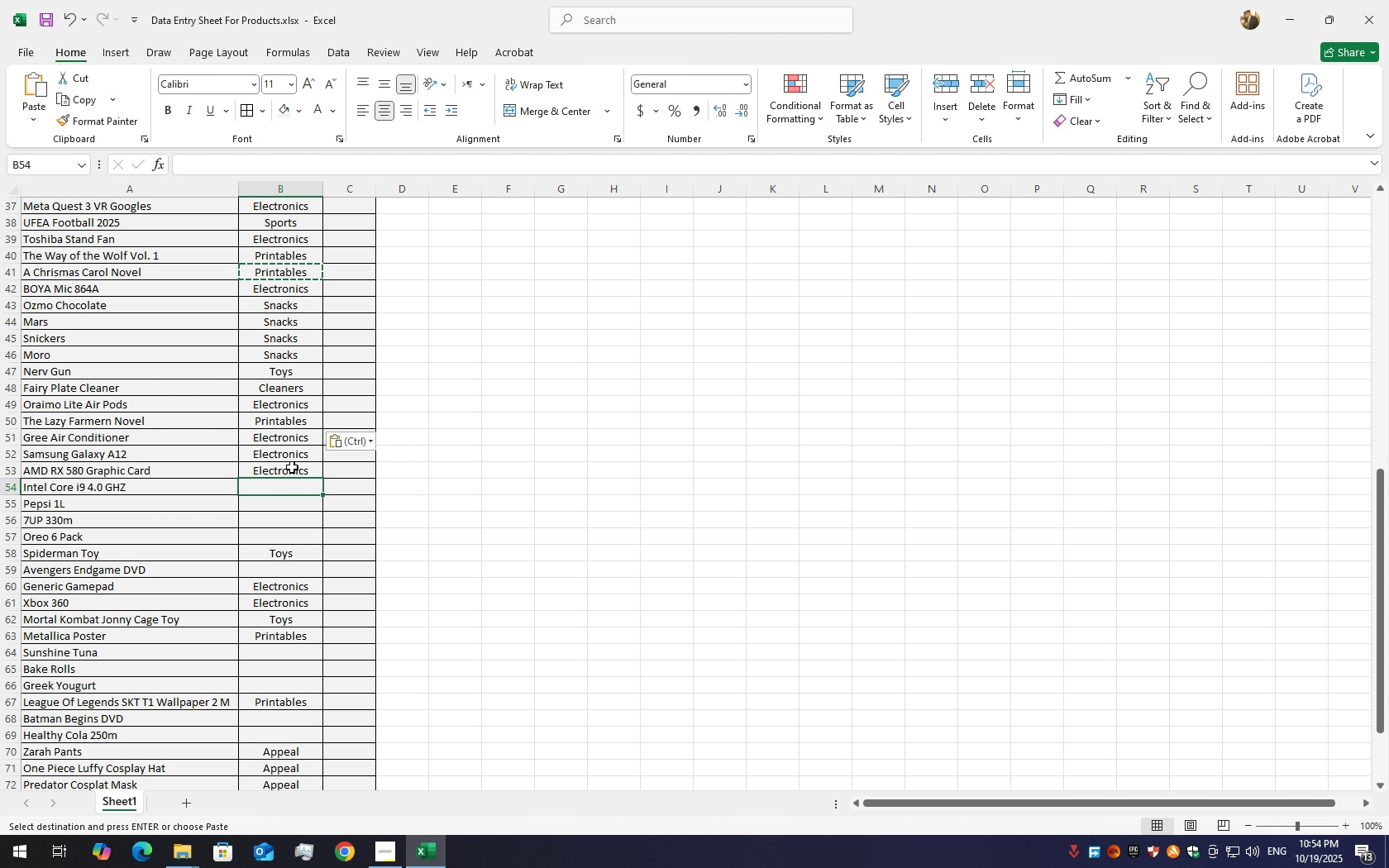 
left_click([292, 467])
 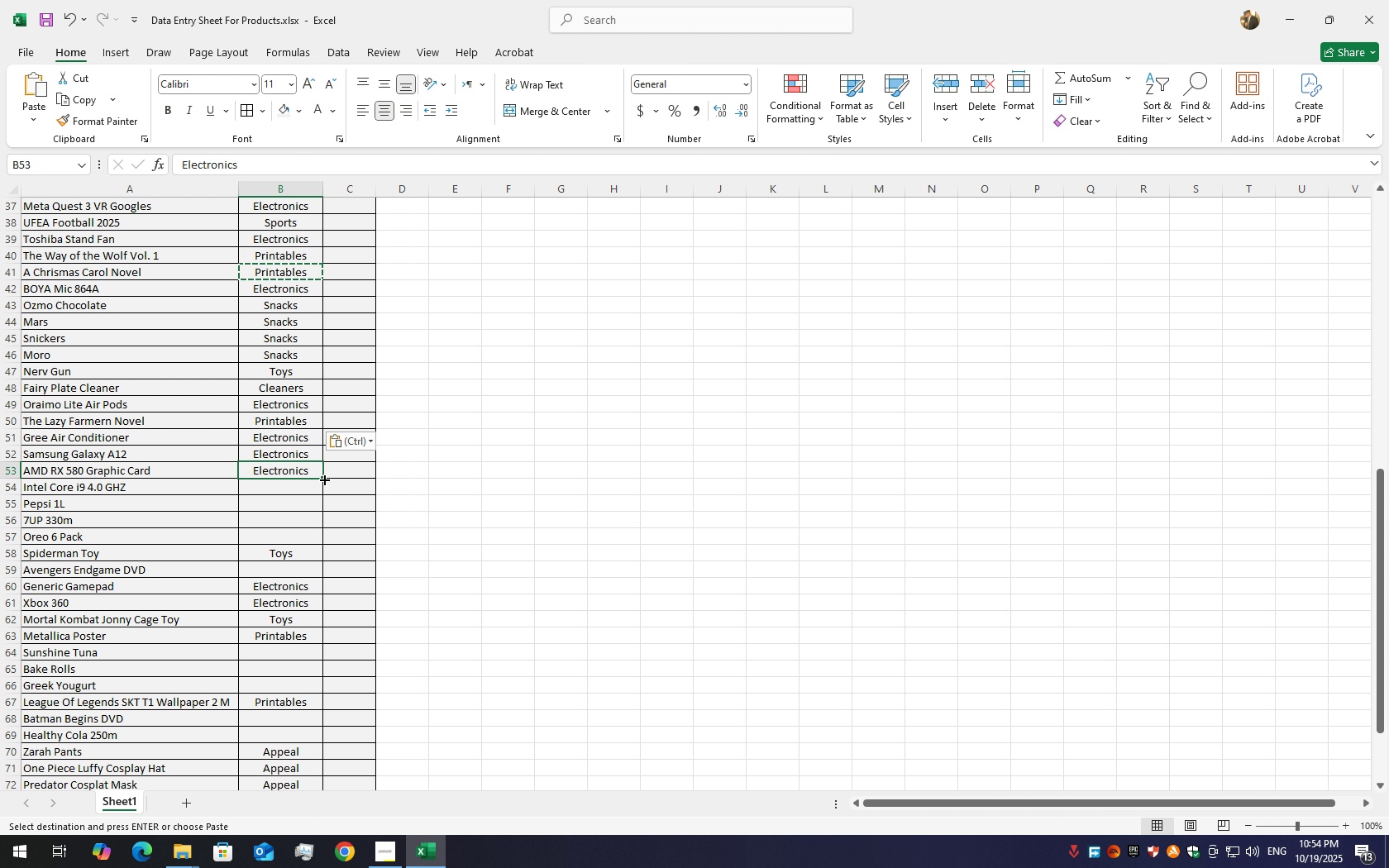 
left_click_drag(start_coordinate=[323, 479], to_coordinate=[319, 489])
 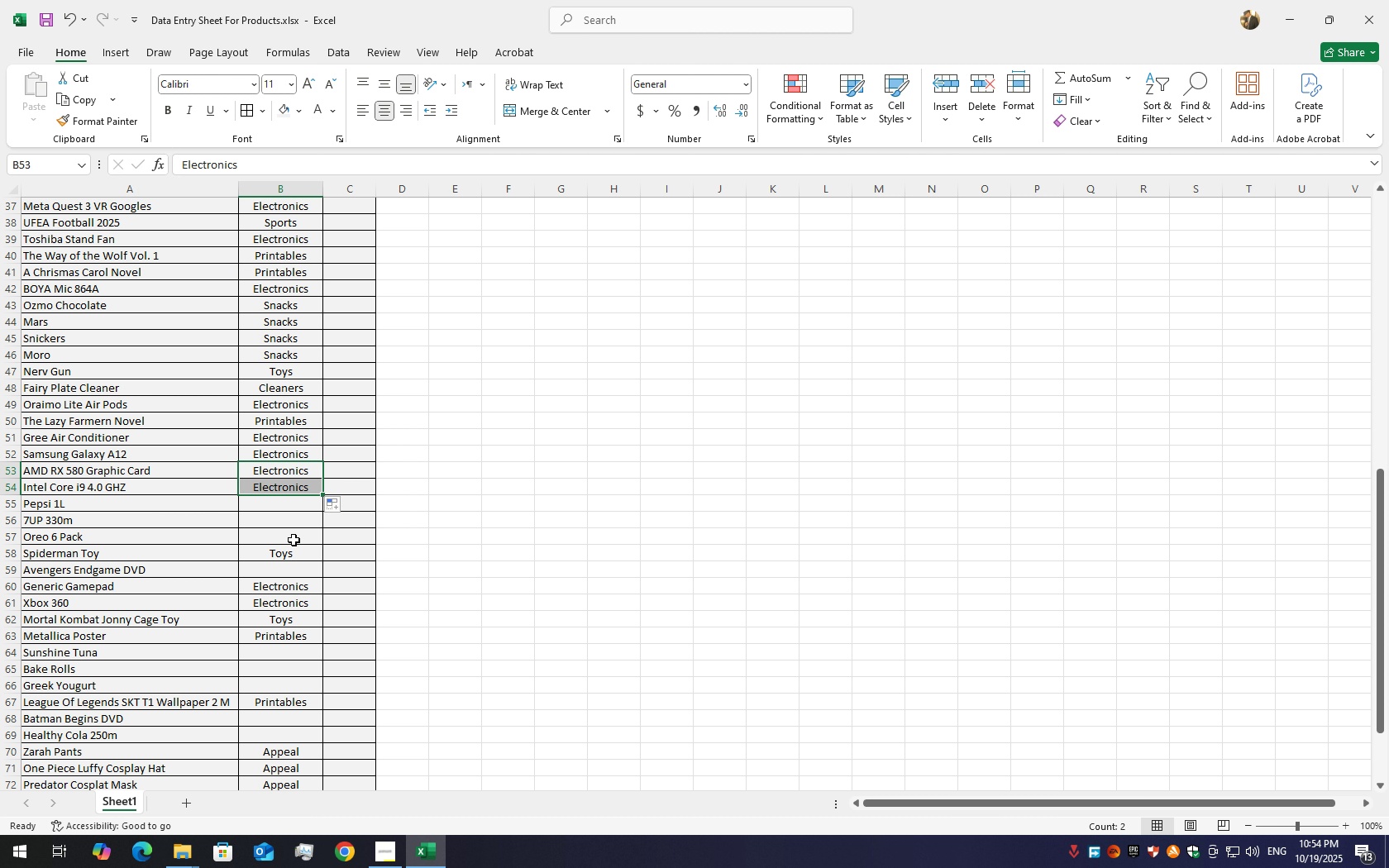 
left_click([274, 517])
 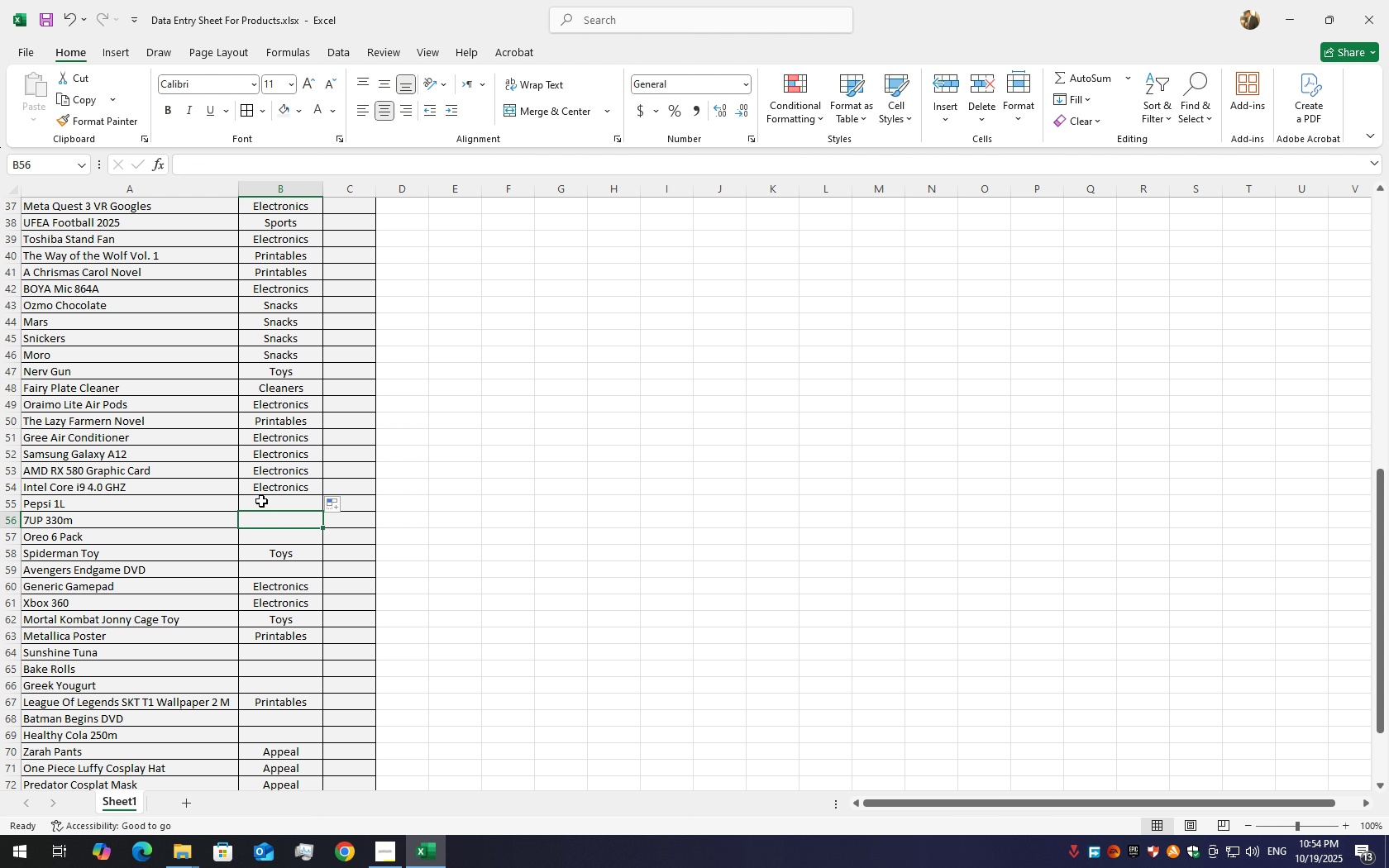 
left_click([262, 501])
 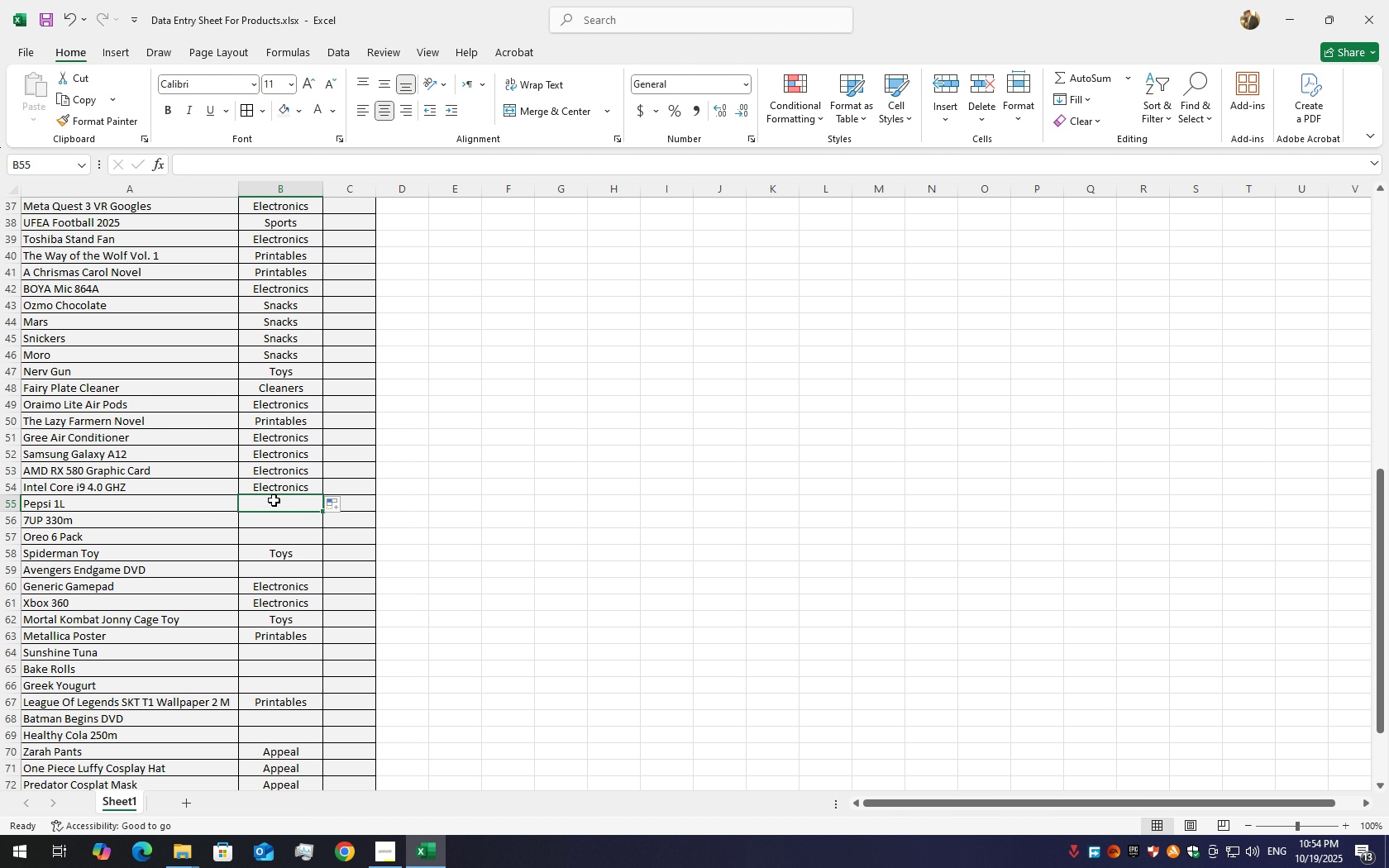 
double_click([274, 500])
 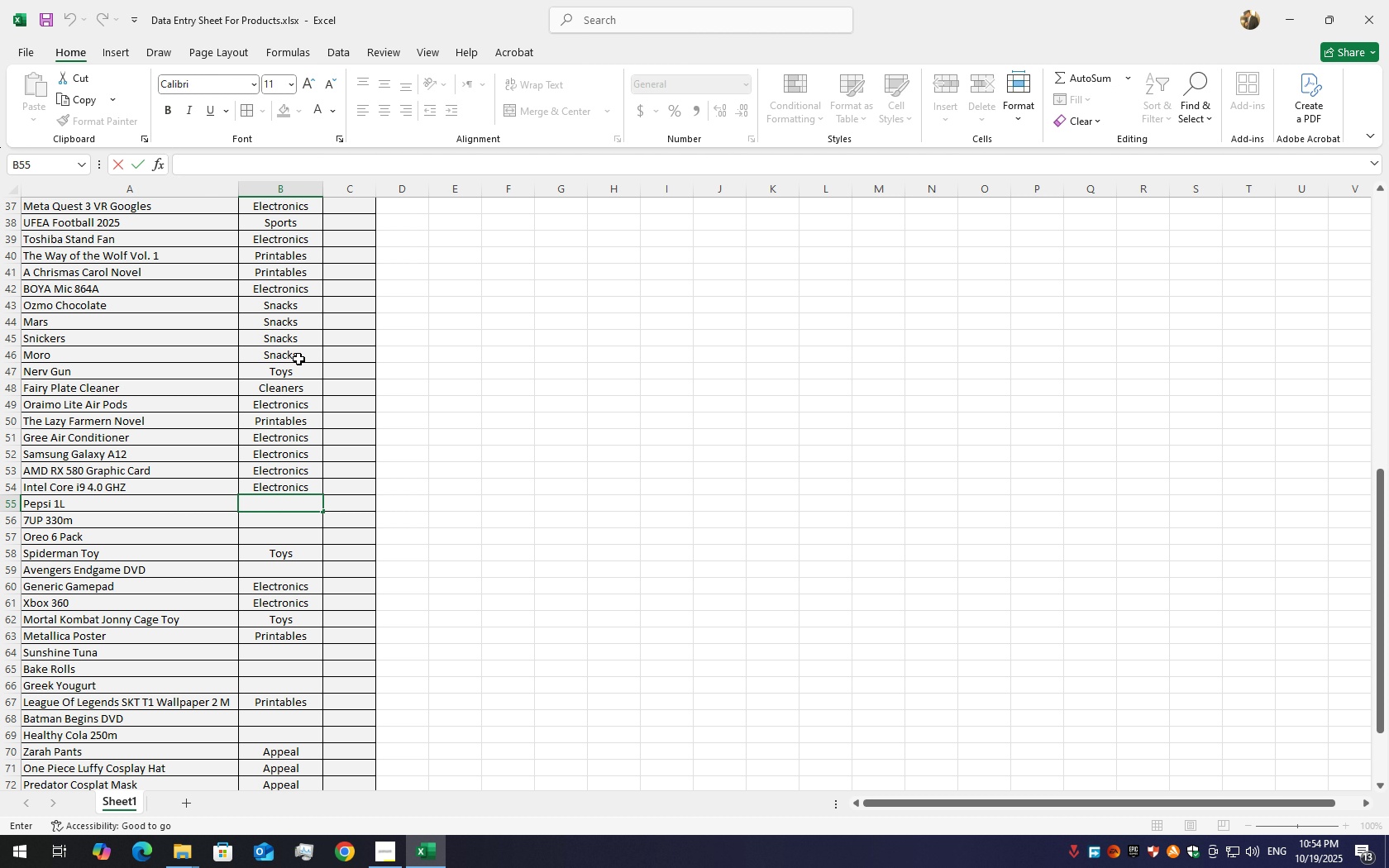 
scroll: coordinate [277, 327], scroll_direction: up, amount: 12.0
 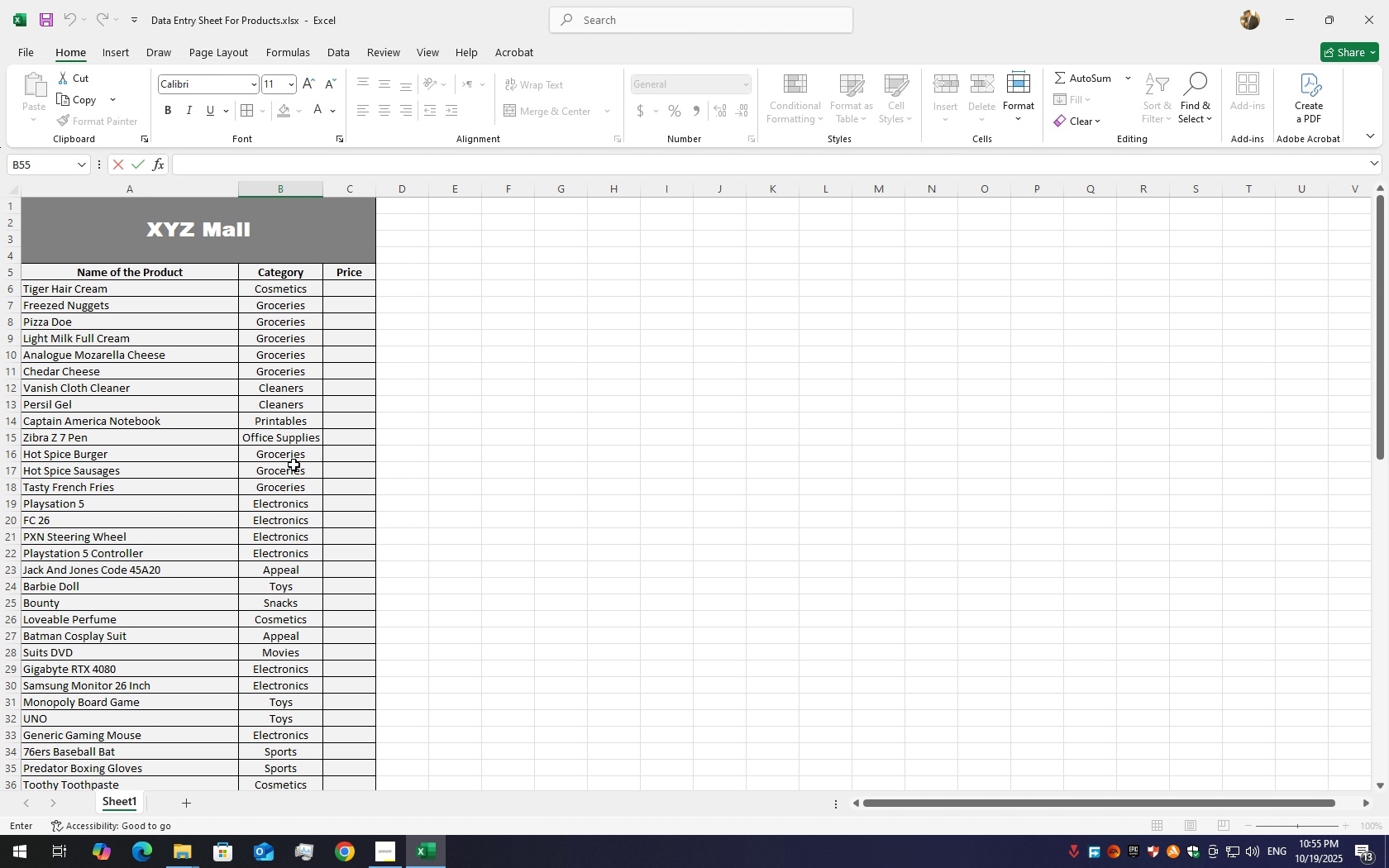 
scroll: coordinate [293, 465], scroll_direction: down, amount: 1.0
 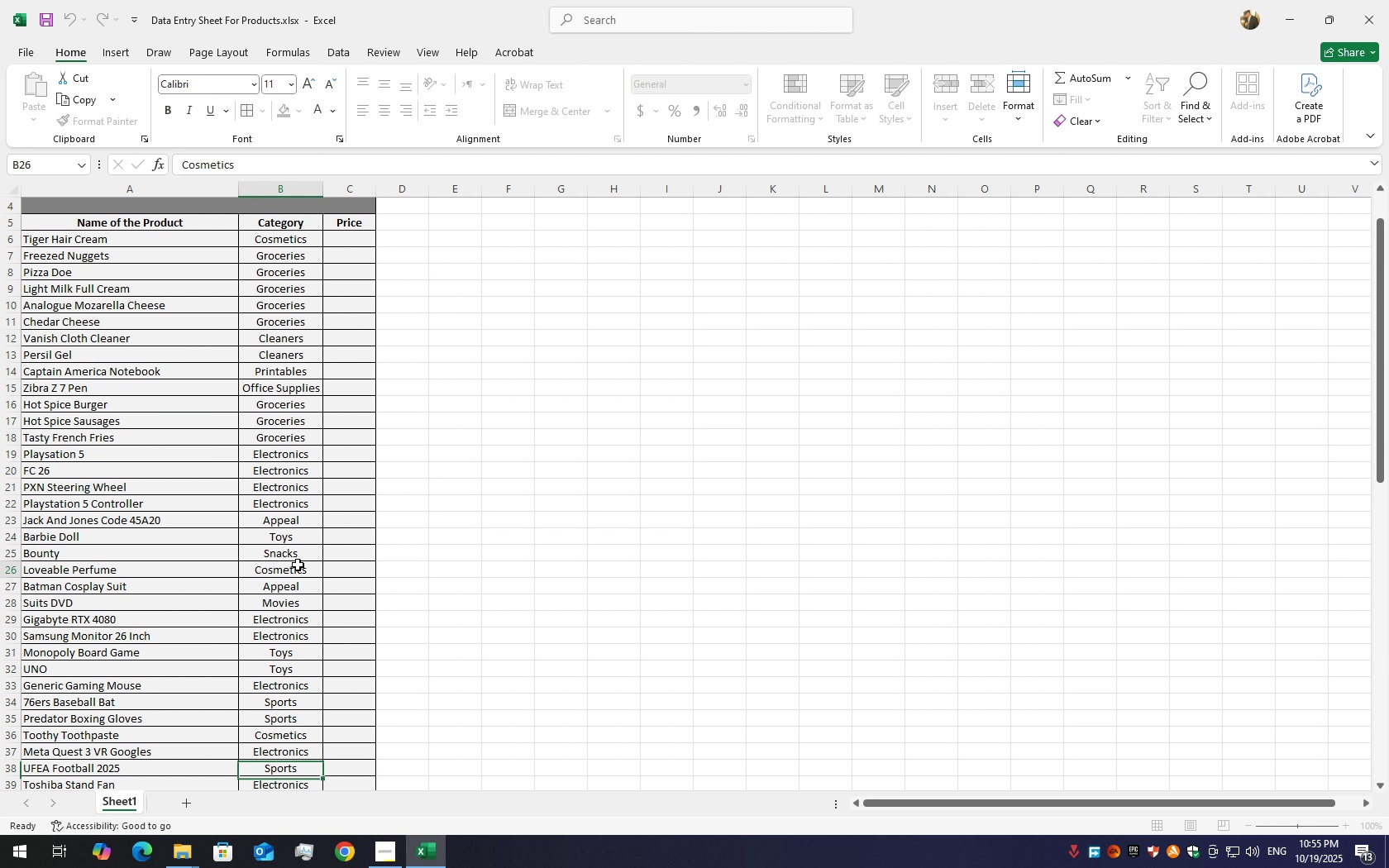 
left_click([298, 565])
 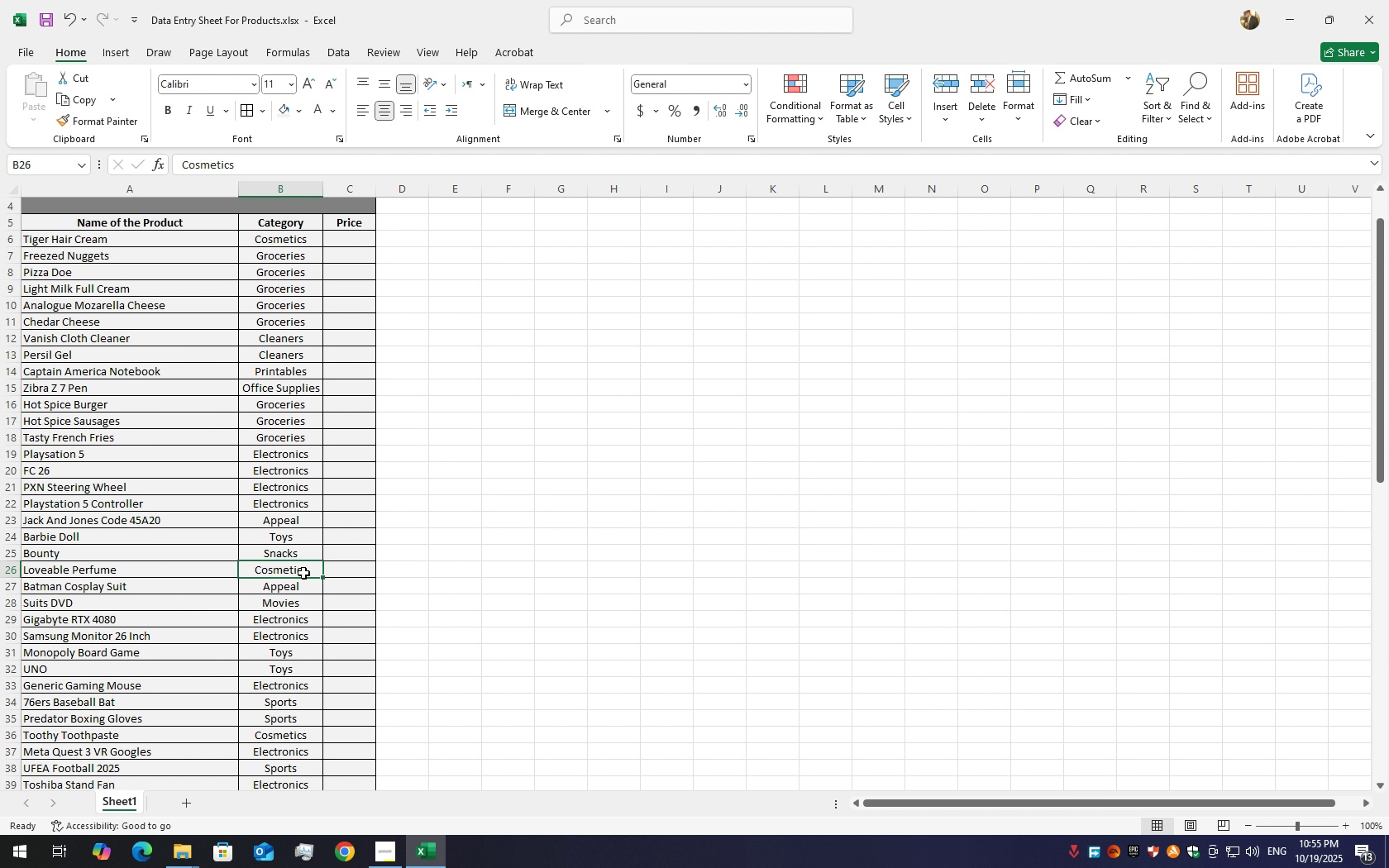 
key(Control+C)
 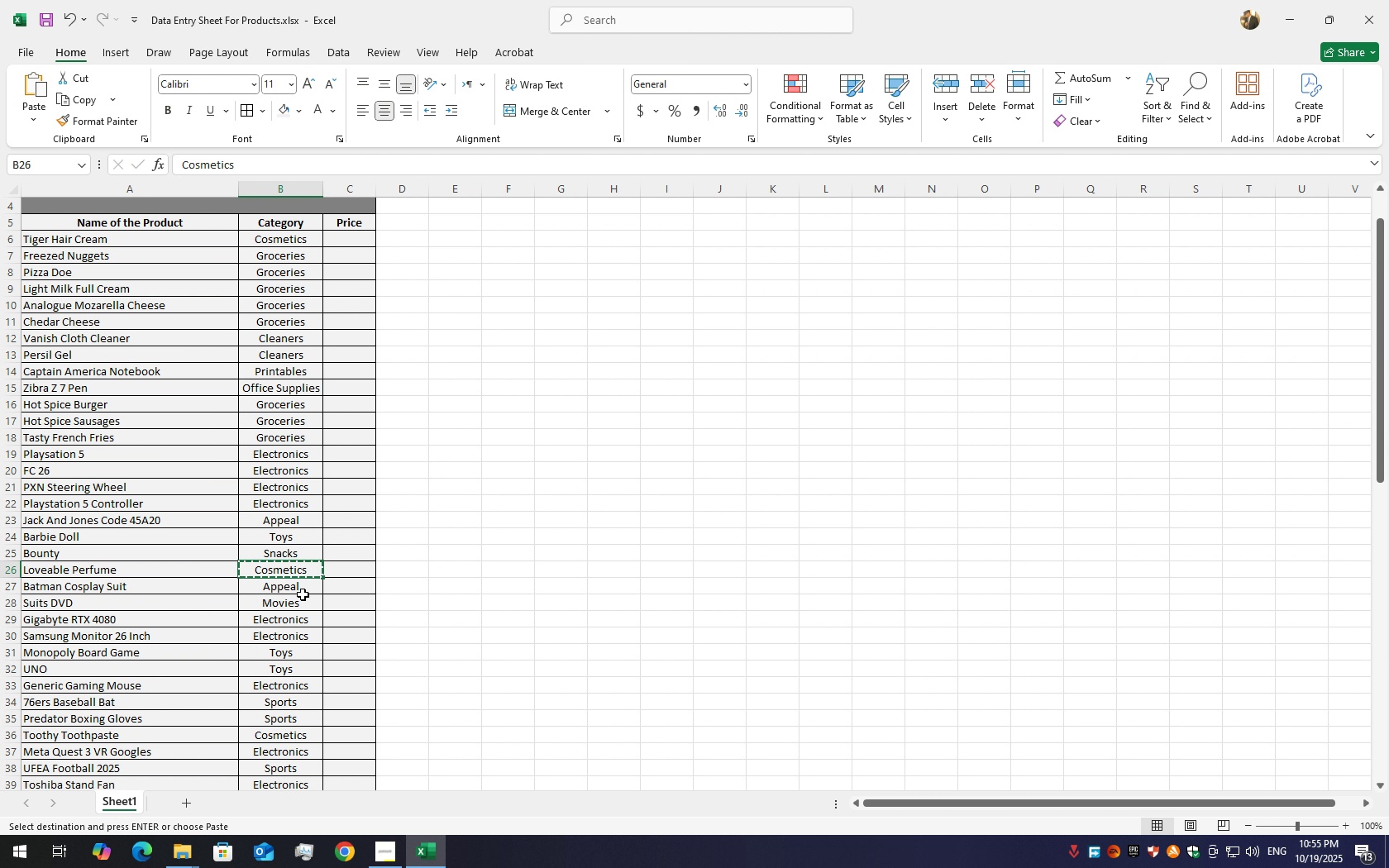 
scroll: coordinate [296, 600], scroll_direction: down, amount: 11.0
 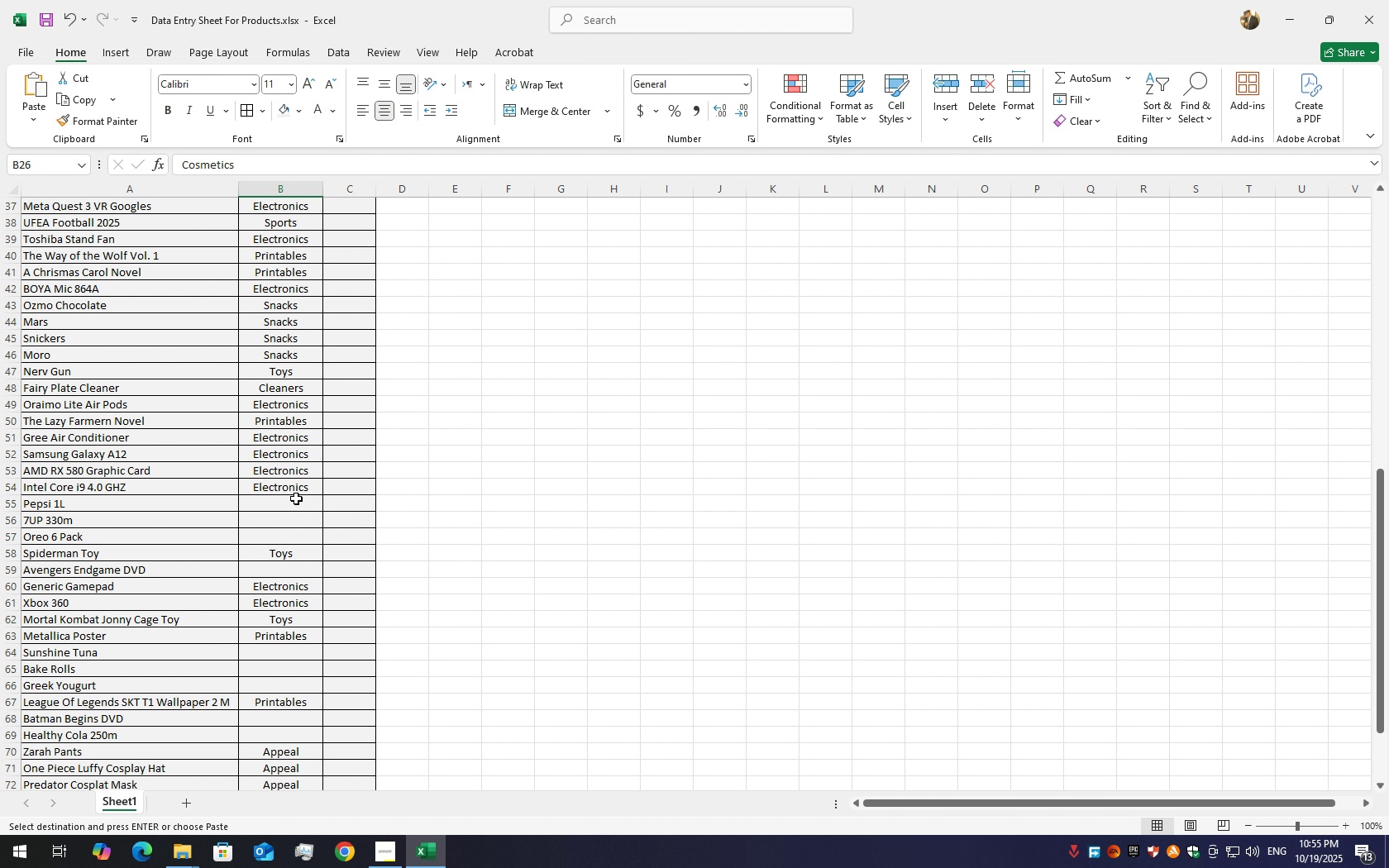 
left_click([296, 498])
 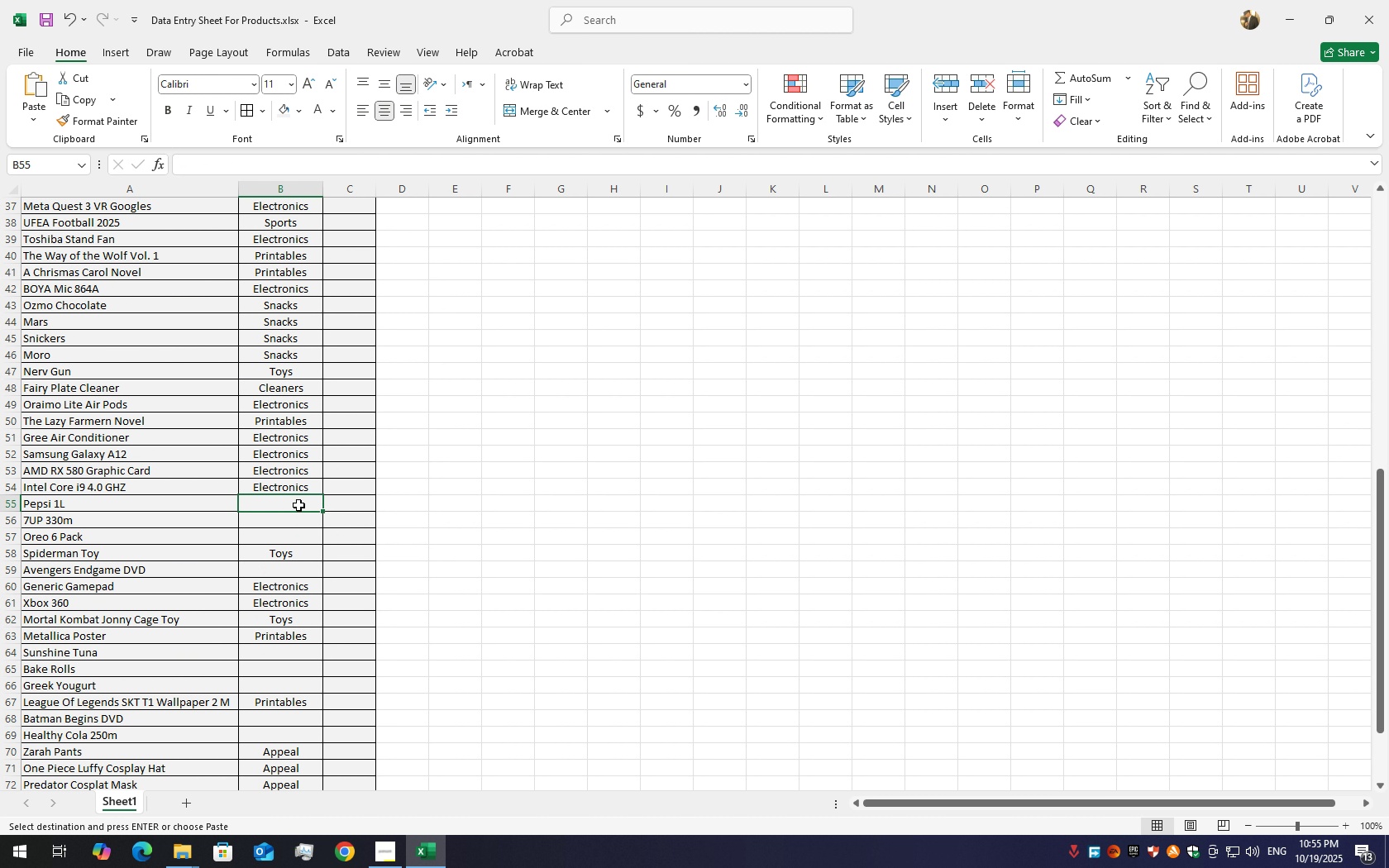 
key(Control+V)
 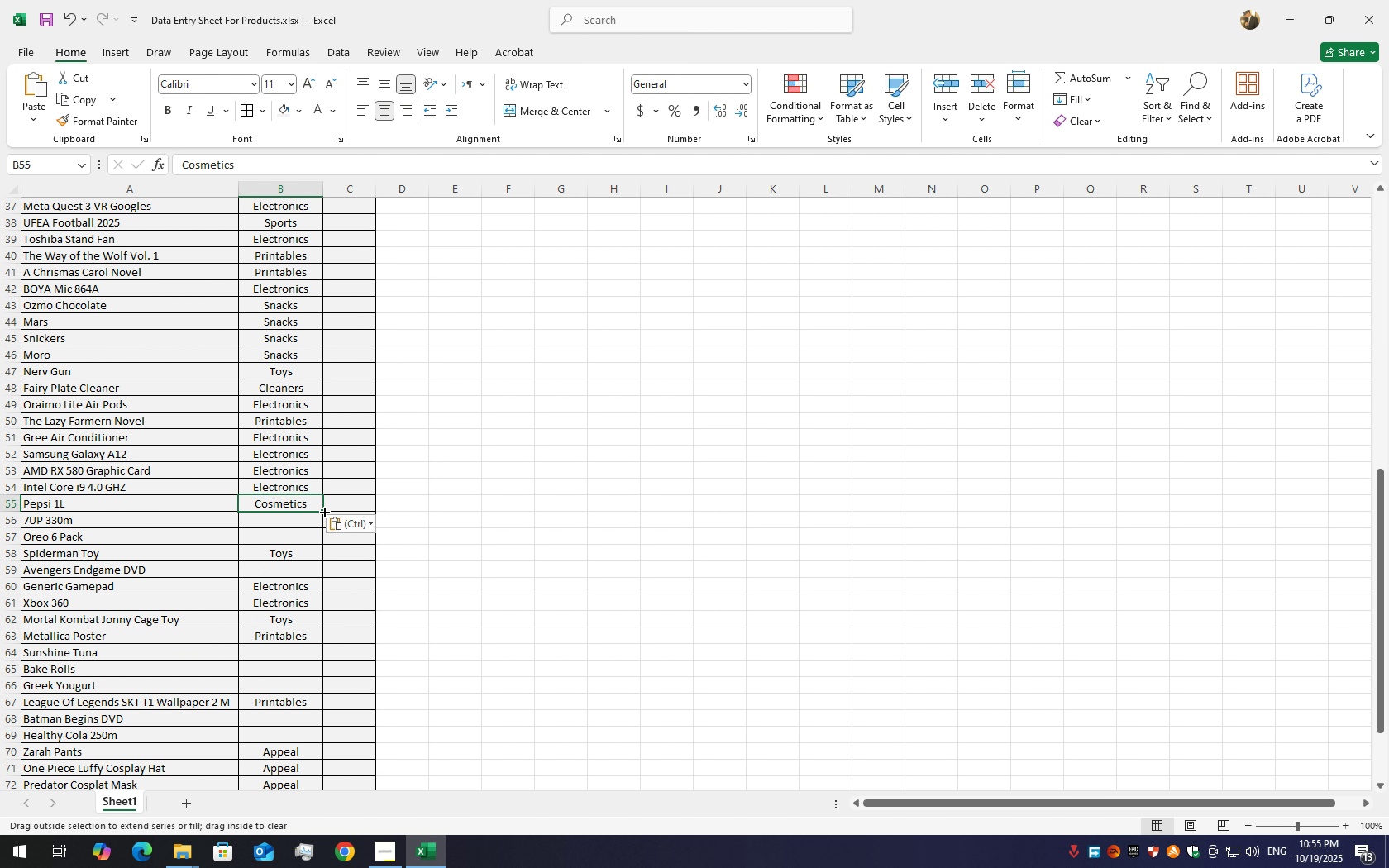 
left_click_drag(start_coordinate=[323, 511], to_coordinate=[321, 522])
 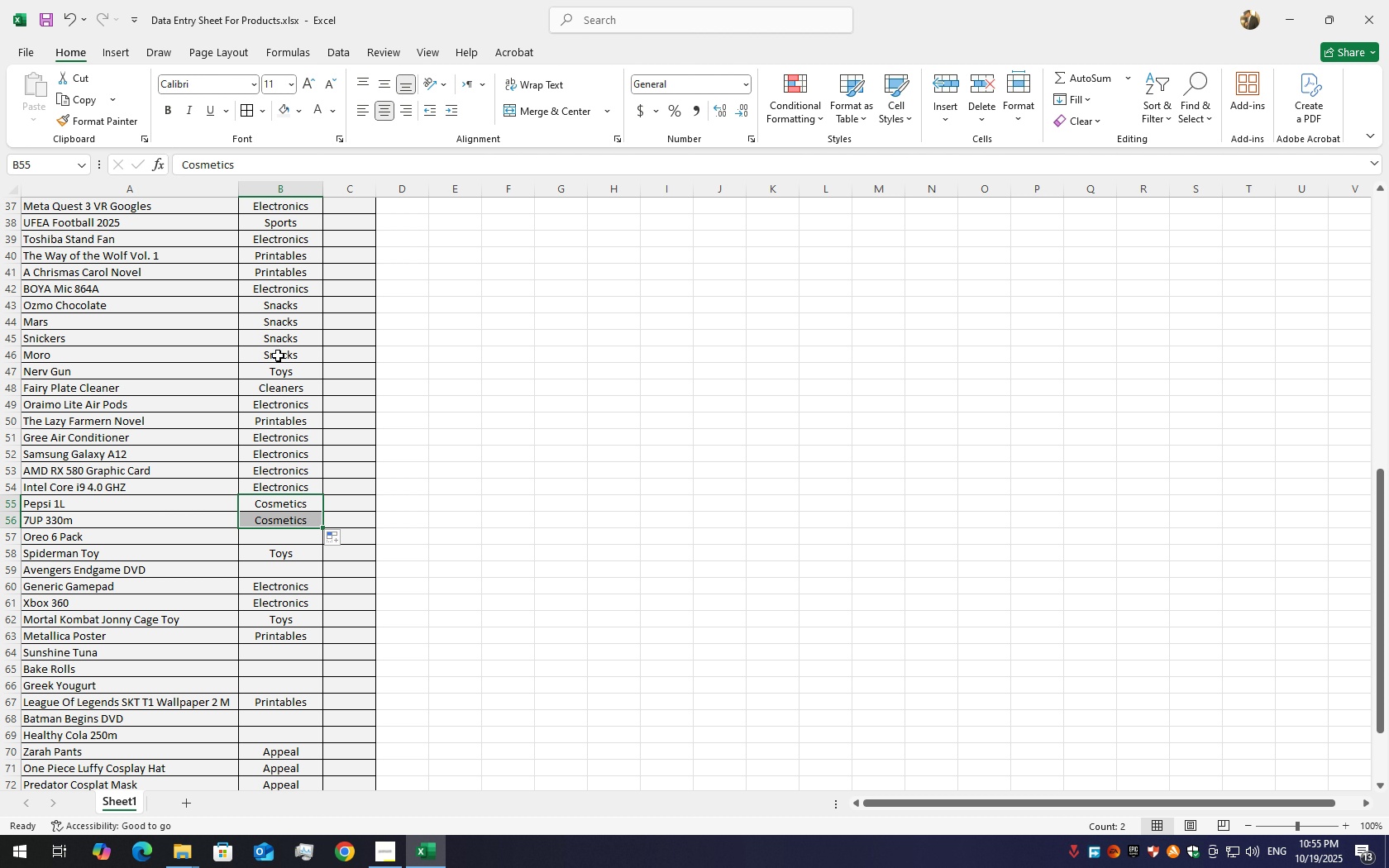 
left_click([278, 355])
 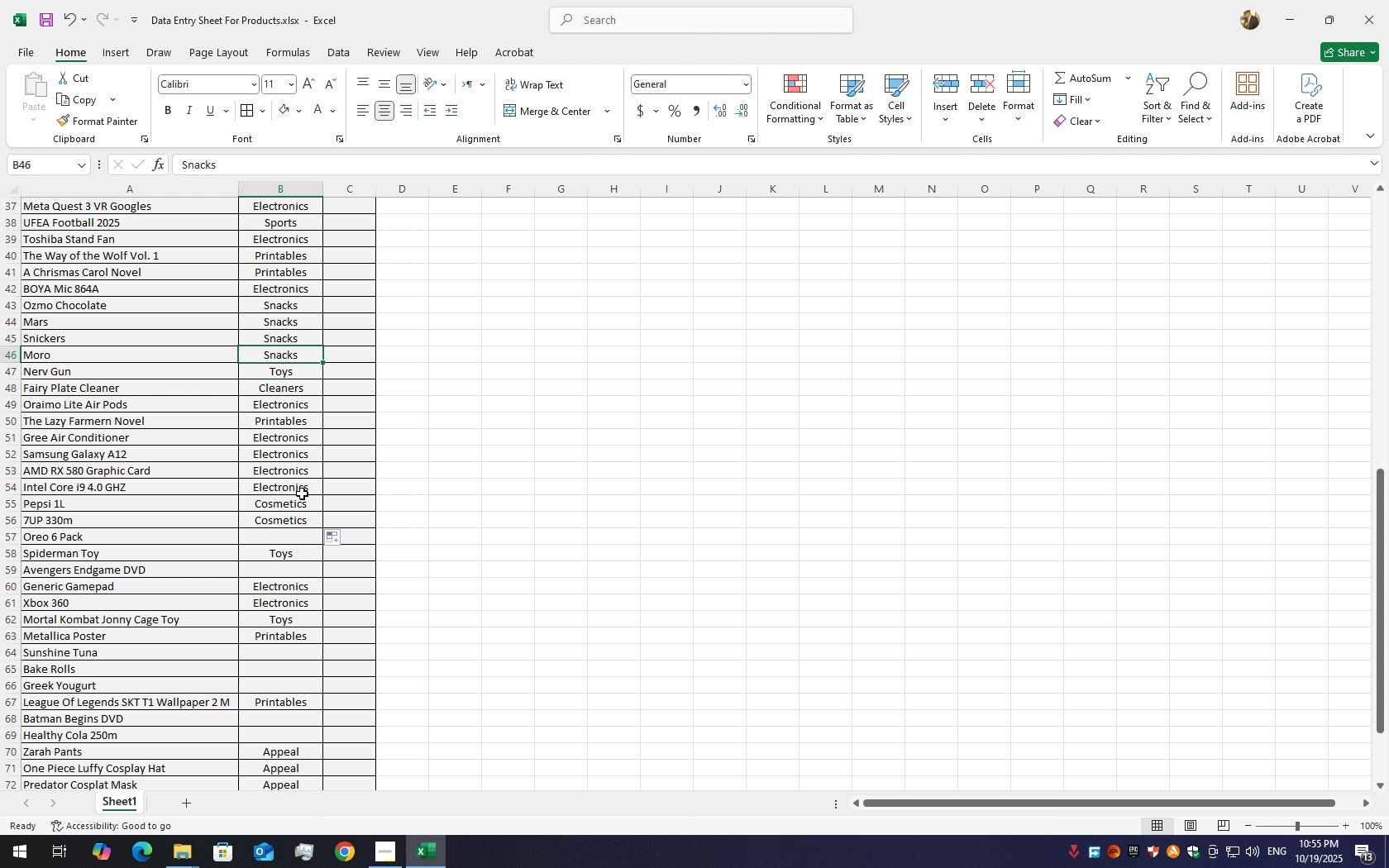 
key(Control+C)
 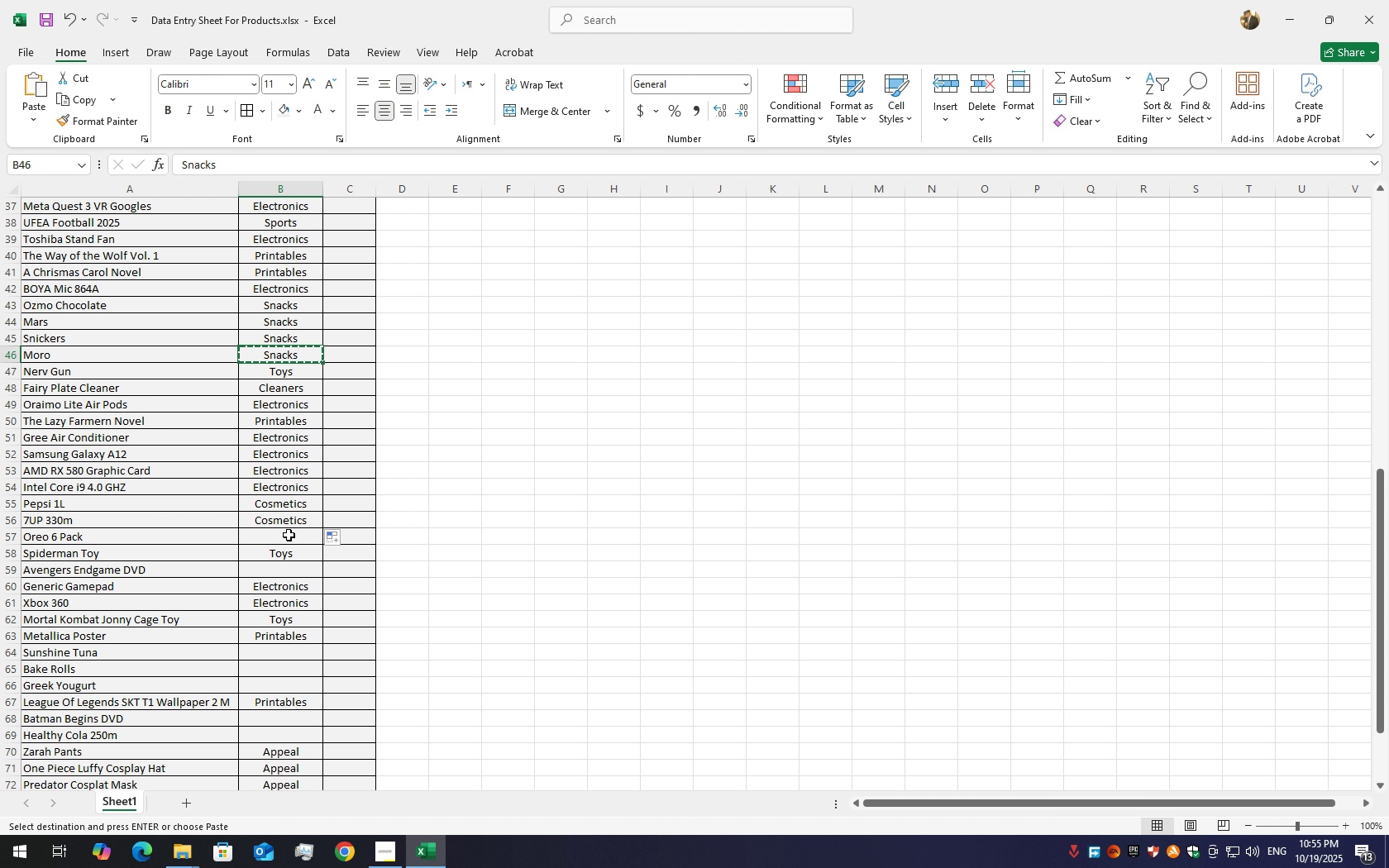 
left_click([289, 535])
 